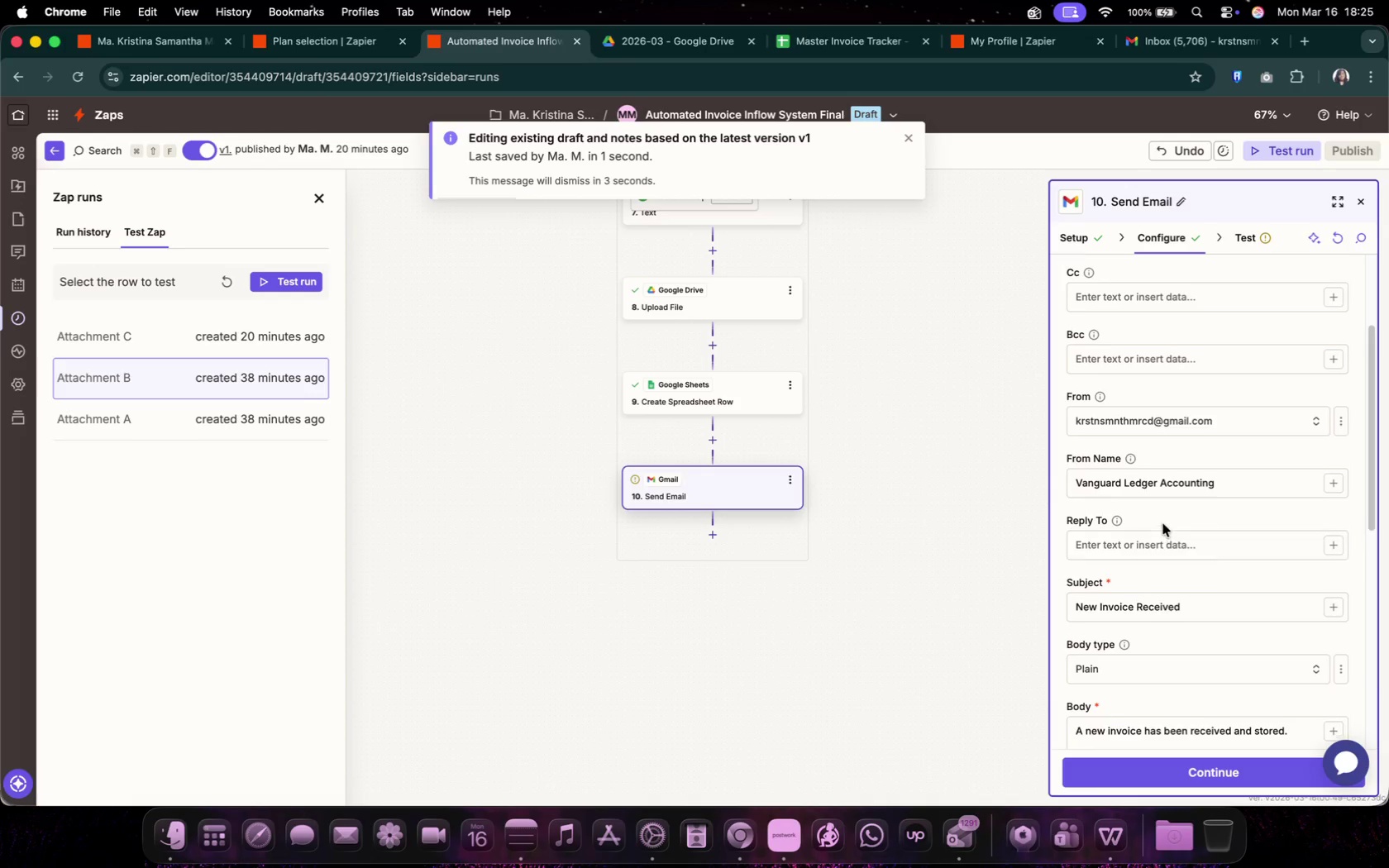 
left_click_drag(start_coordinate=[1236, 575], to_coordinate=[1162, 579])
 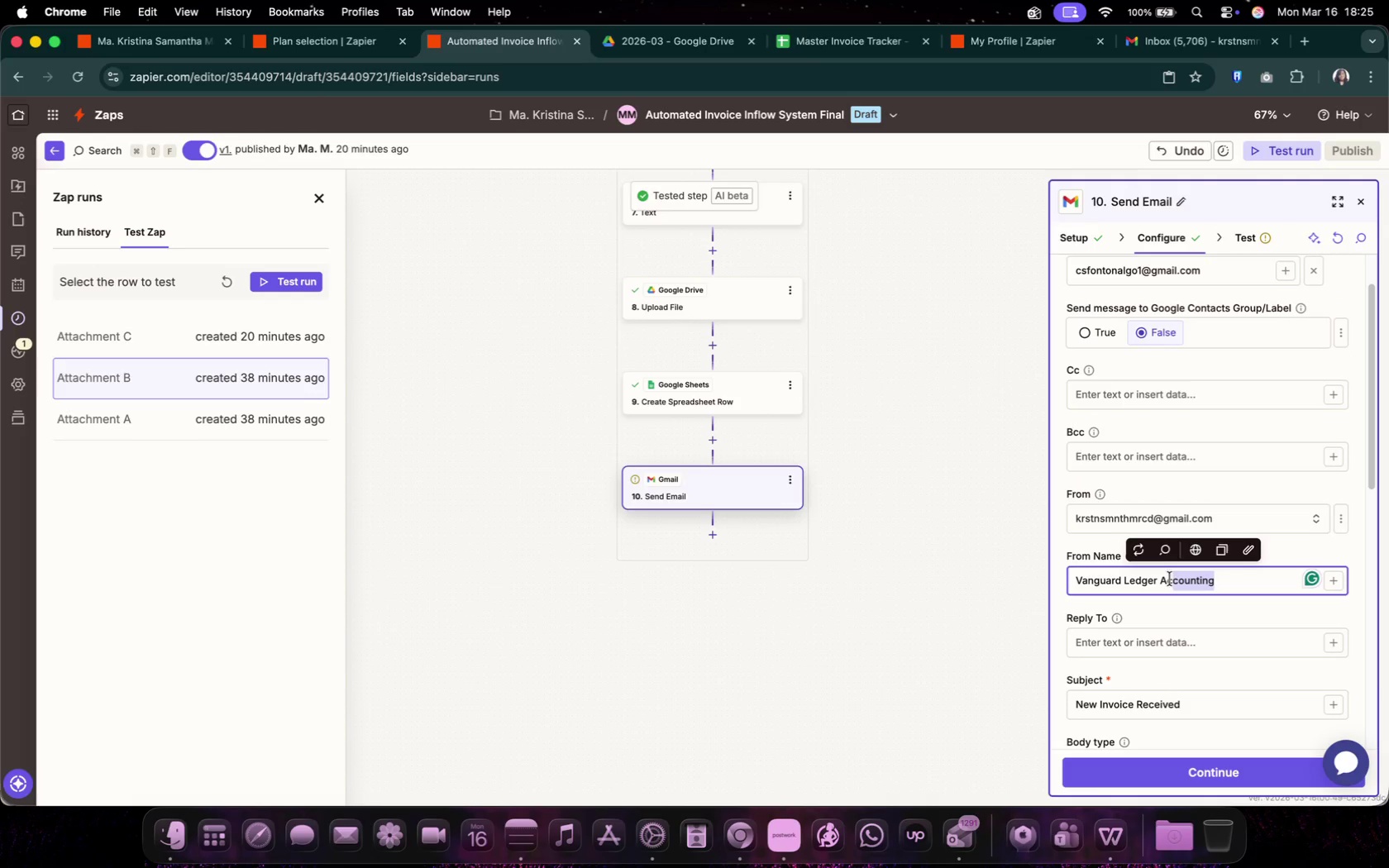 
key(Backspace)
type(Team)
 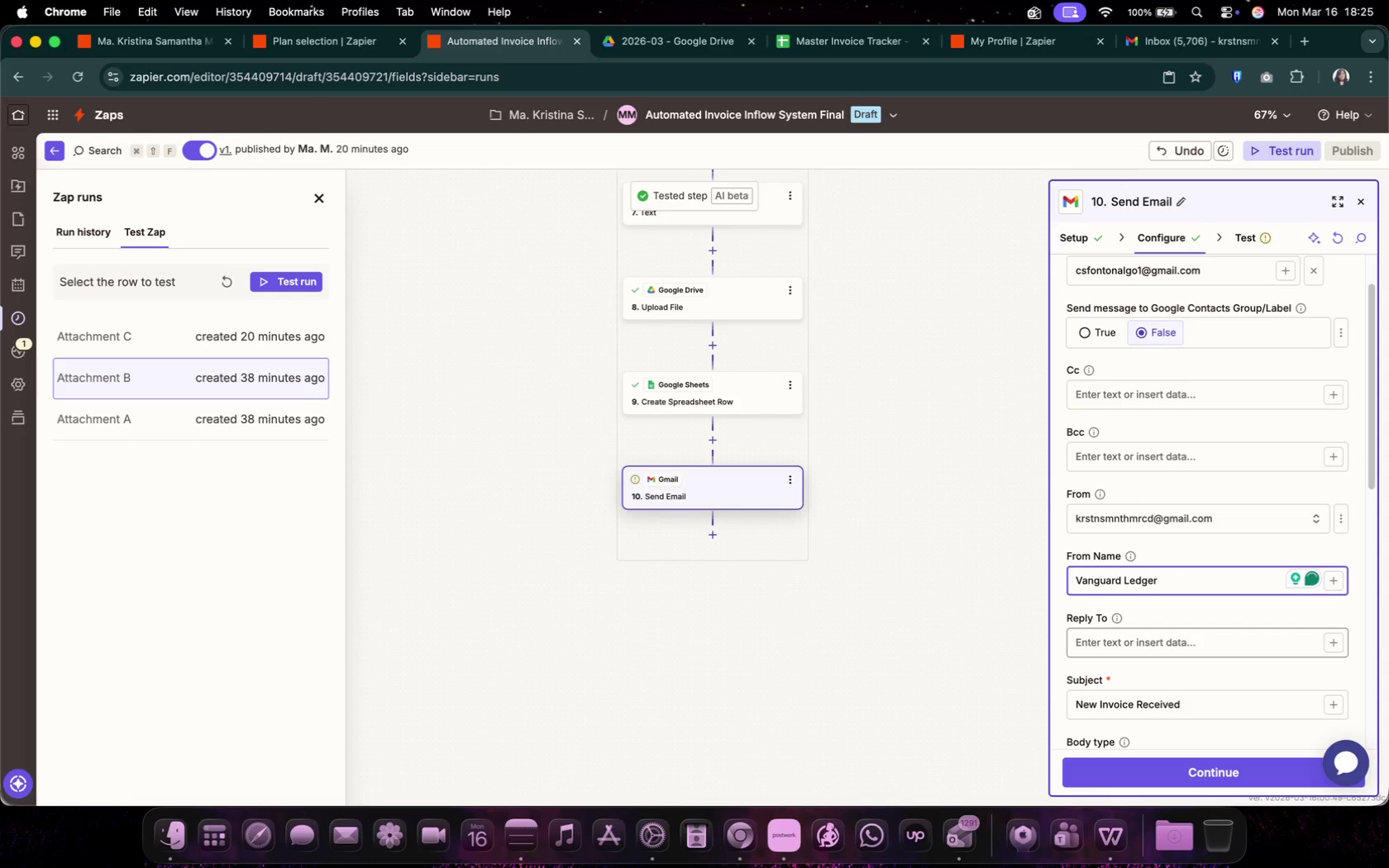 
scroll: coordinate [1274, 627], scroll_direction: down, amount: 13.0
 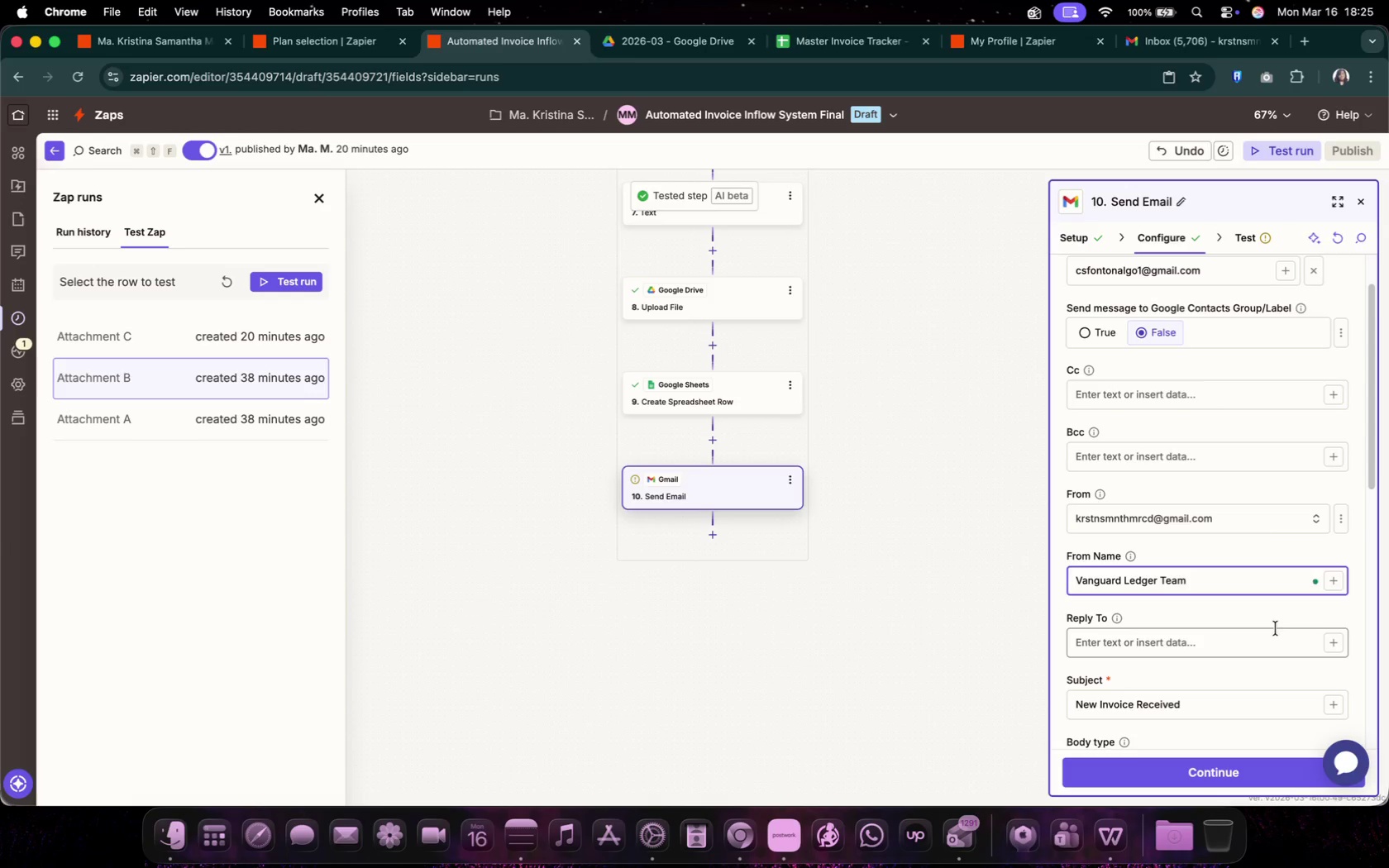 
left_click_drag(start_coordinate=[1168, 656], to_coordinate=[1068, 659])
 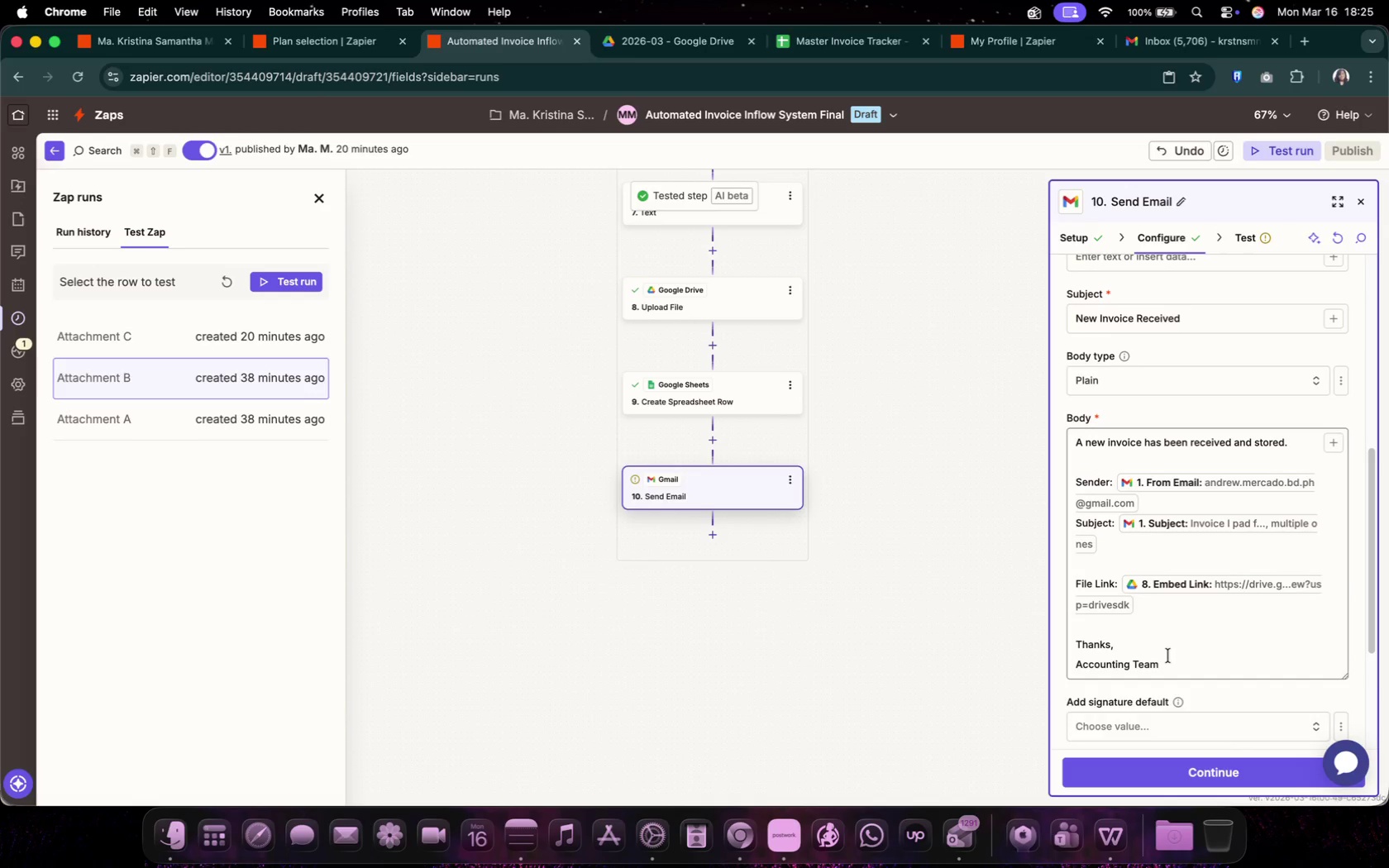 
scroll: coordinate [1142, 389], scroll_direction: up, amount: 4.0
 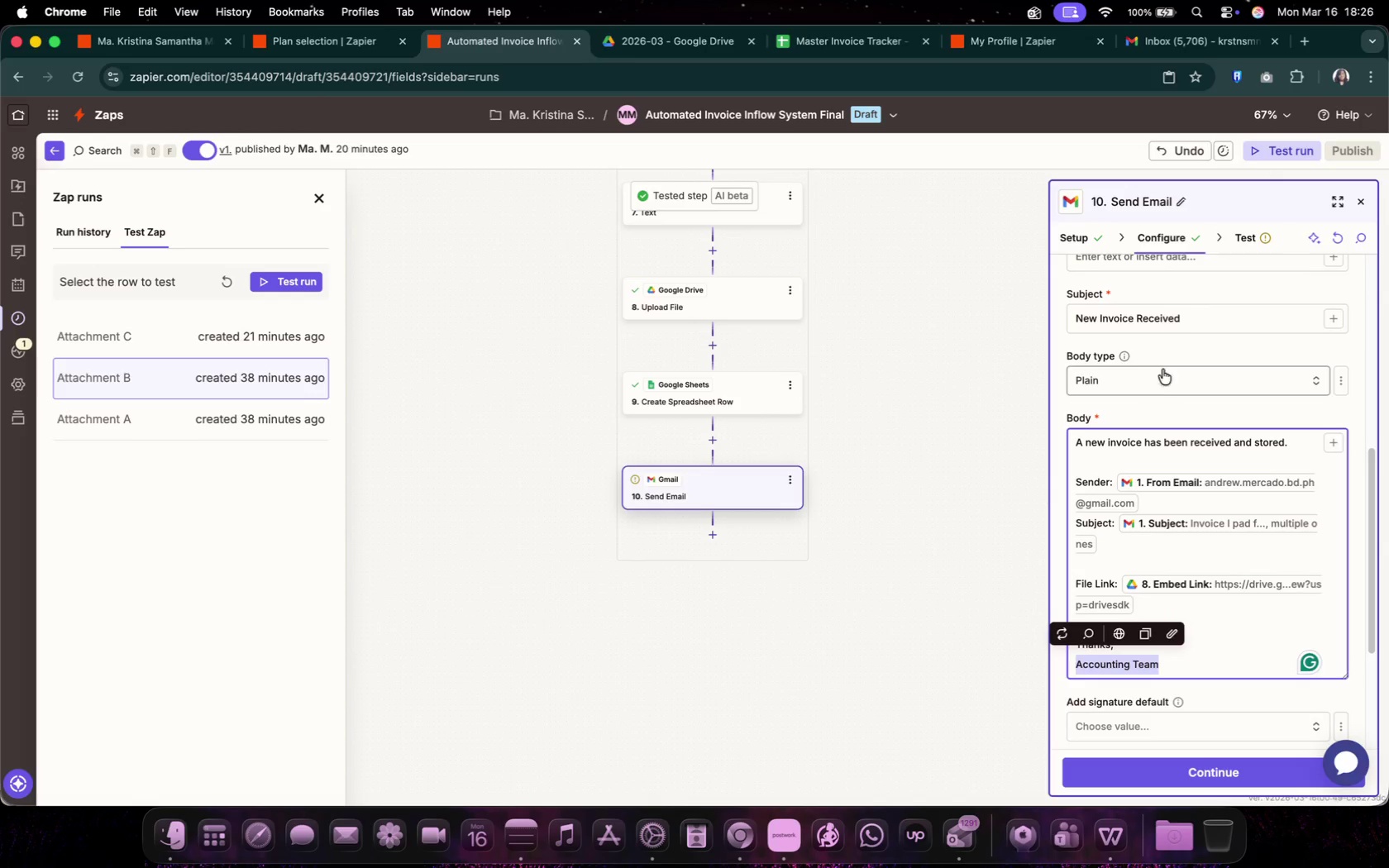 
left_click_drag(start_coordinate=[1203, 327], to_coordinate=[1005, 320])
 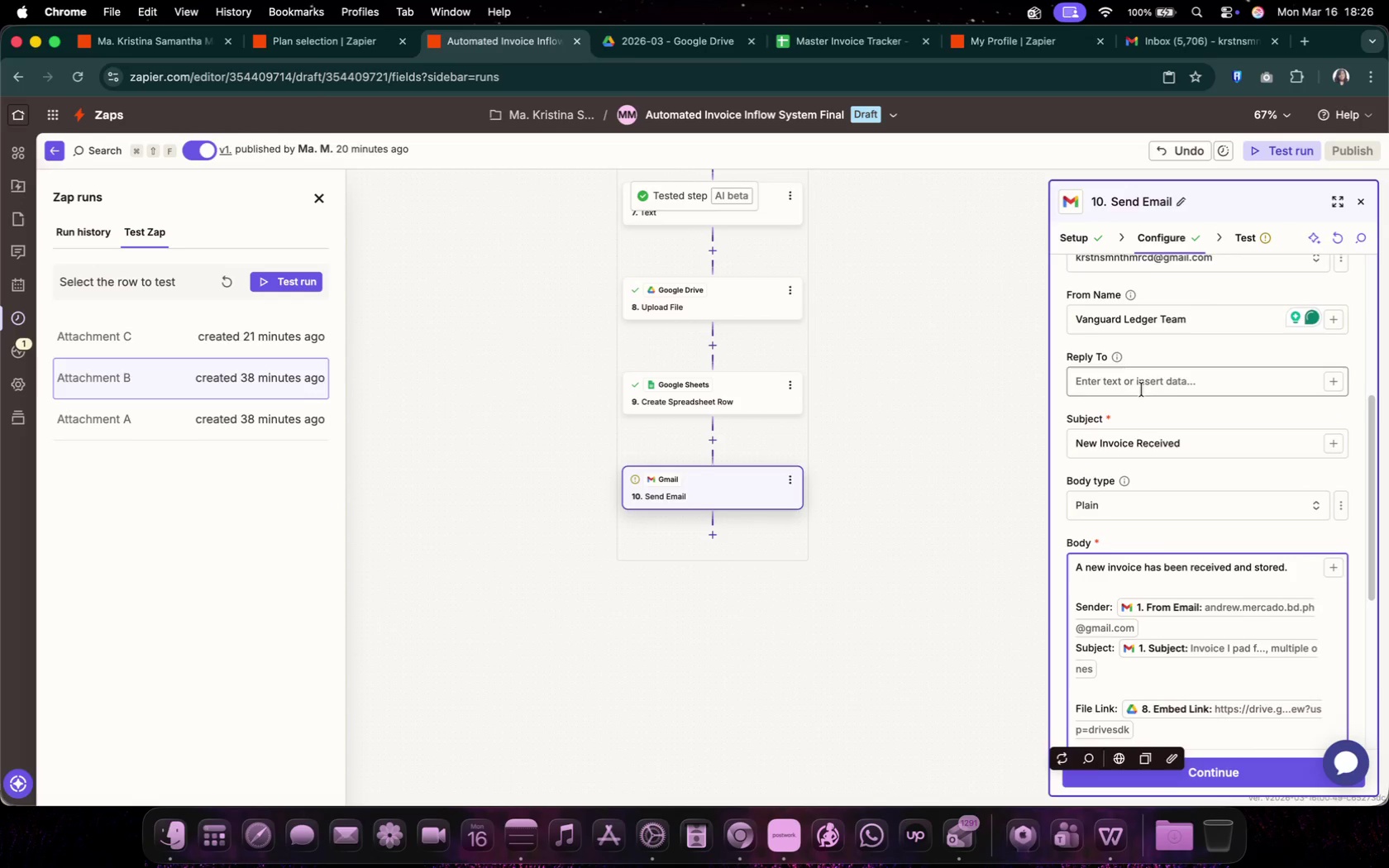 
key(Meta+C)
 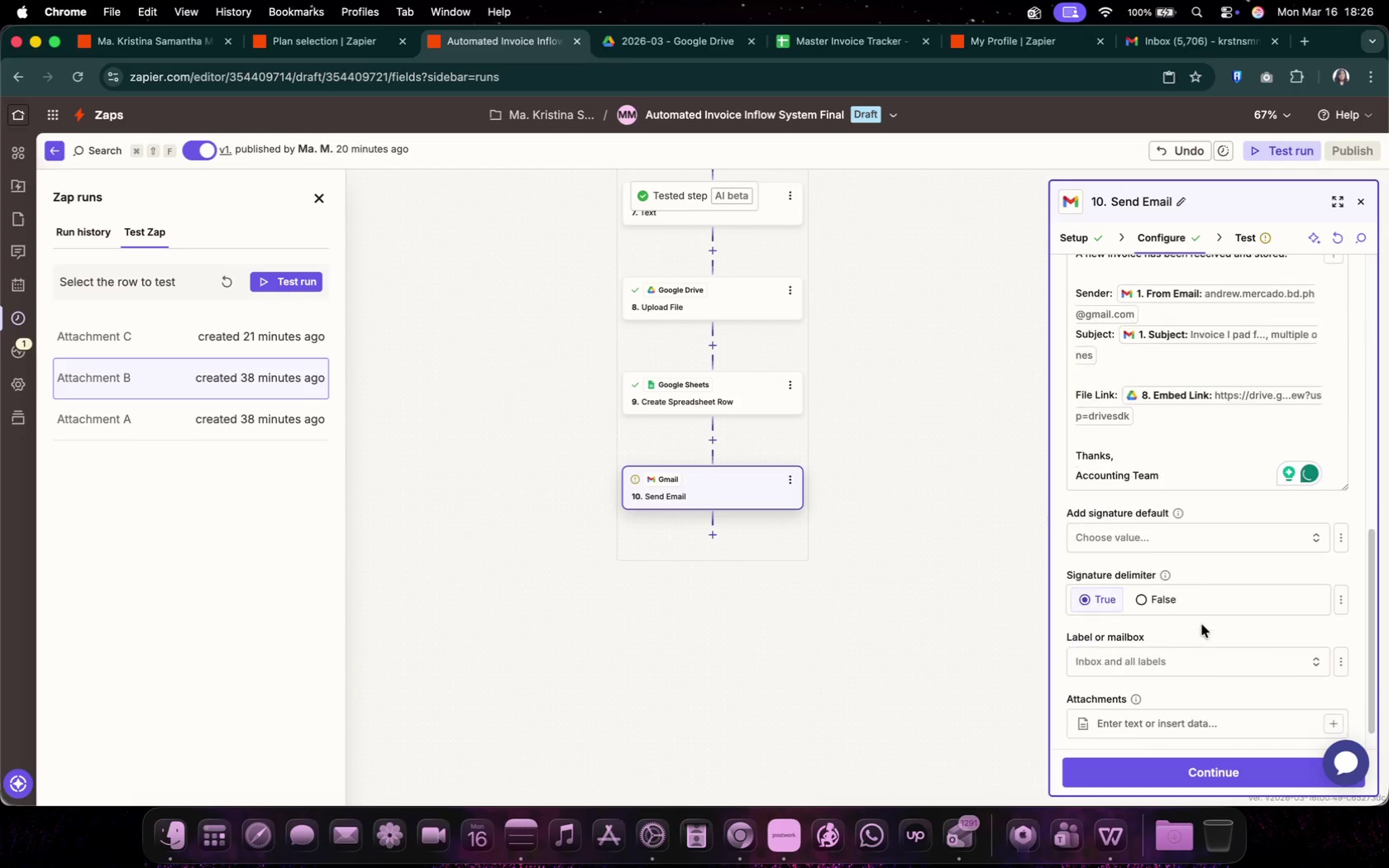 
scroll: coordinate [1200, 625], scroll_direction: down, amount: 15.0
 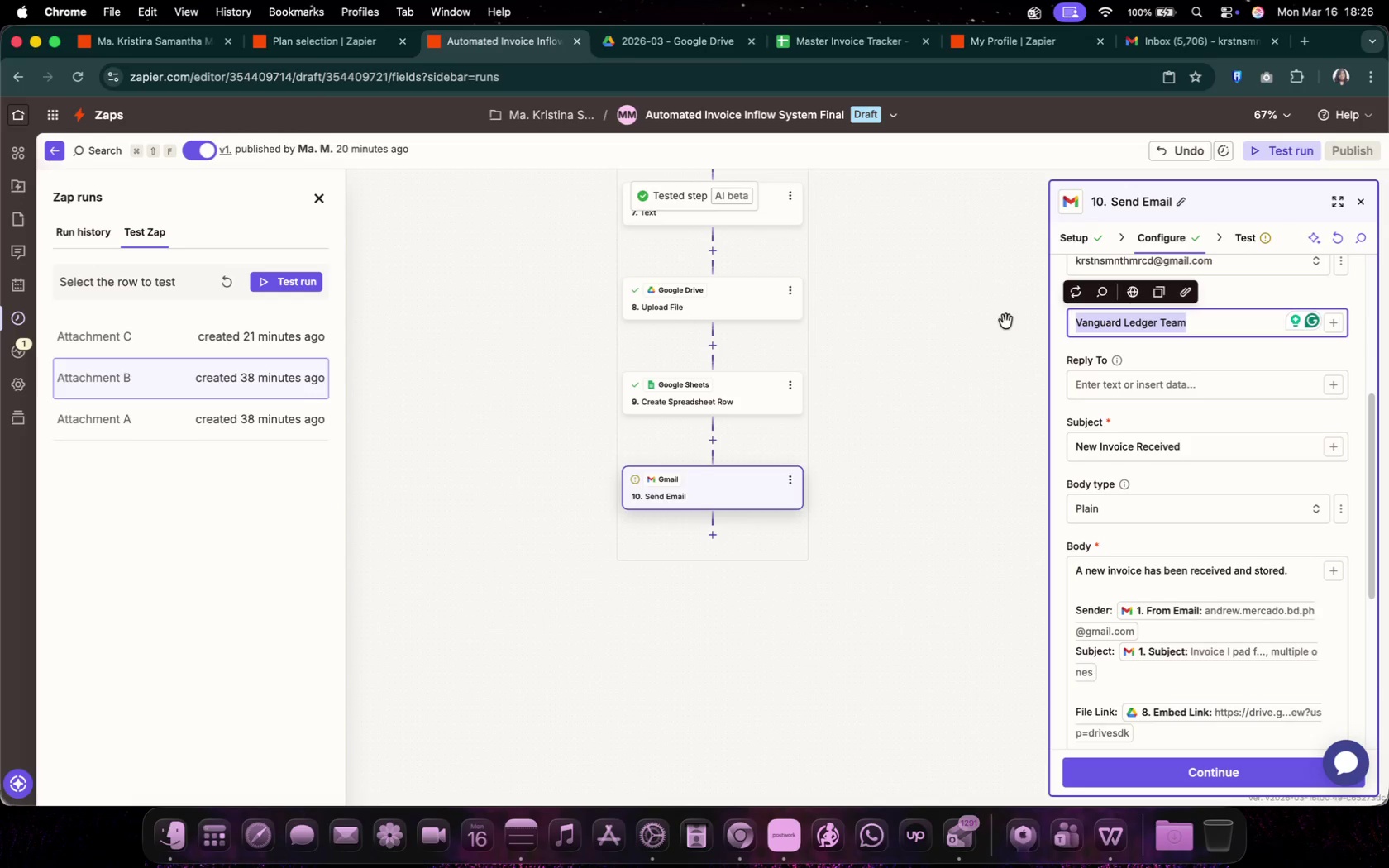 
scroll: coordinate [1209, 455], scroll_direction: up, amount: 4.0
 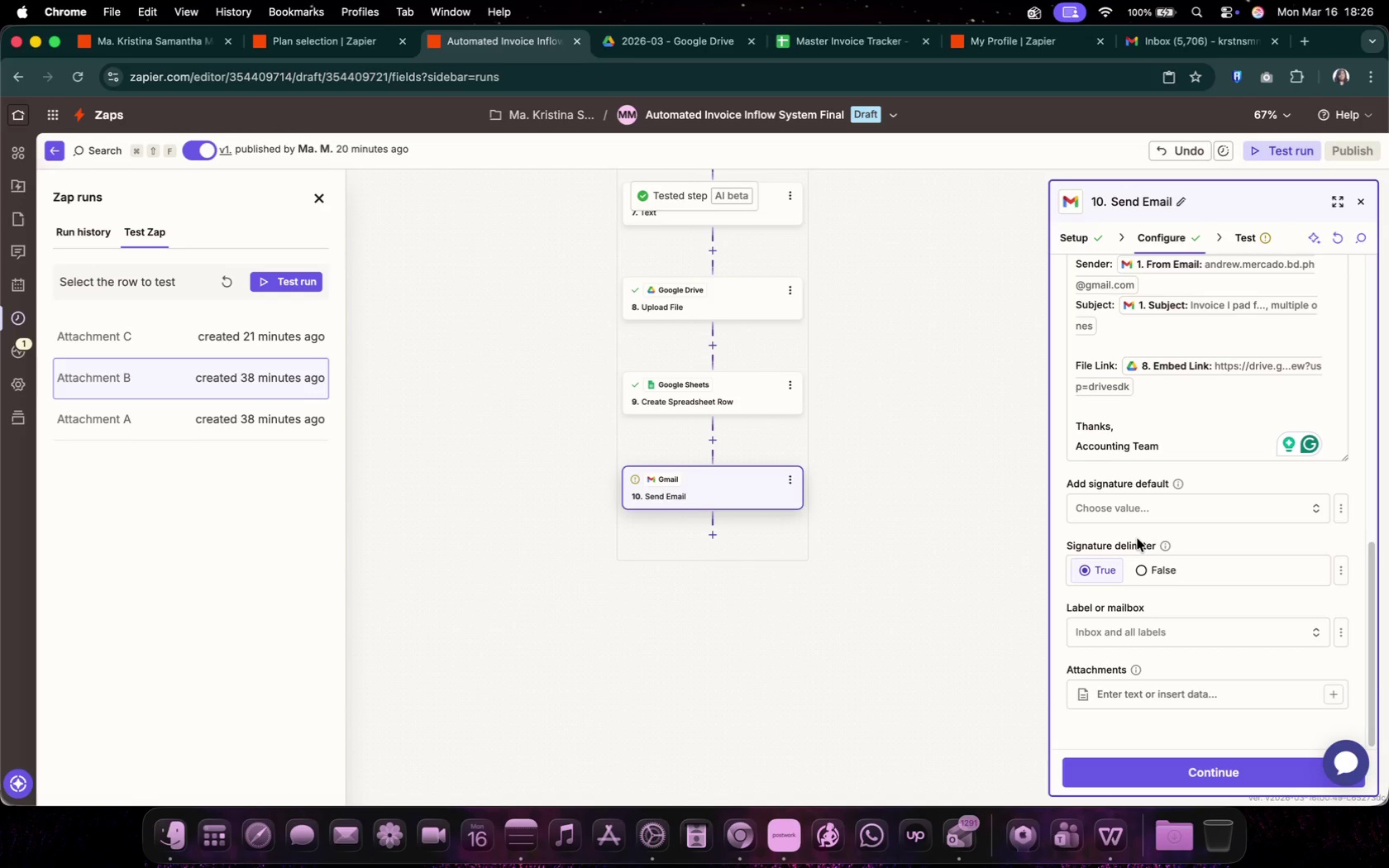 
scroll: coordinate [1134, 457], scroll_direction: down, amount: 13.0
 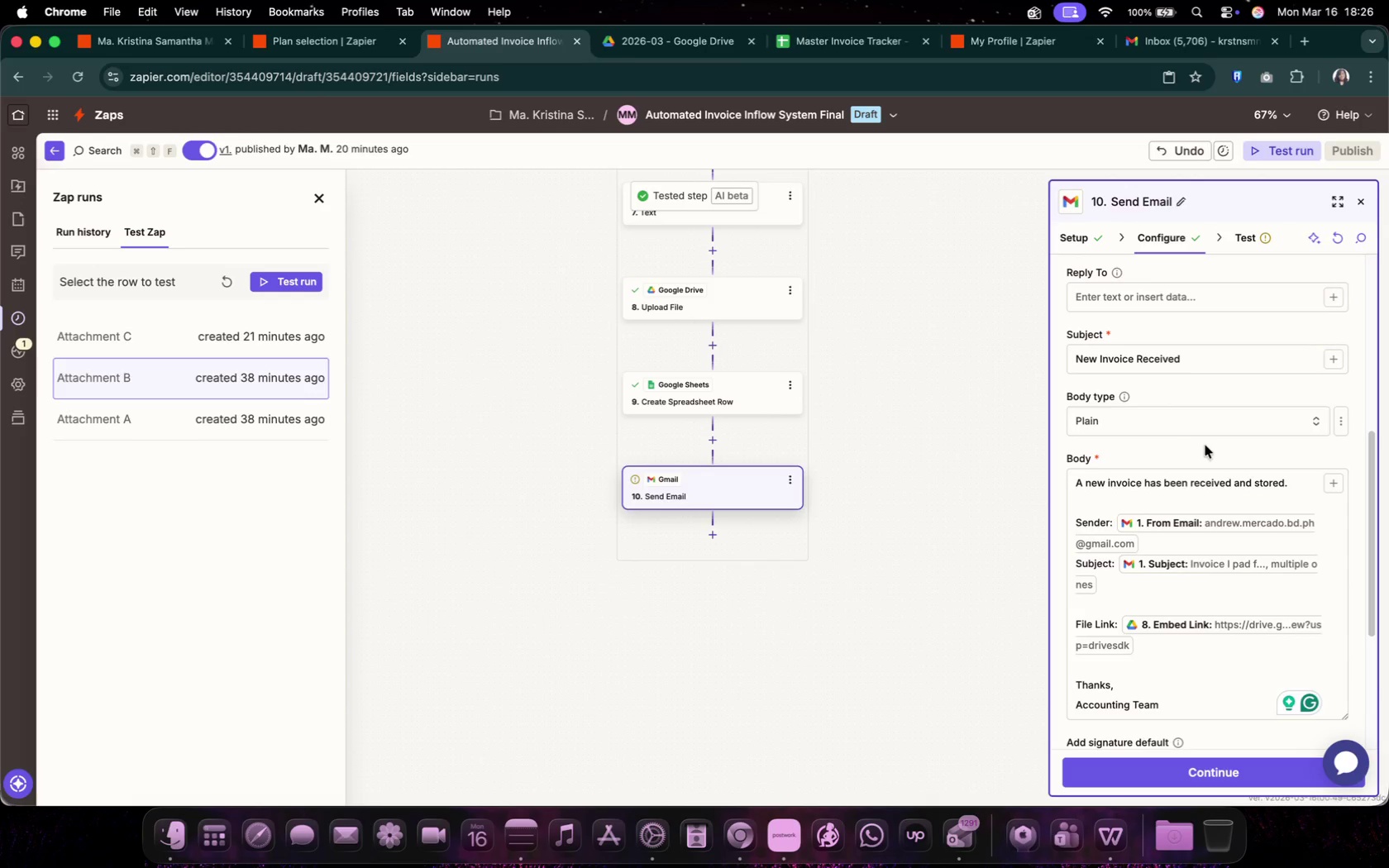 
scroll: coordinate [1134, 457], scroll_direction: up, amount: 15.0
 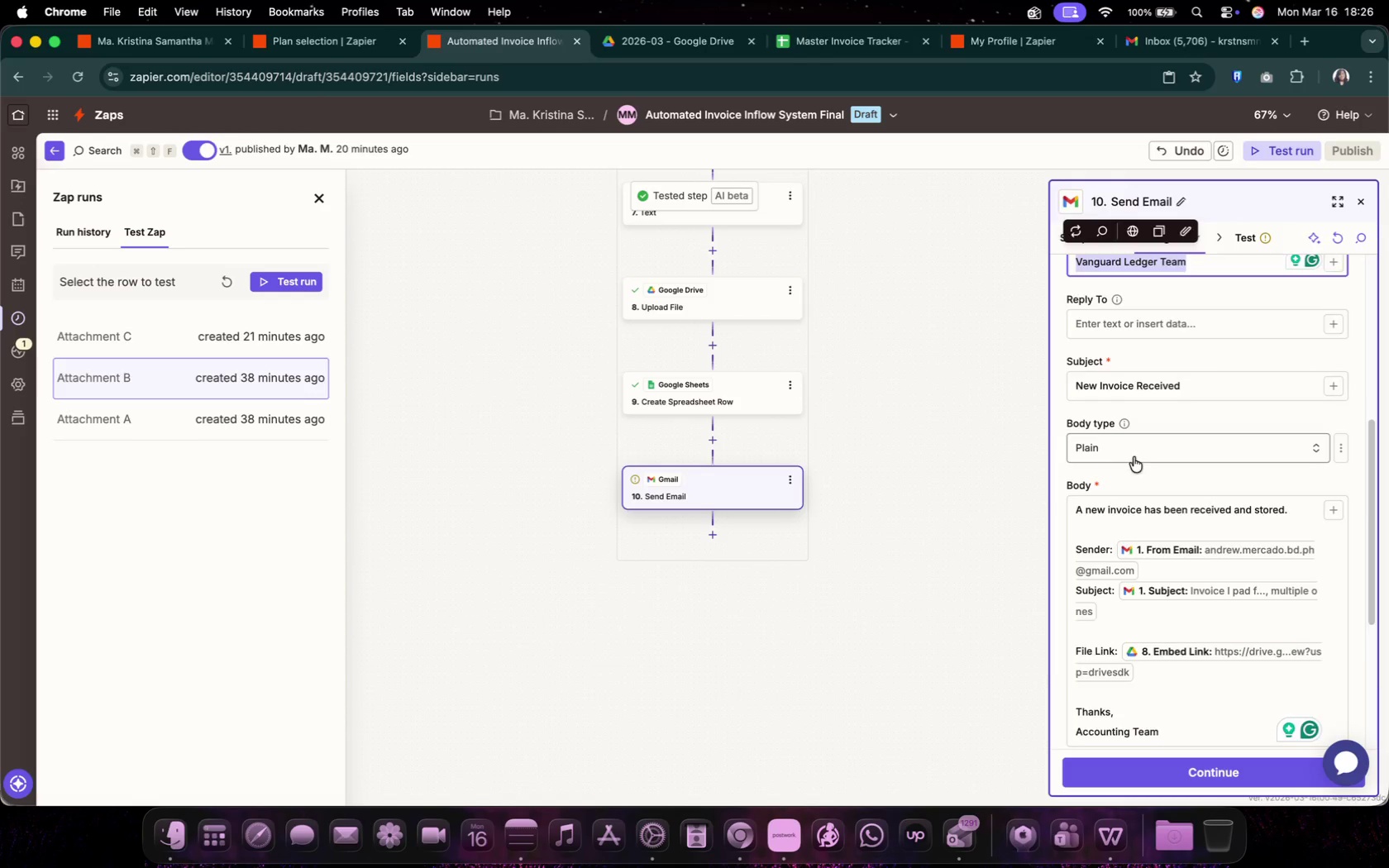 
scroll: coordinate [1143, 540], scroll_direction: down, amount: 22.0
 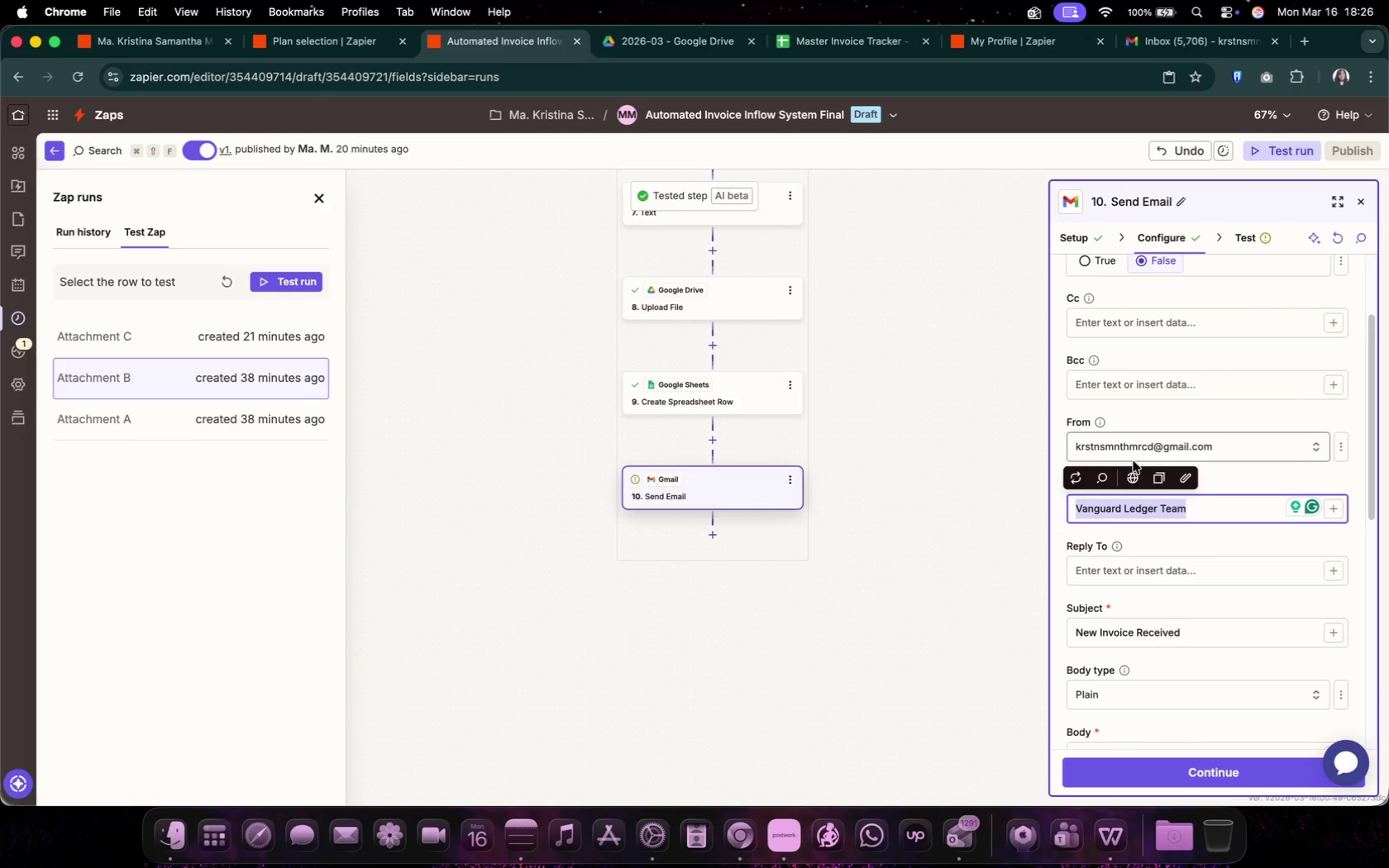 
left_click([1162, 443])
 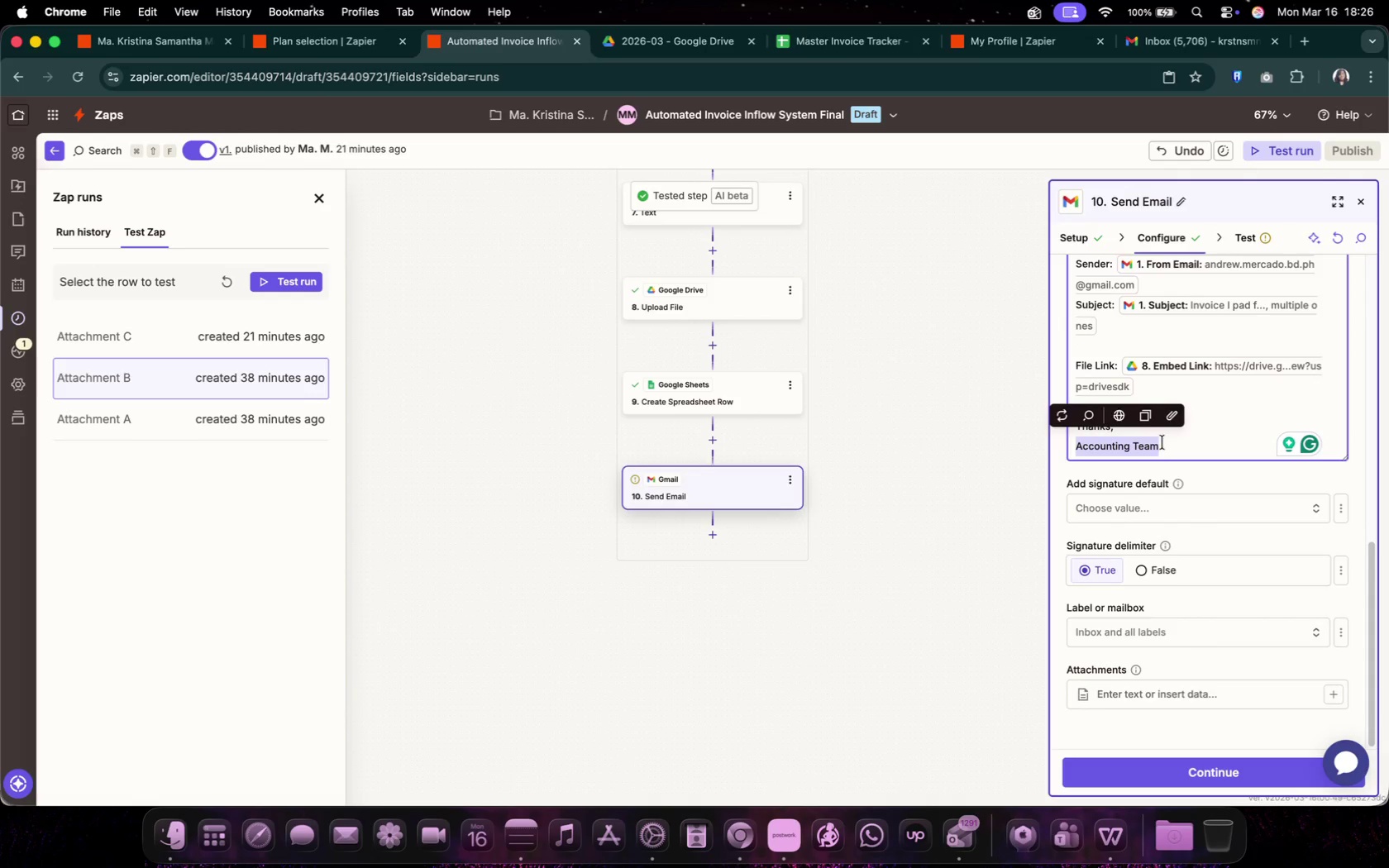 
key(Meta+V)
 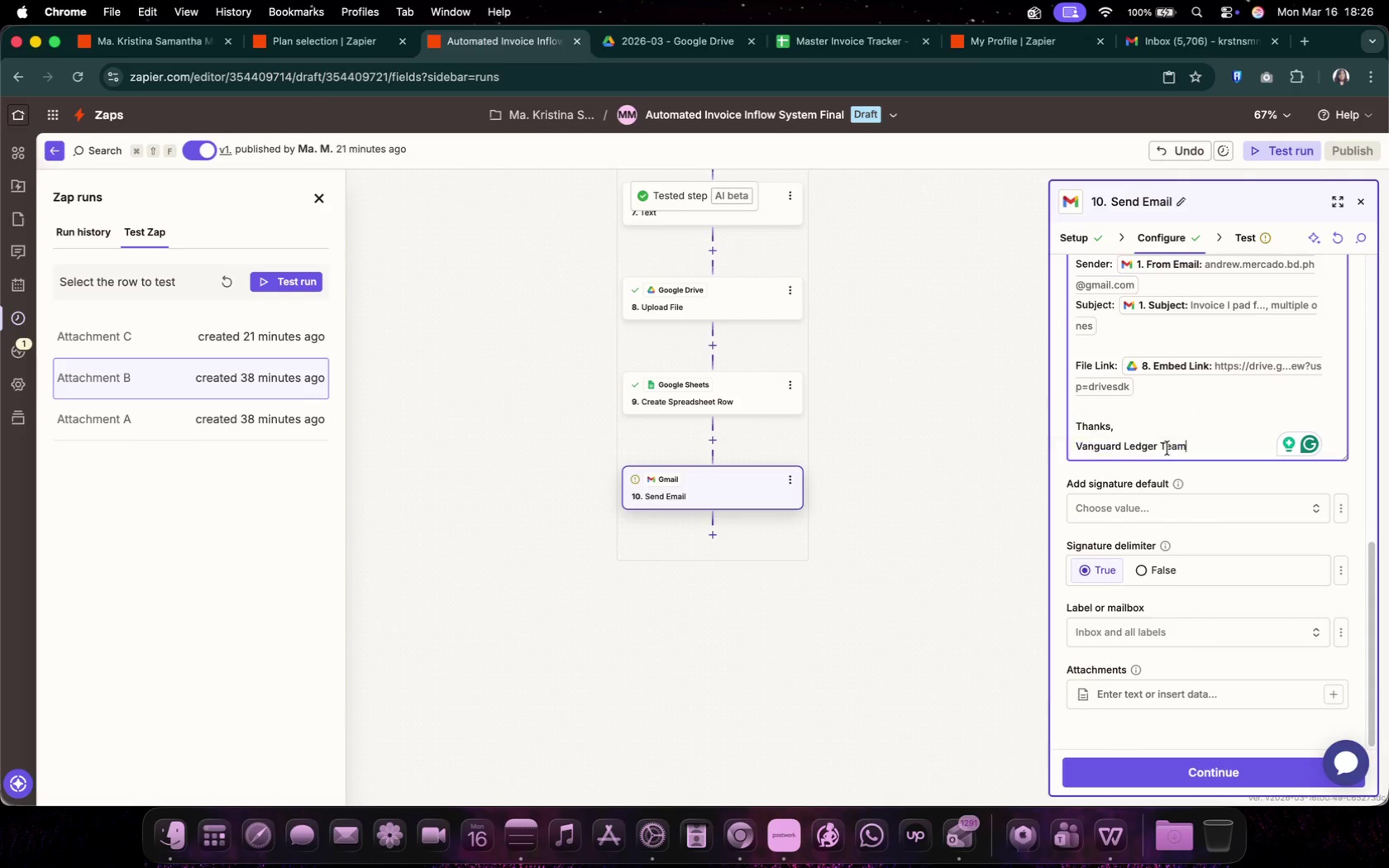 
scroll: coordinate [1127, 441], scroll_direction: up, amount: 12.0
 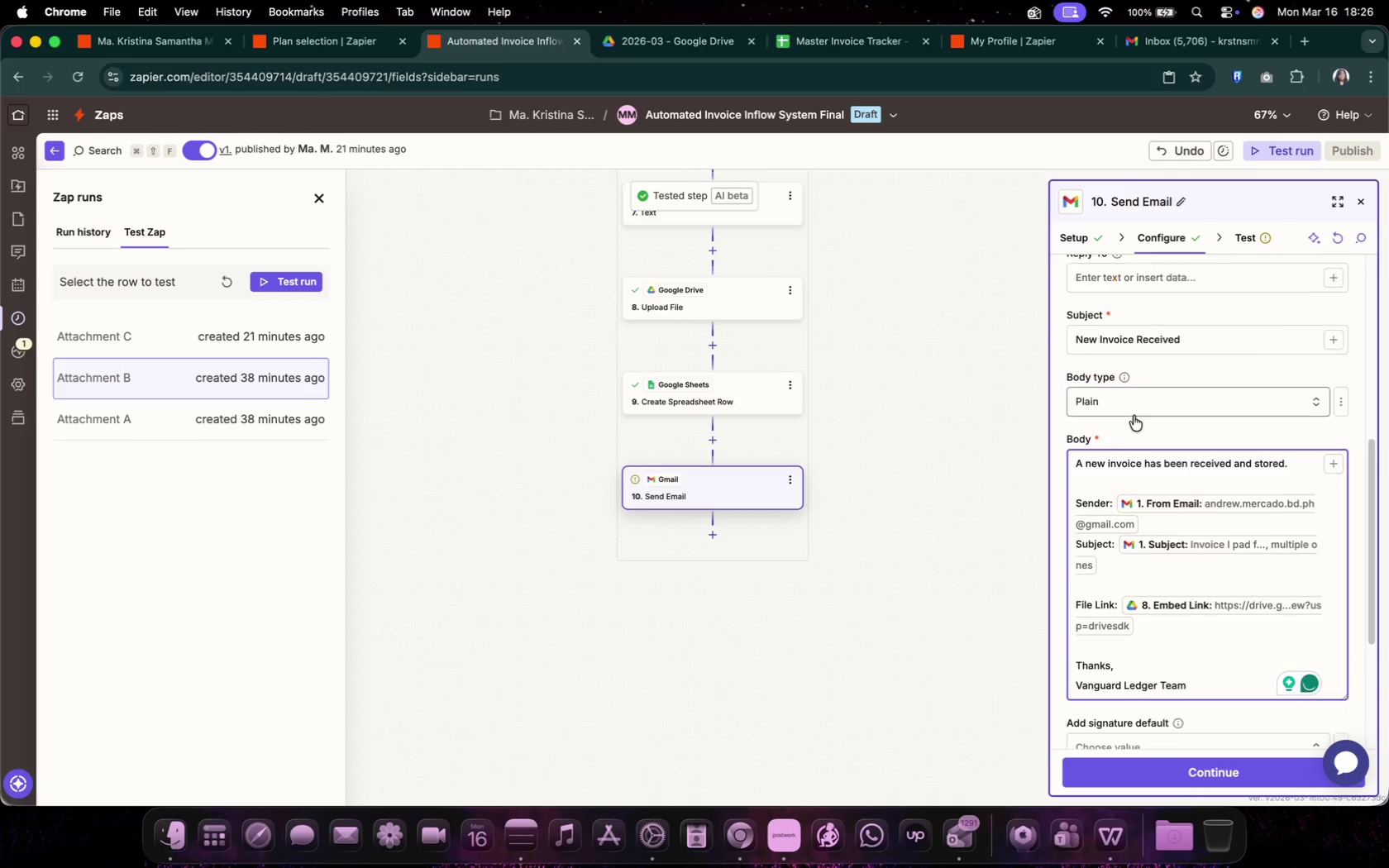 
left_click([1117, 465])
 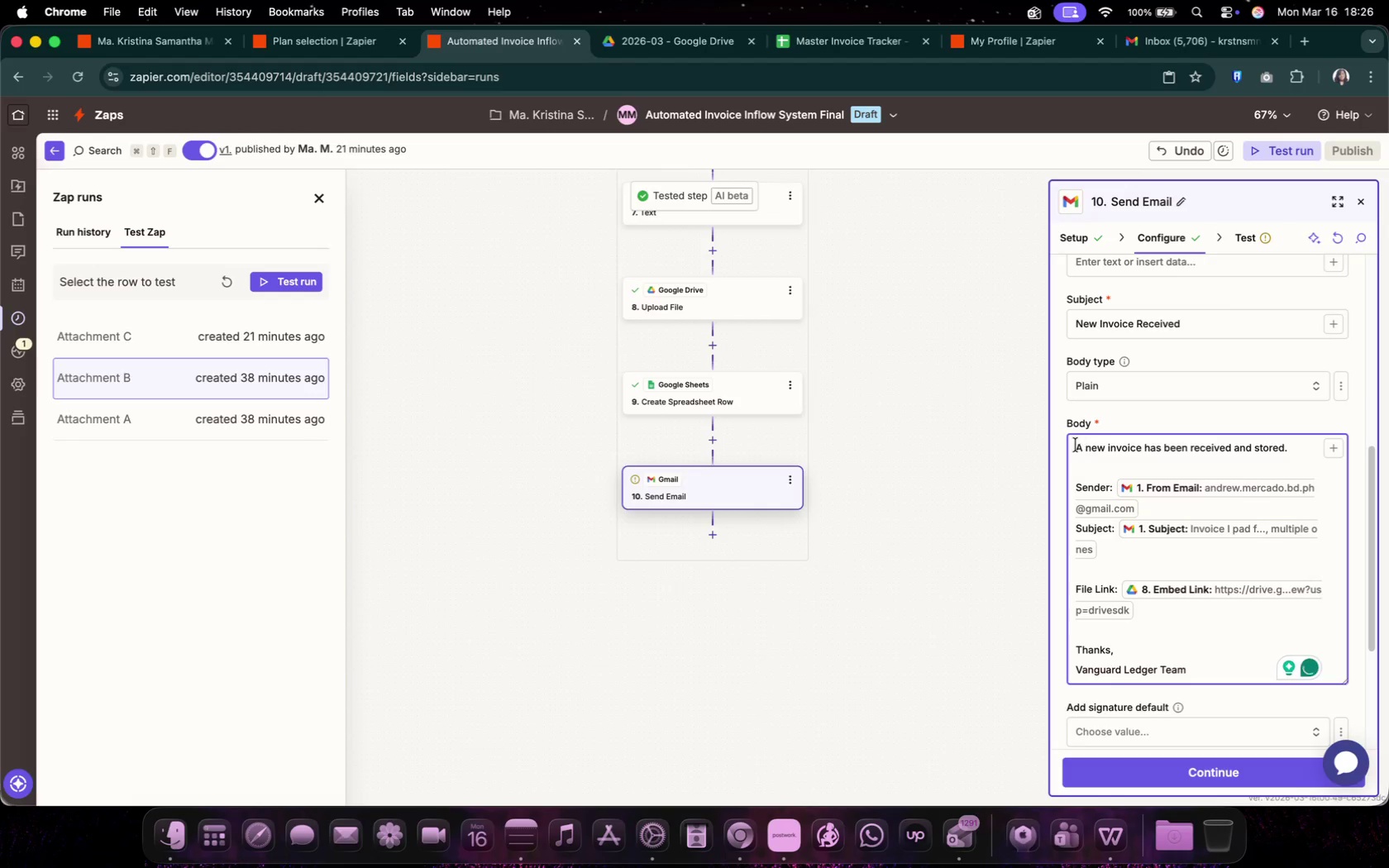 
left_click([1076, 445])
 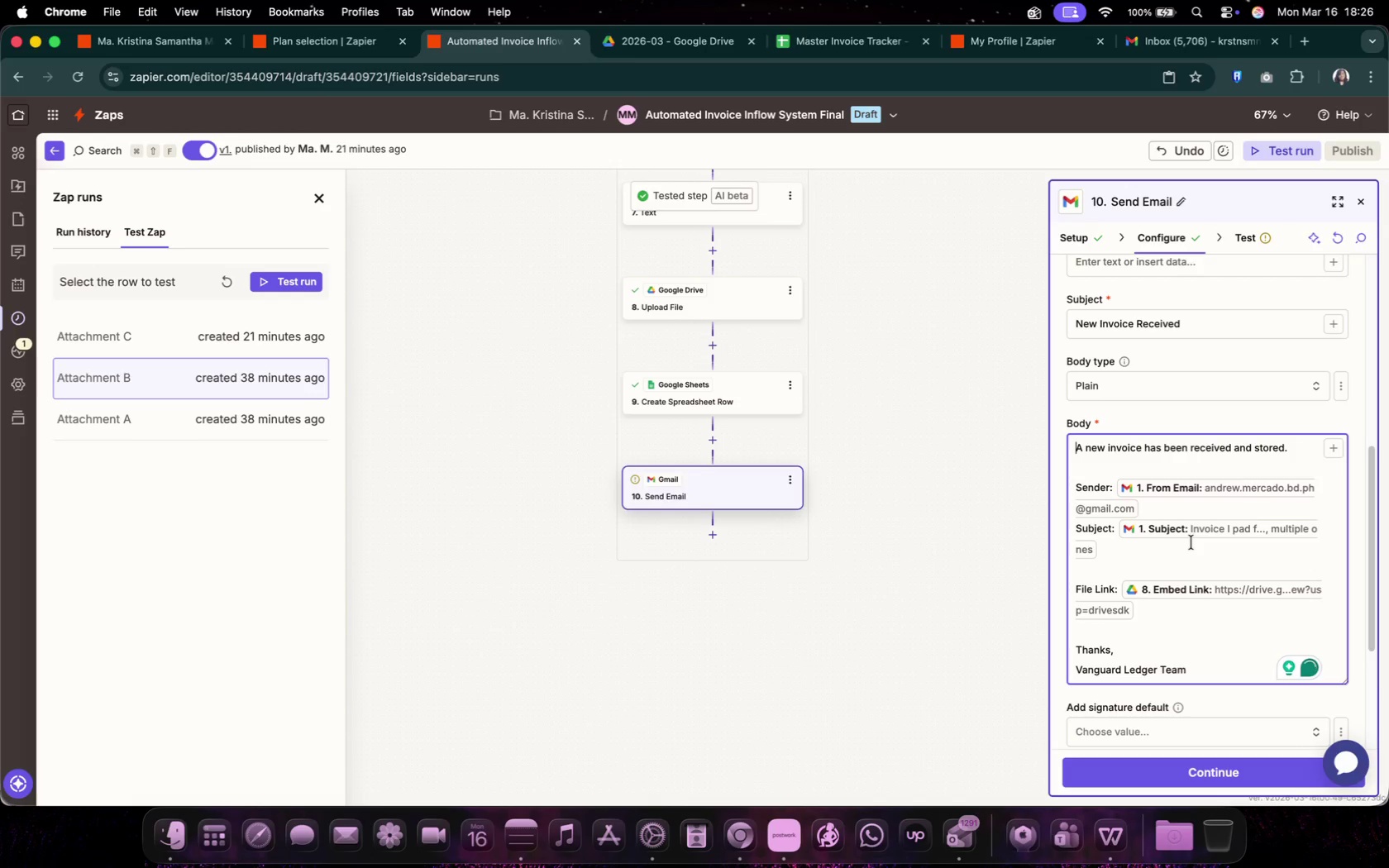 
key(ArrowUp)
 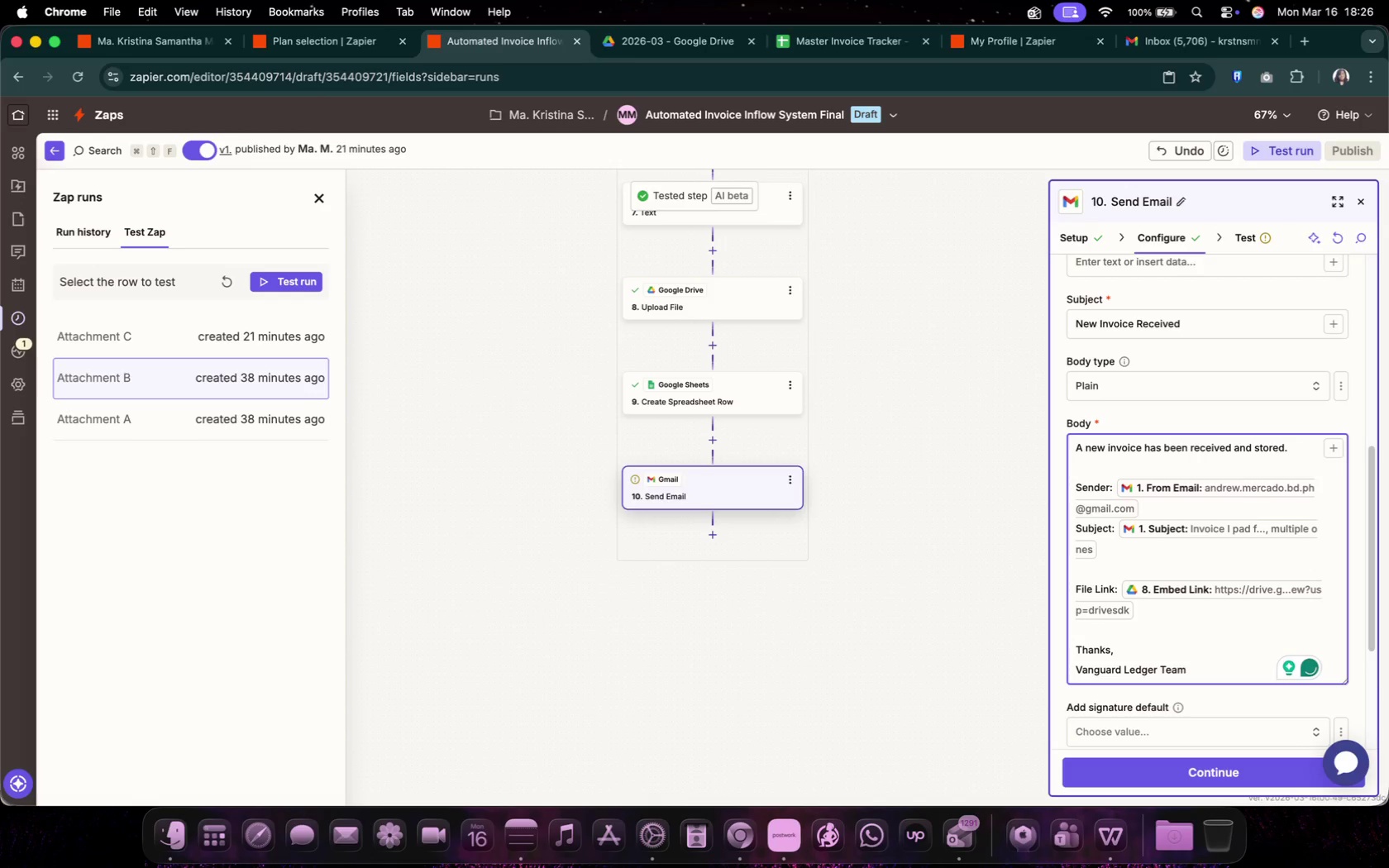 
key(ArrowUp)
 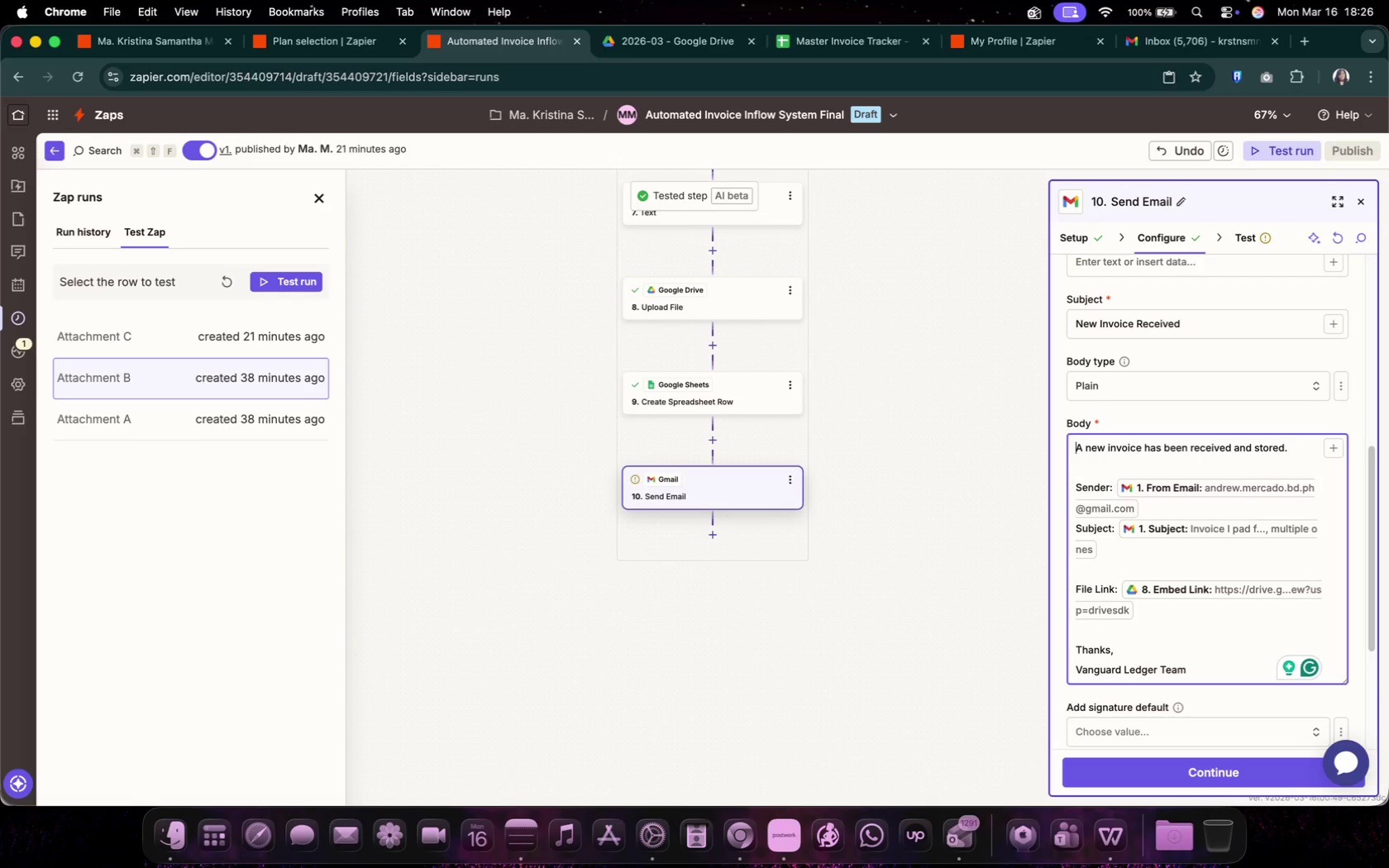 
key(ArrowUp)
 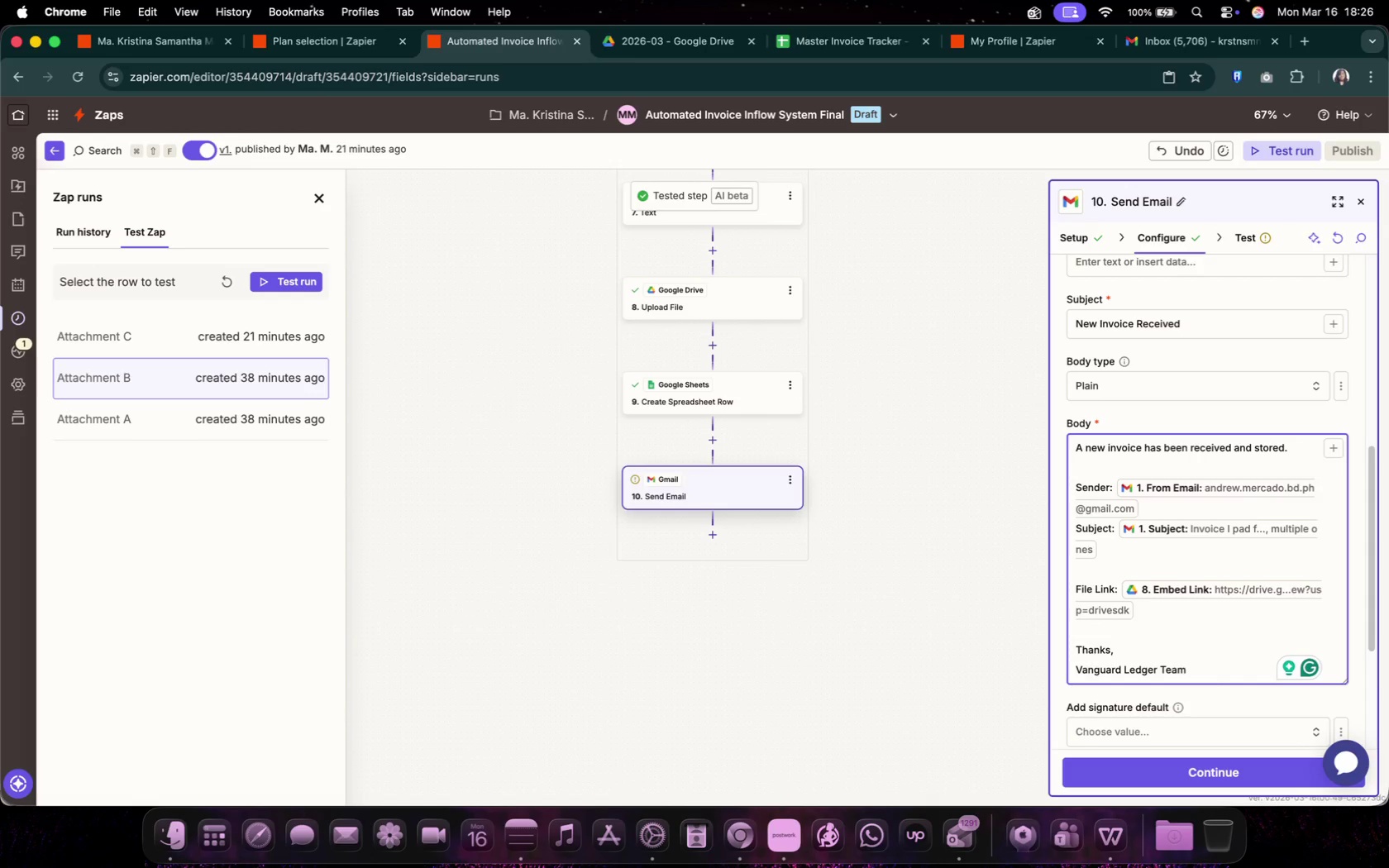 
key(Enter)
 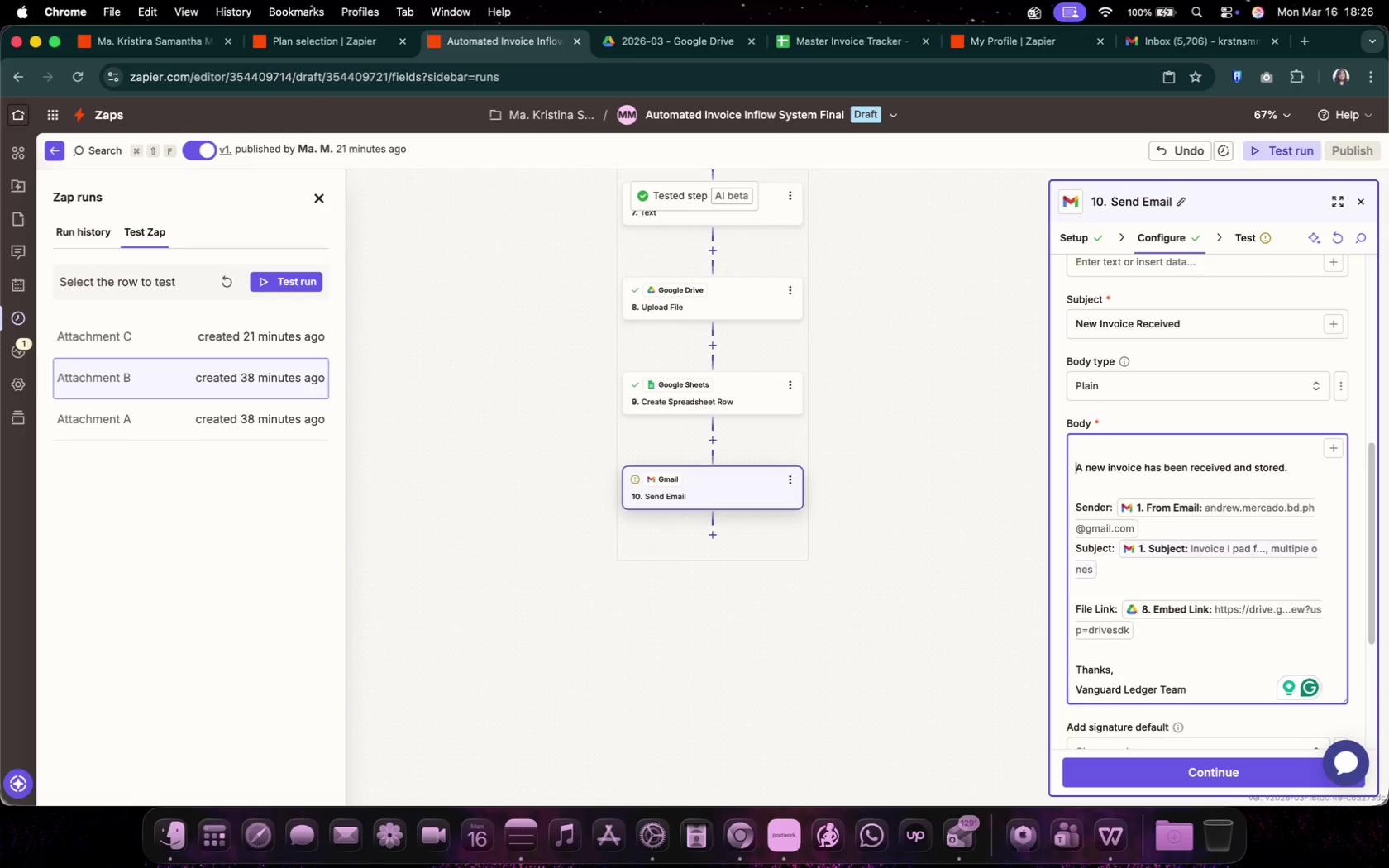 
key(Enter)
 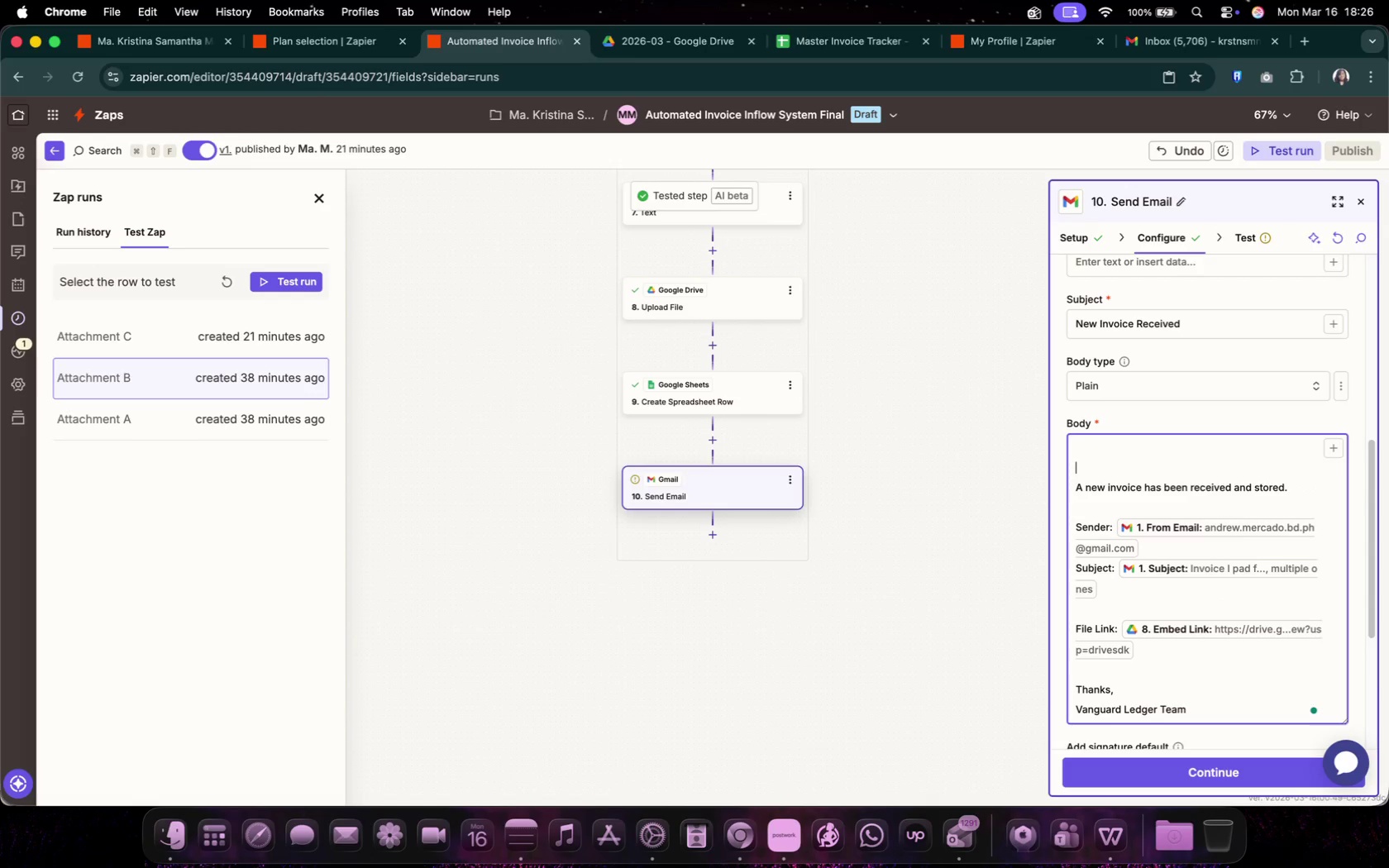 
key(ArrowUp)
 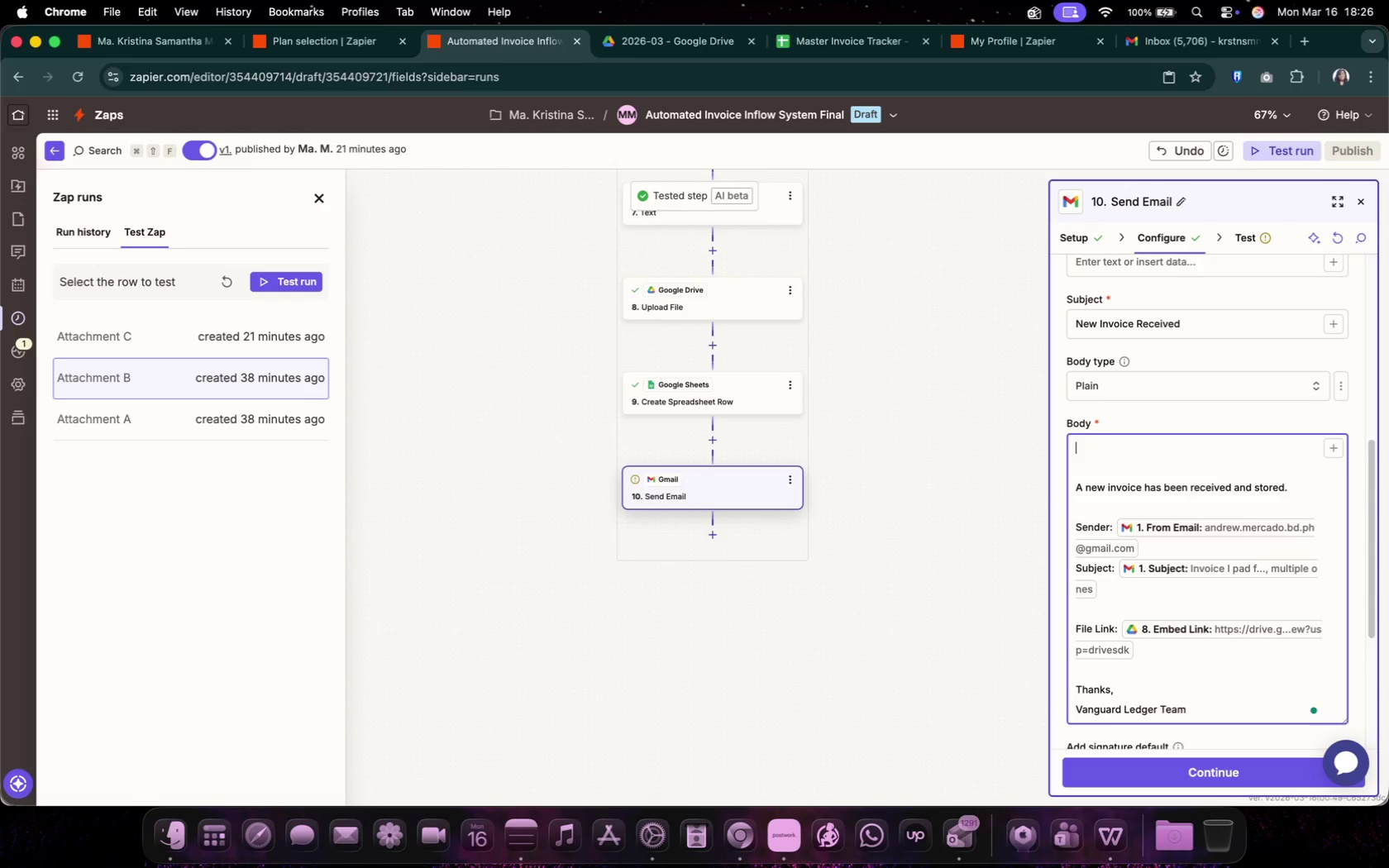 
key(ArrowUp)
 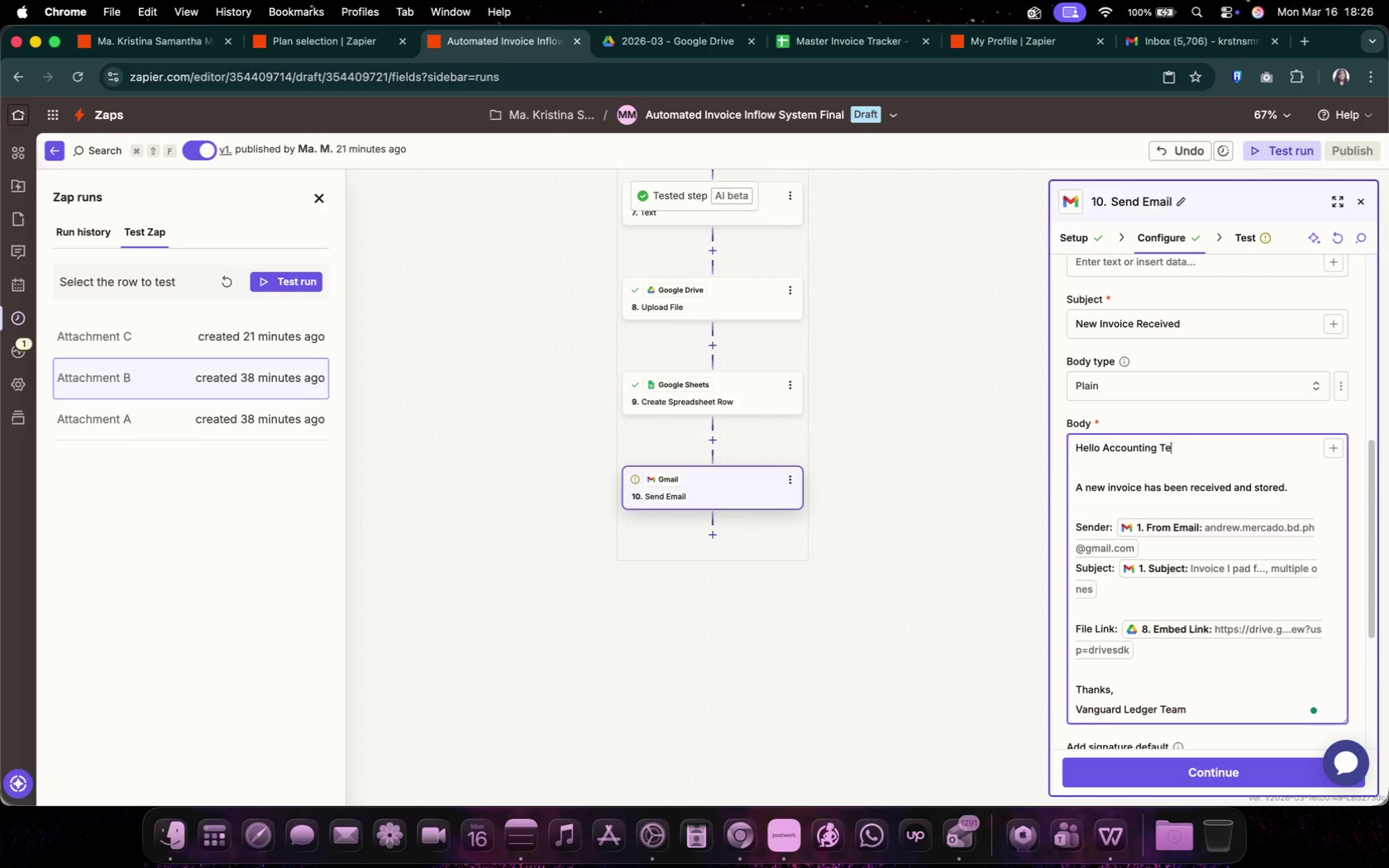 
type(Hello Accounting Team,)
 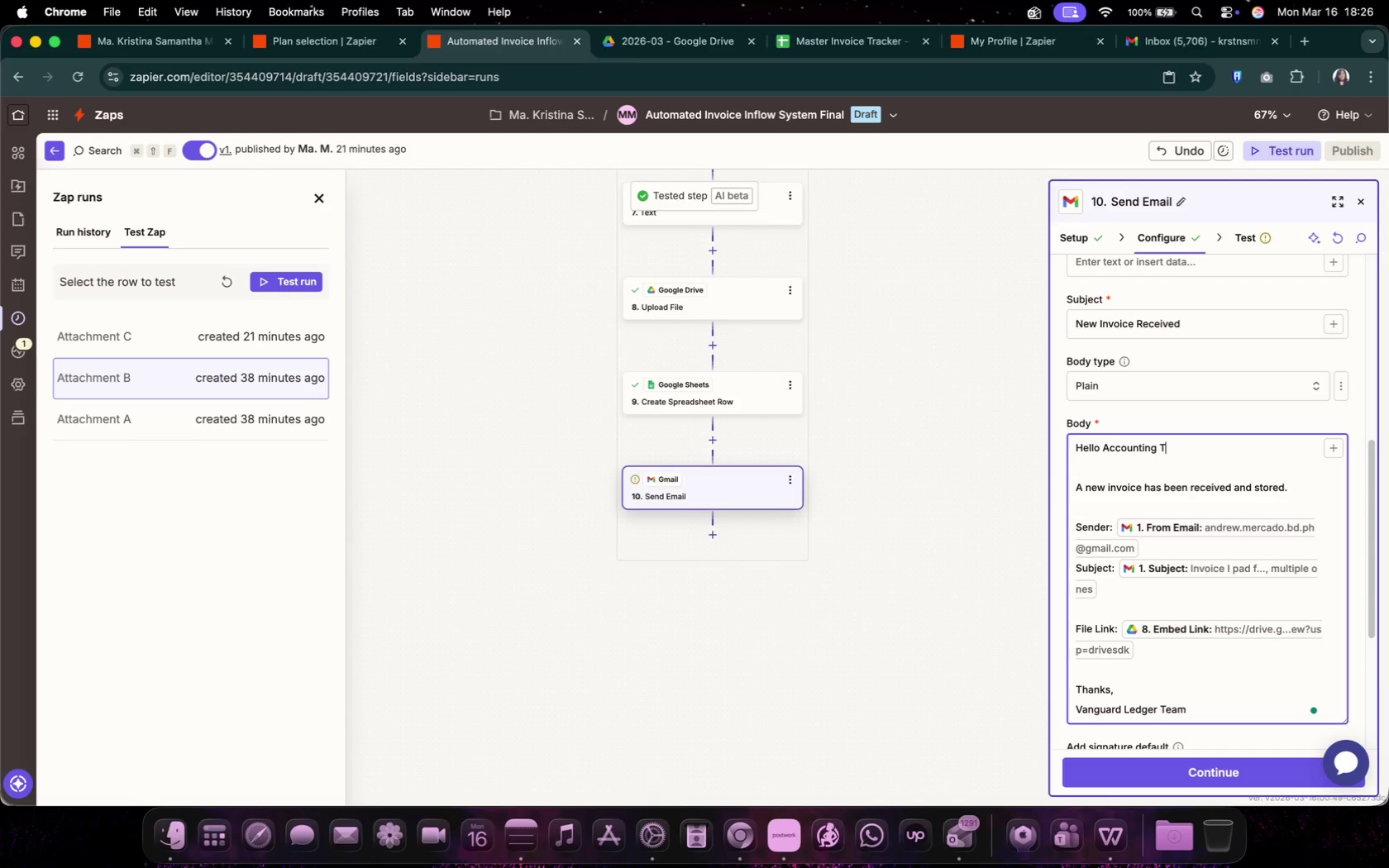 
scroll: coordinate [1194, 470], scroll_direction: up, amount: 15.0
 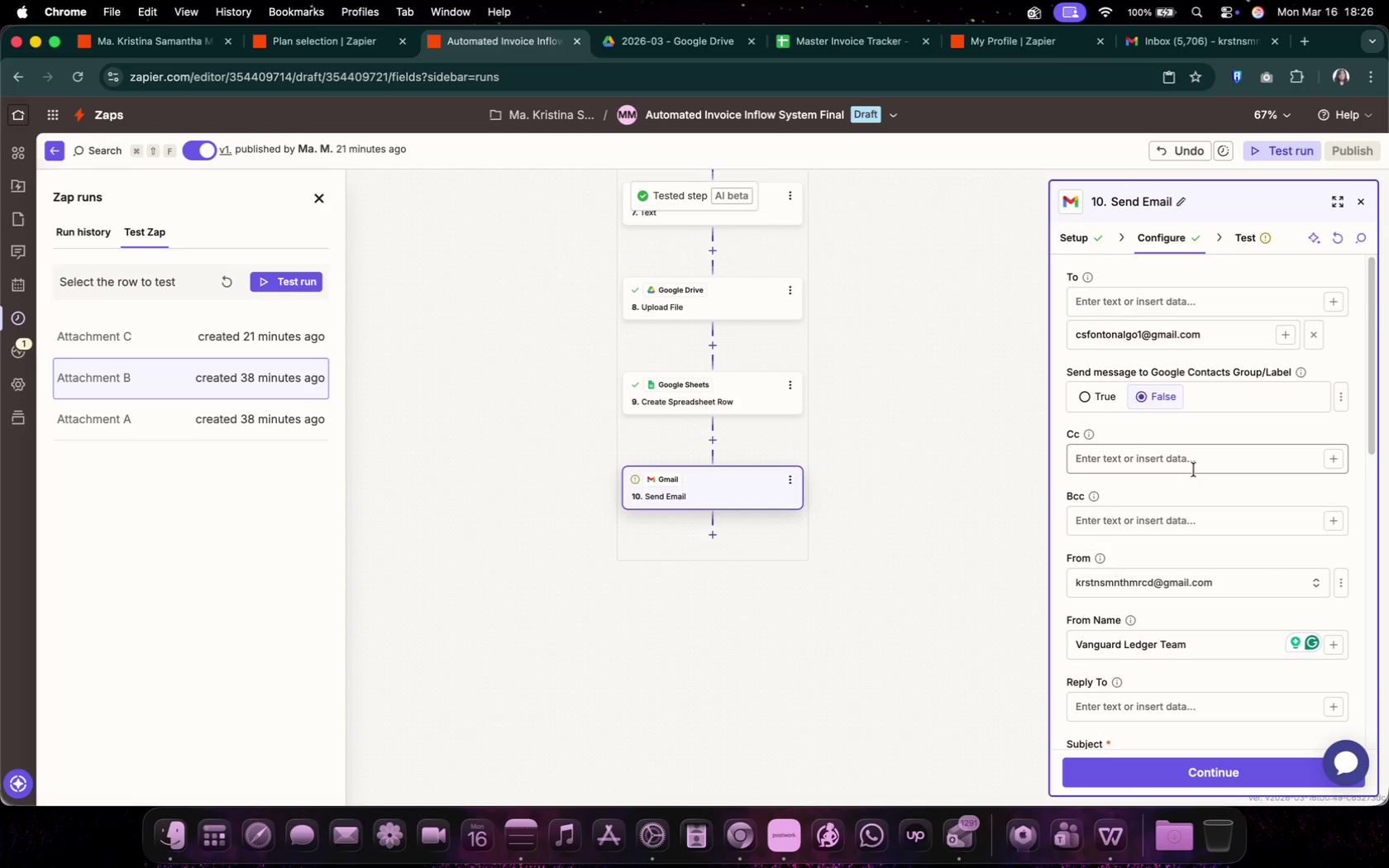 
scroll: coordinate [1258, 681], scroll_direction: down, amount: 40.0
 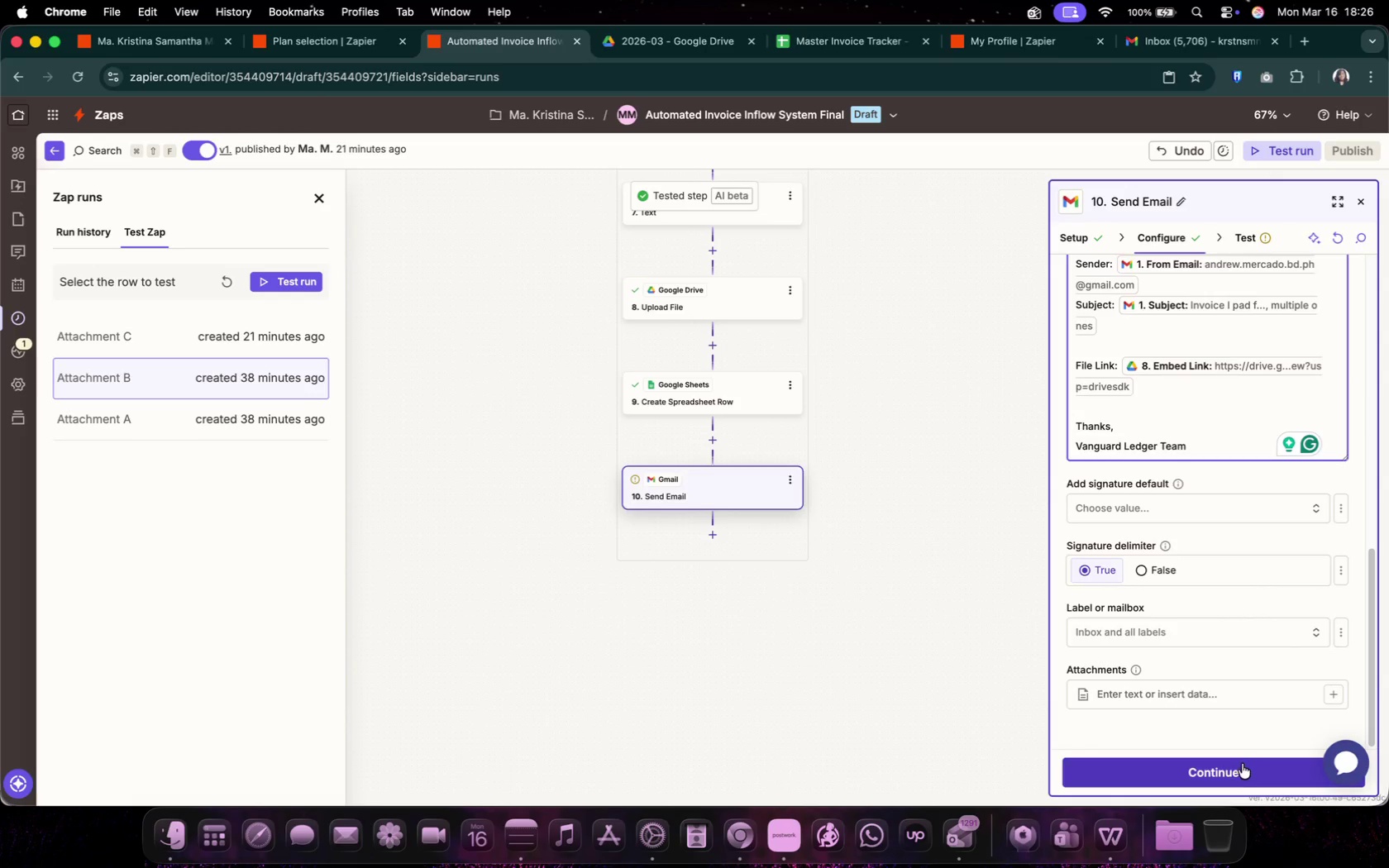 
left_click([1240, 767])
 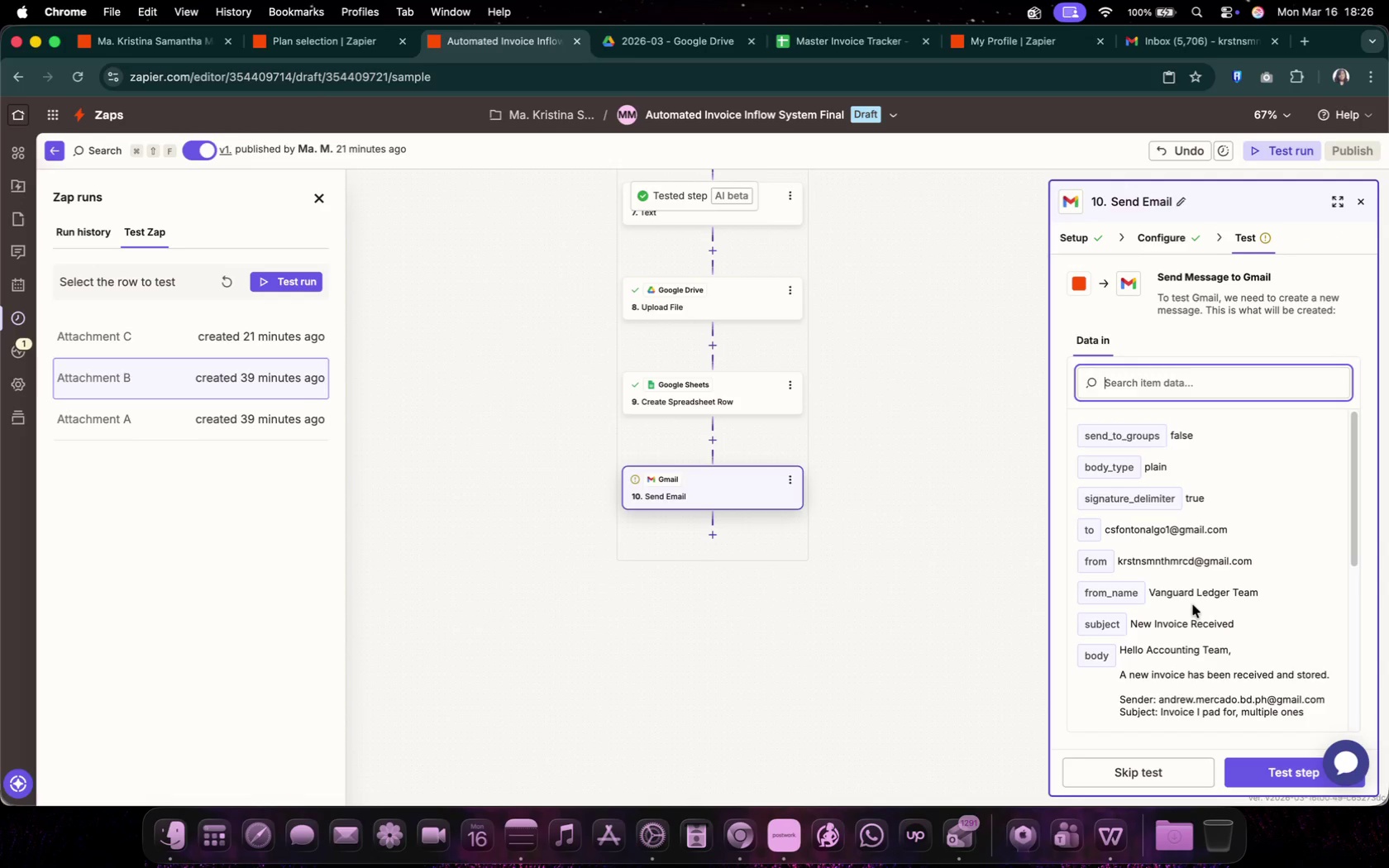 
left_click([1252, 770])
 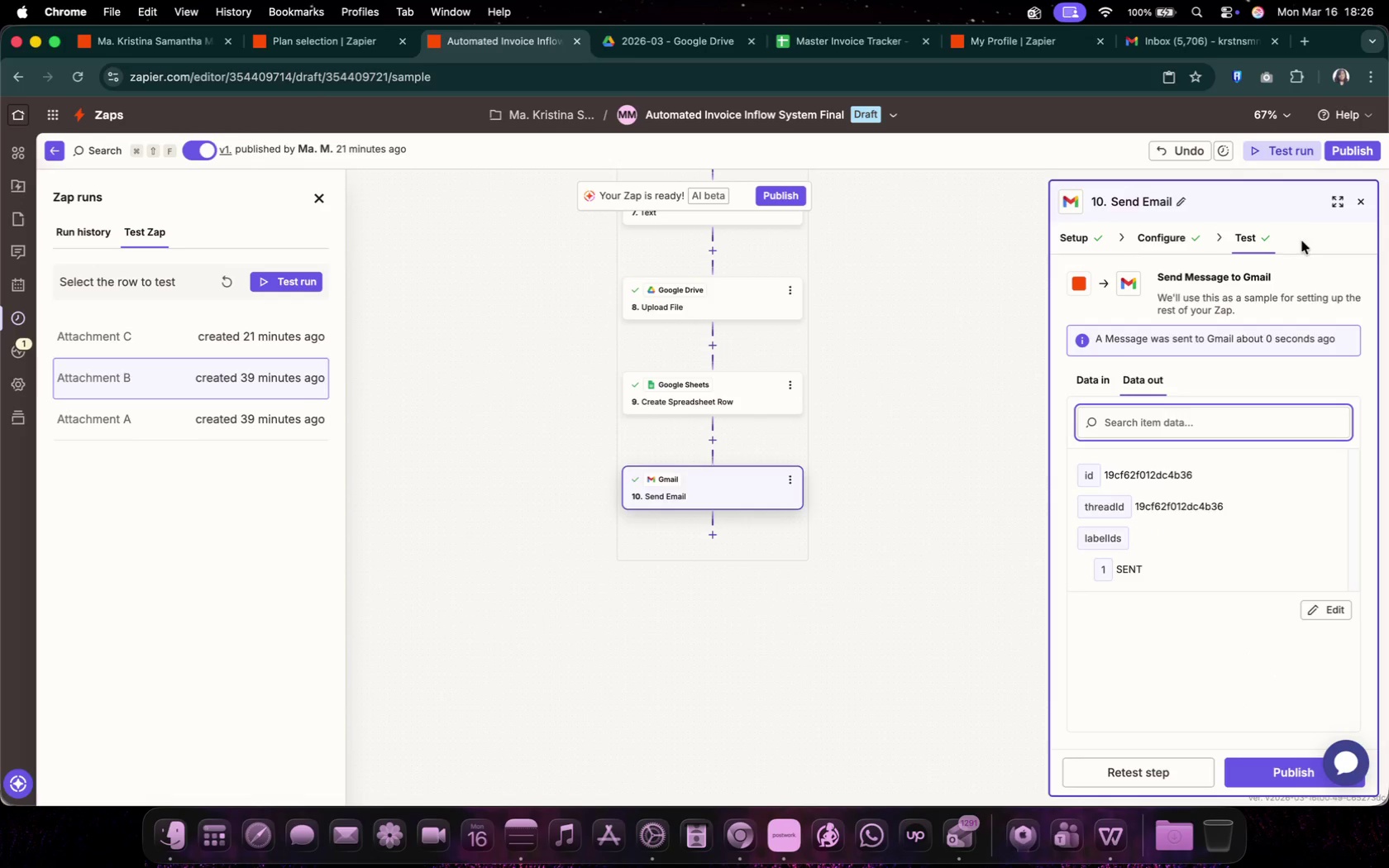 
double_click([1344, 160])
 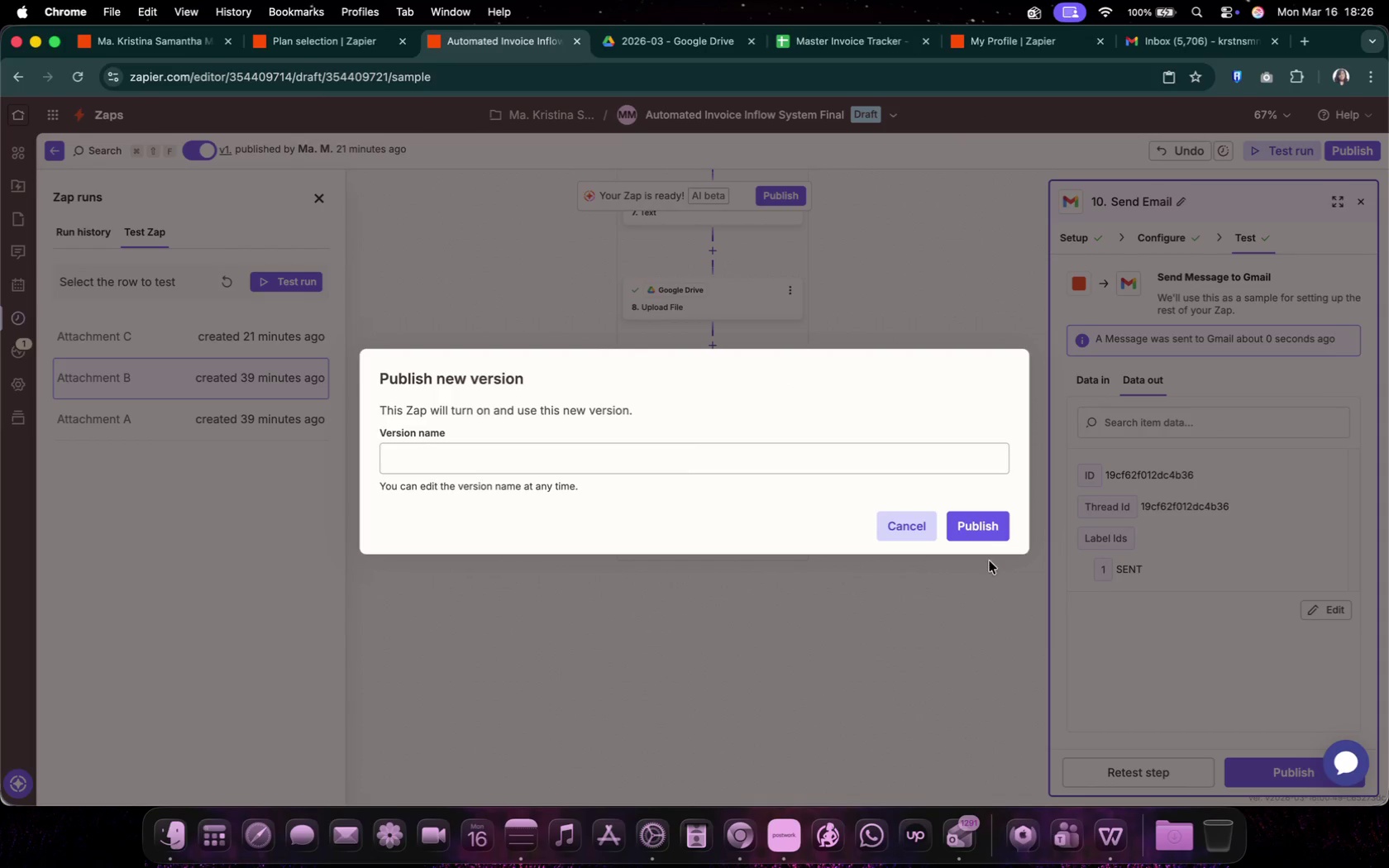 
left_click([983, 535])
 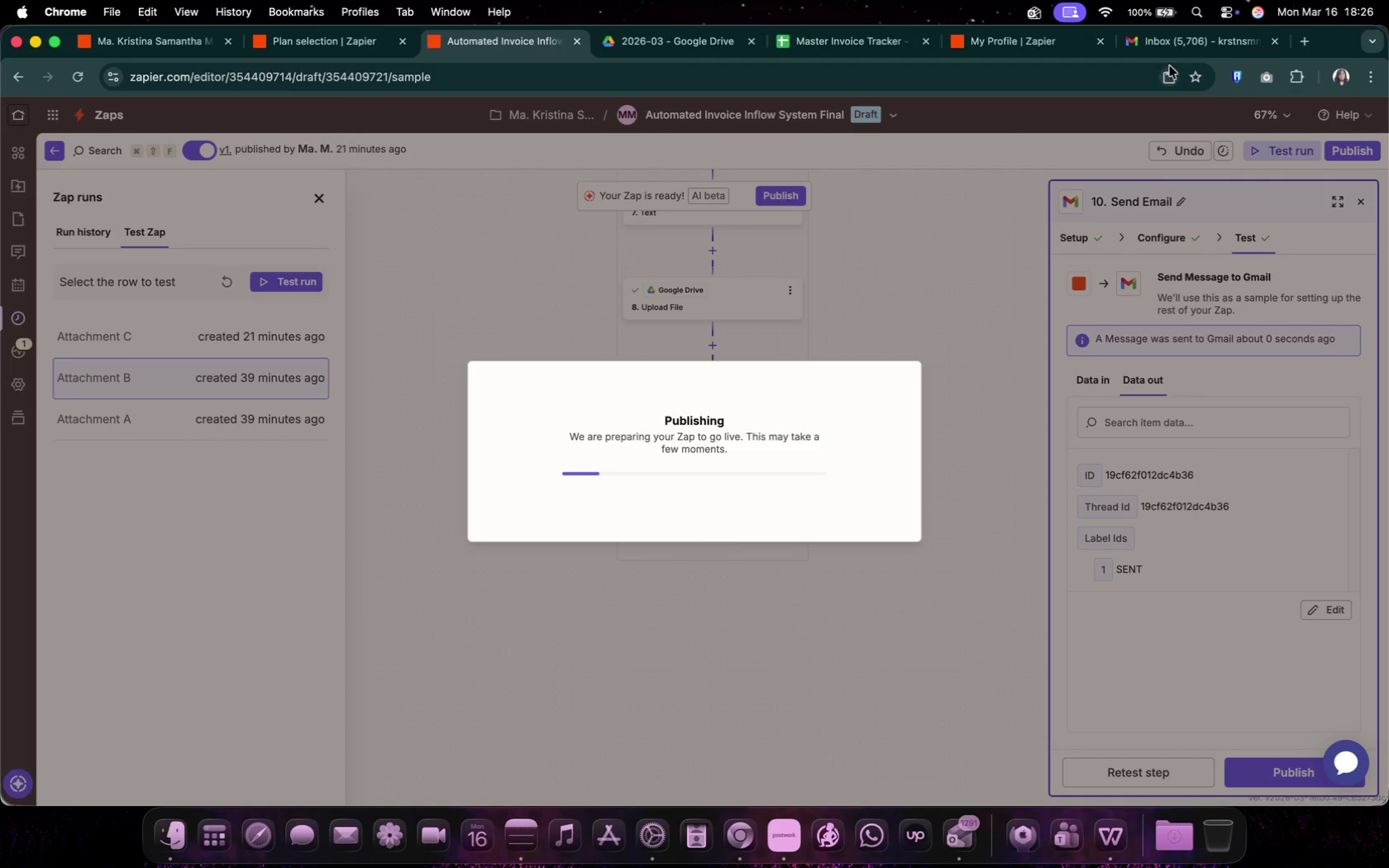 
left_click([1170, 52])
 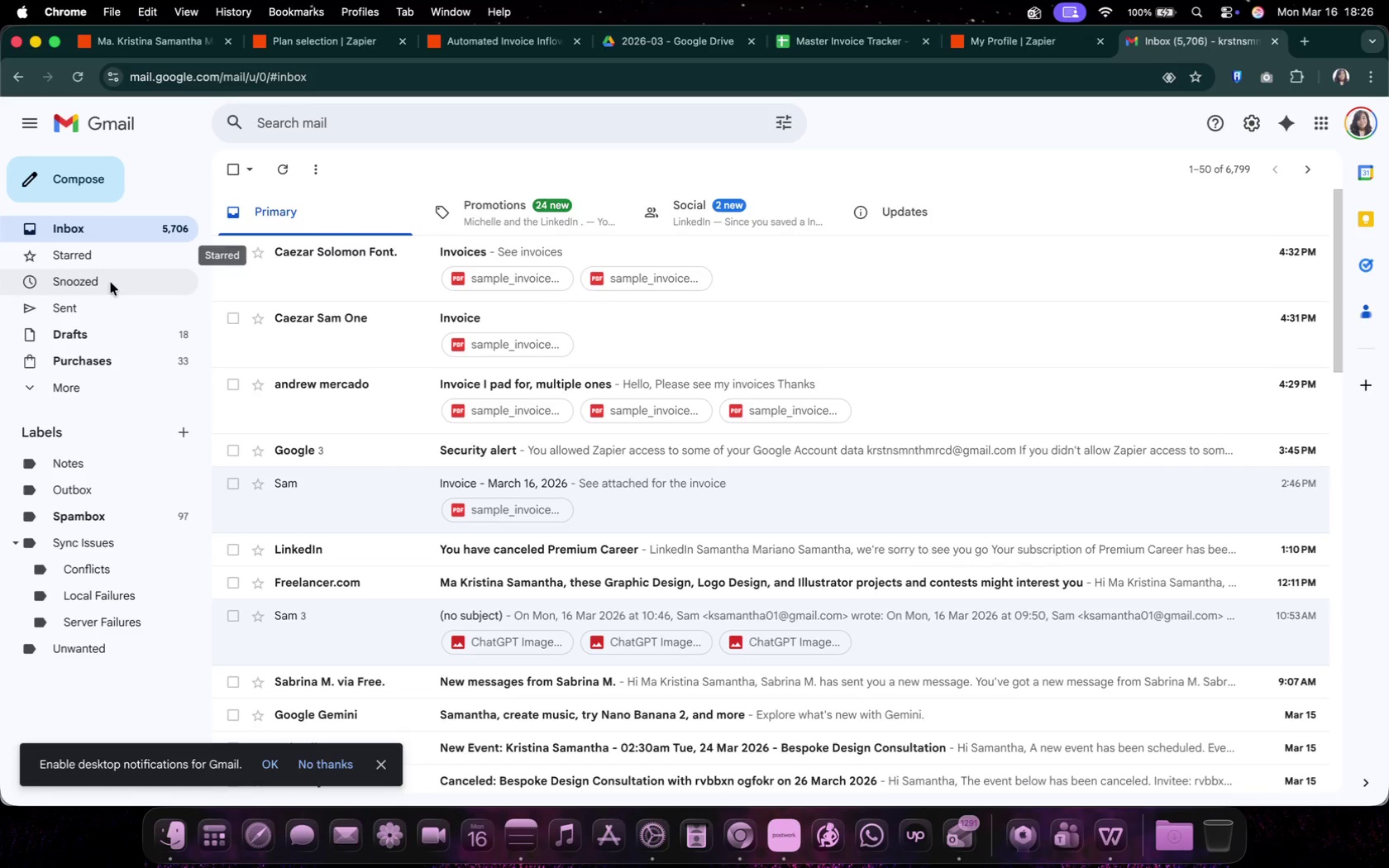 
left_click([109, 305])
 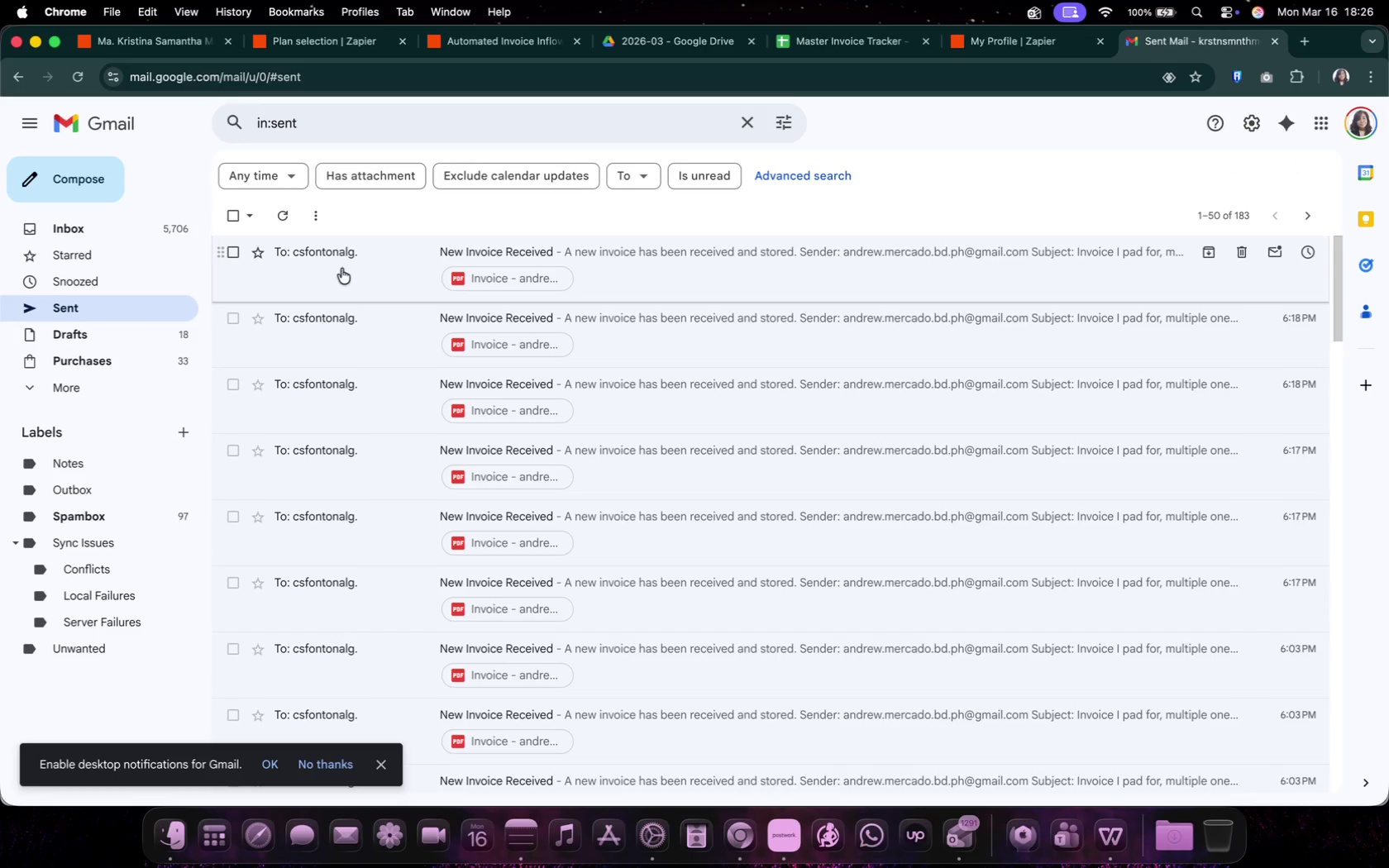 
left_click([341, 269])
 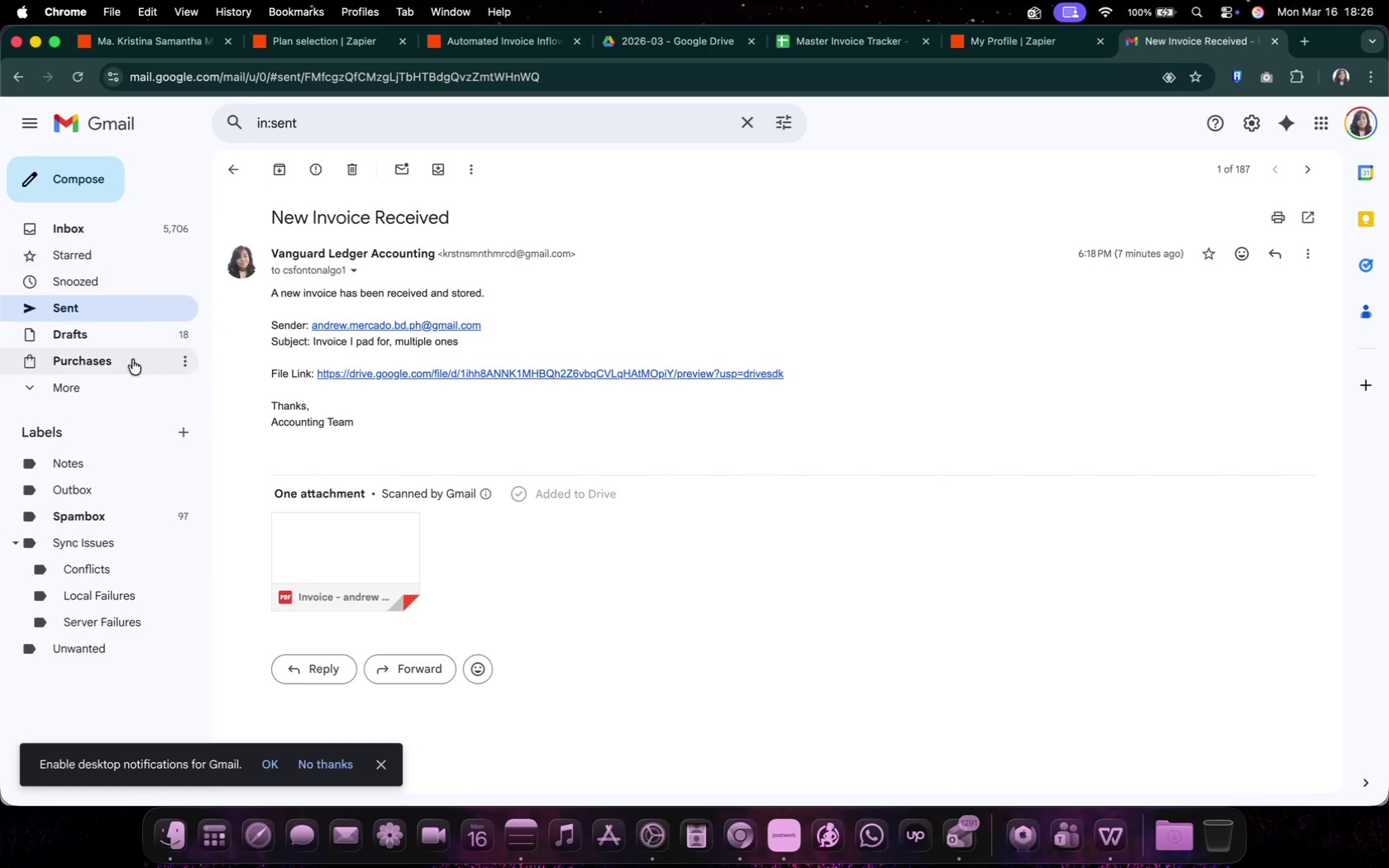 
left_click([131, 309])
 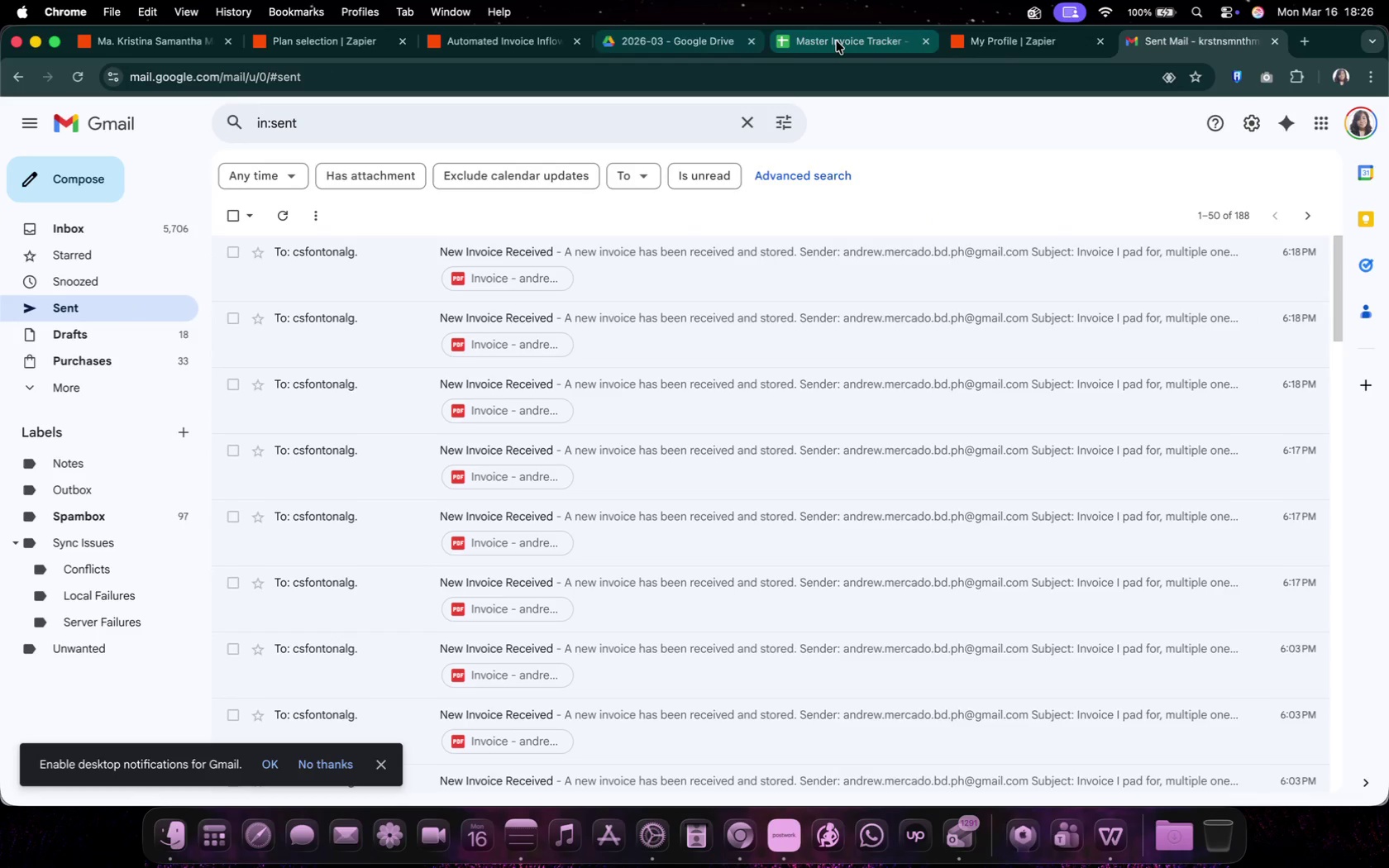 
wait(6.41)
 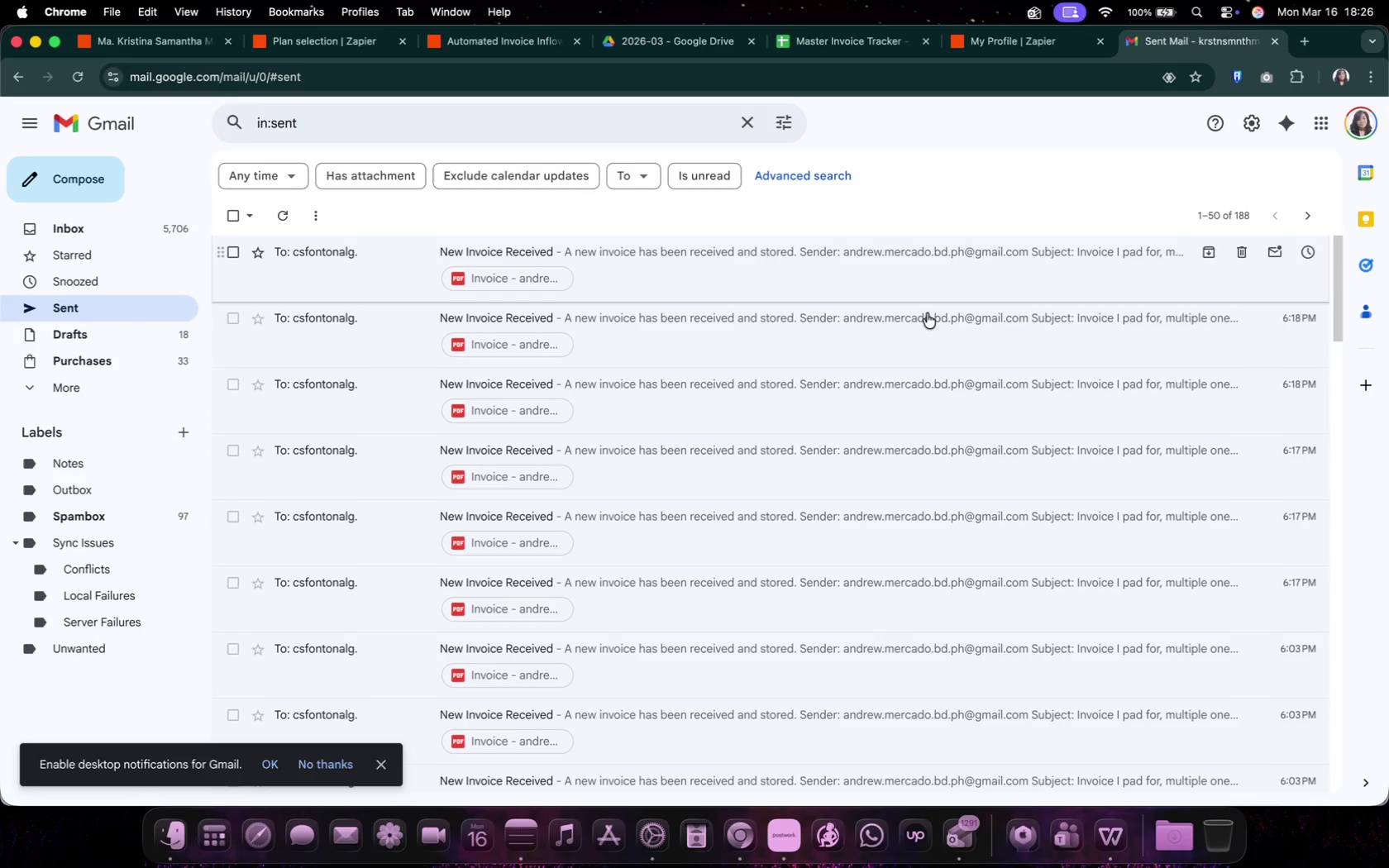 
left_click([658, 46])
 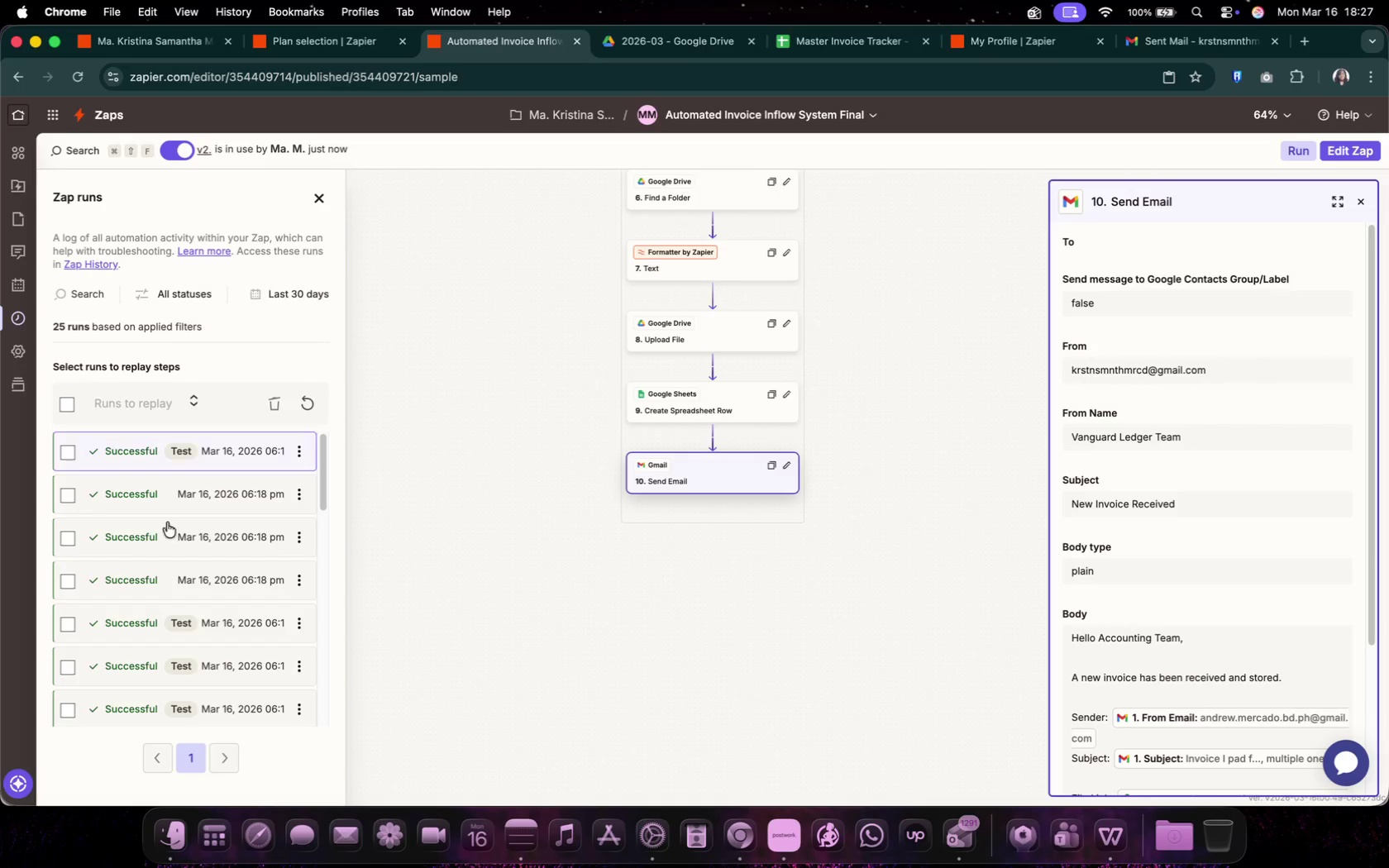 
double_click([165, 754])
 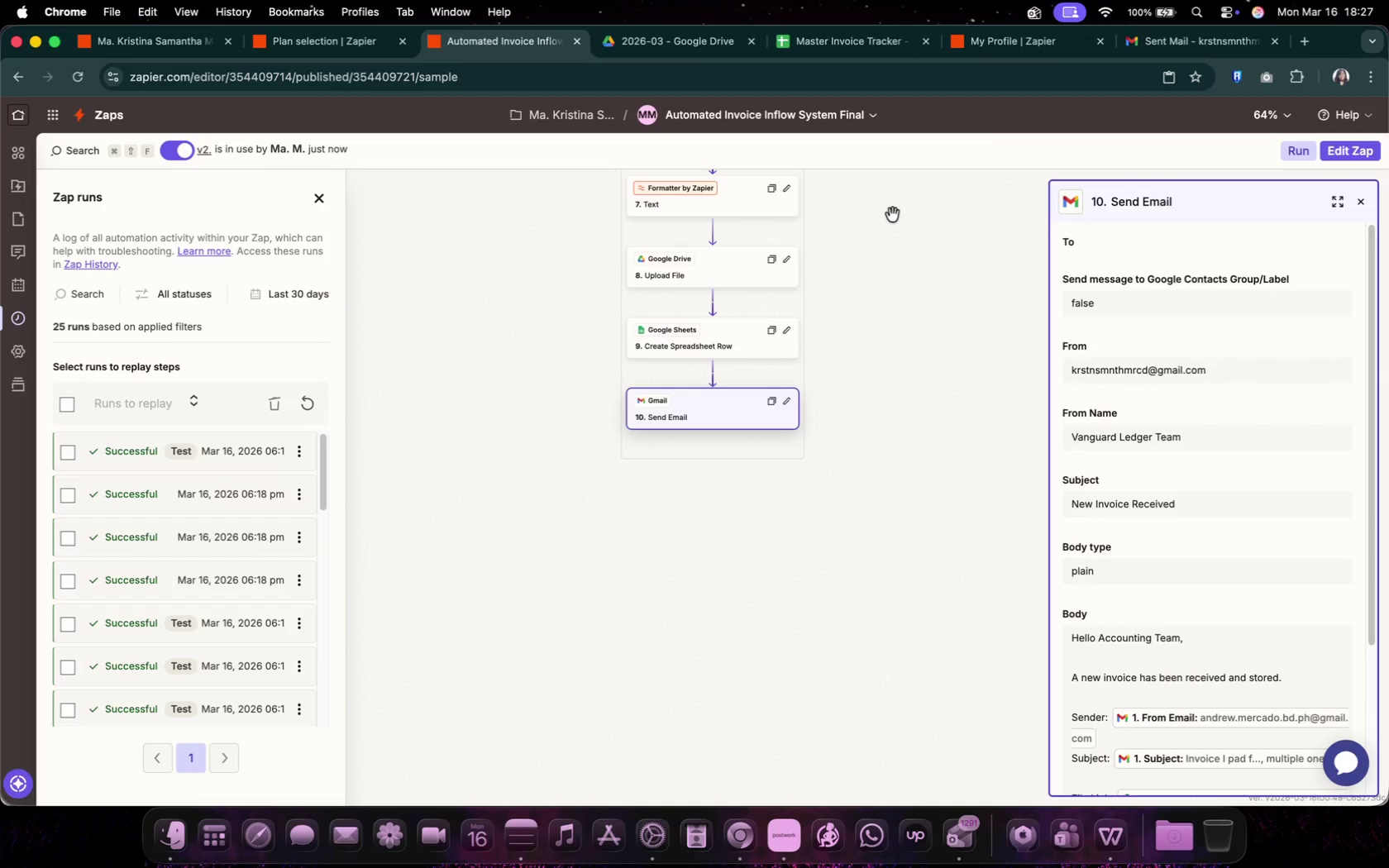 
scroll: coordinate [615, 430], scroll_direction: down, amount: 4.0
 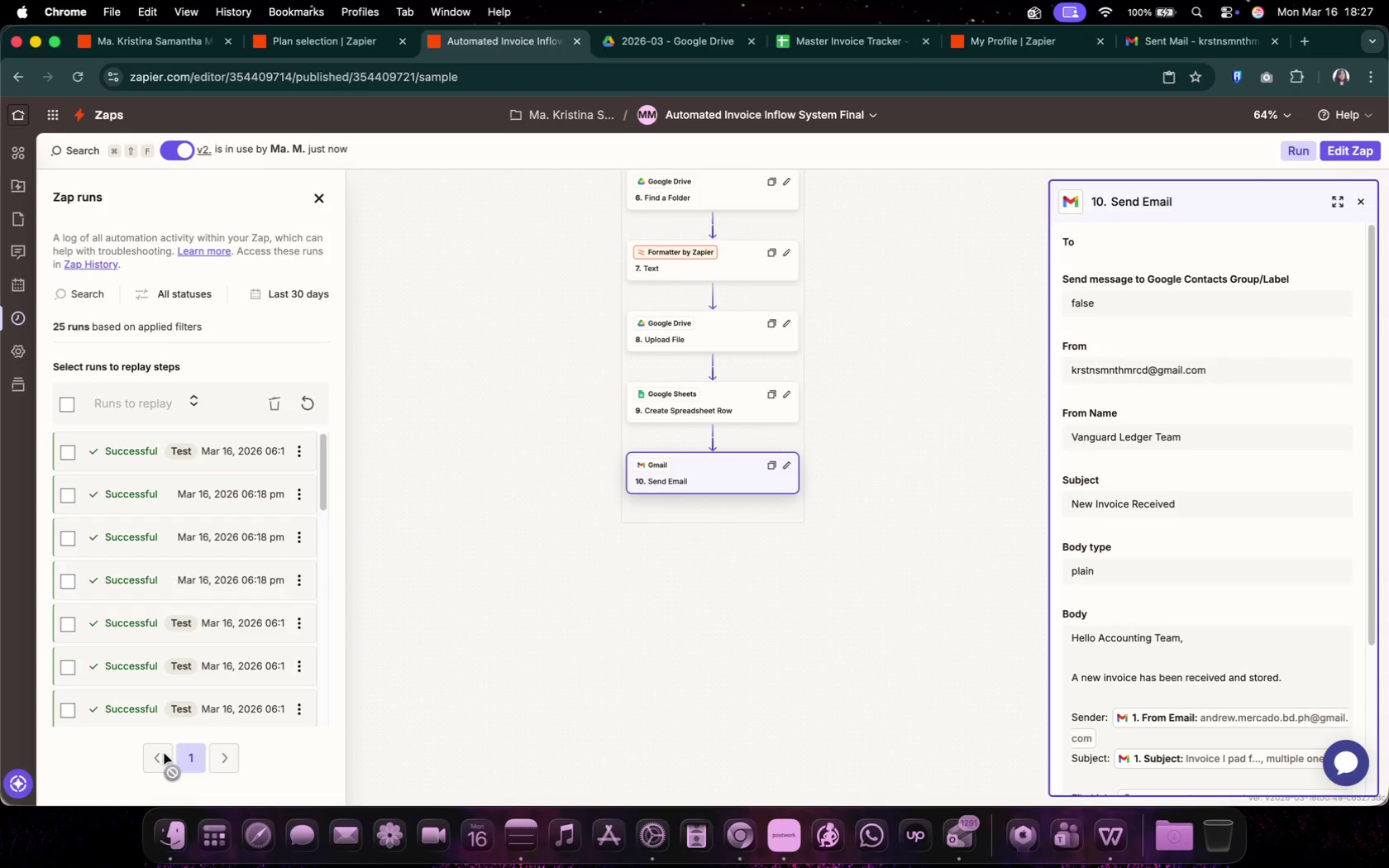 
left_click([1140, 54])
 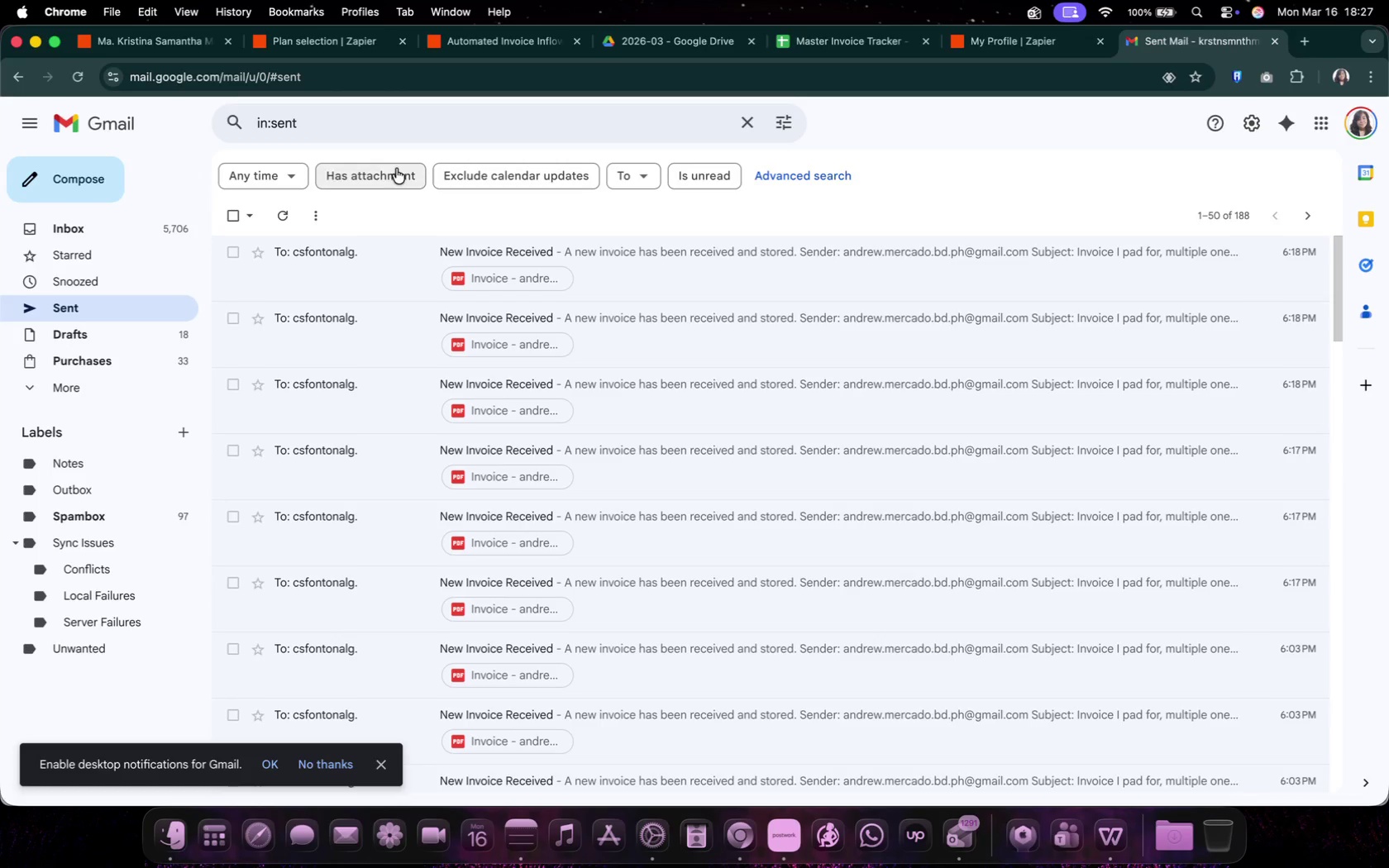 
left_click([89, 79])
 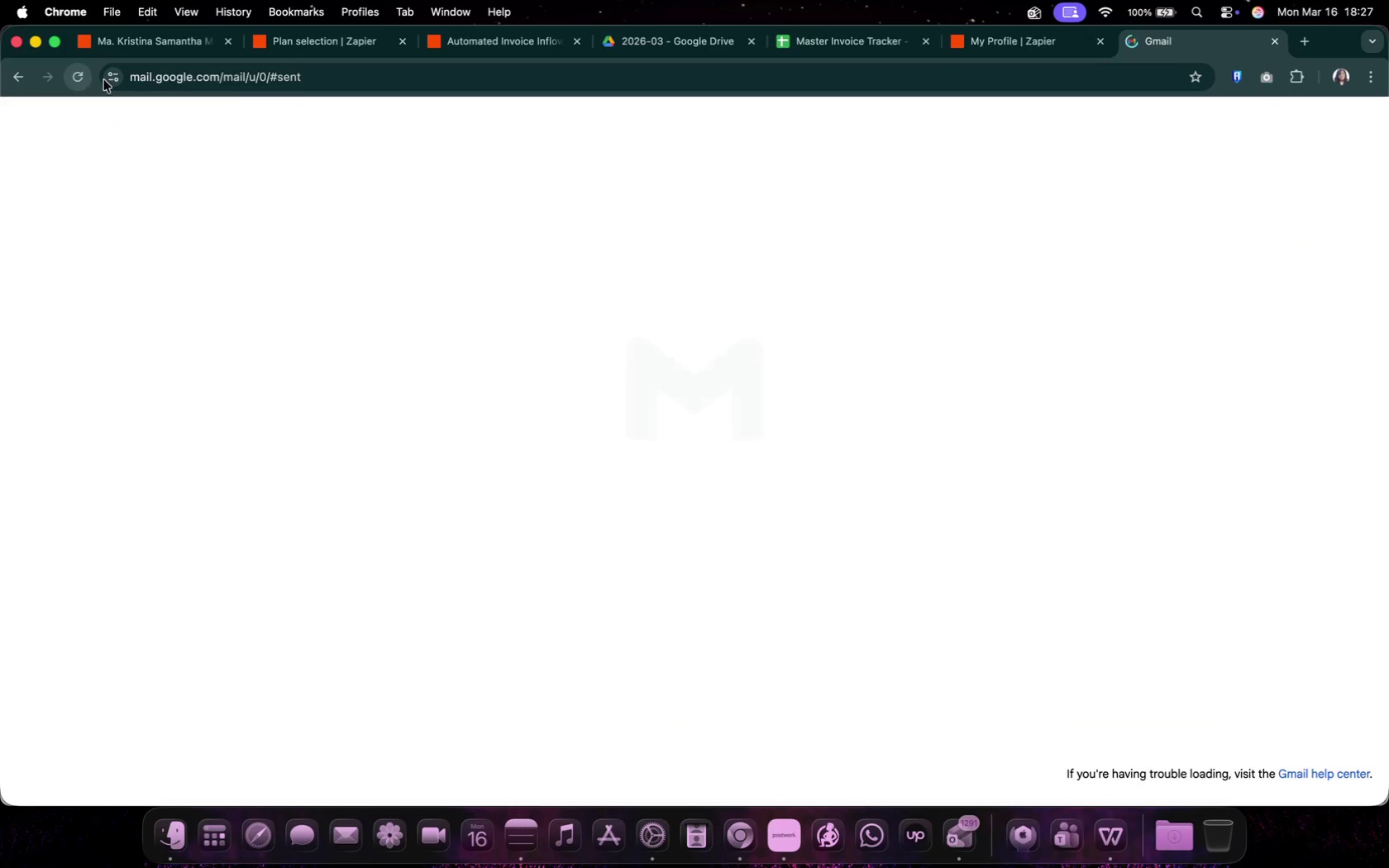 
mouse_move([1019, 65])
 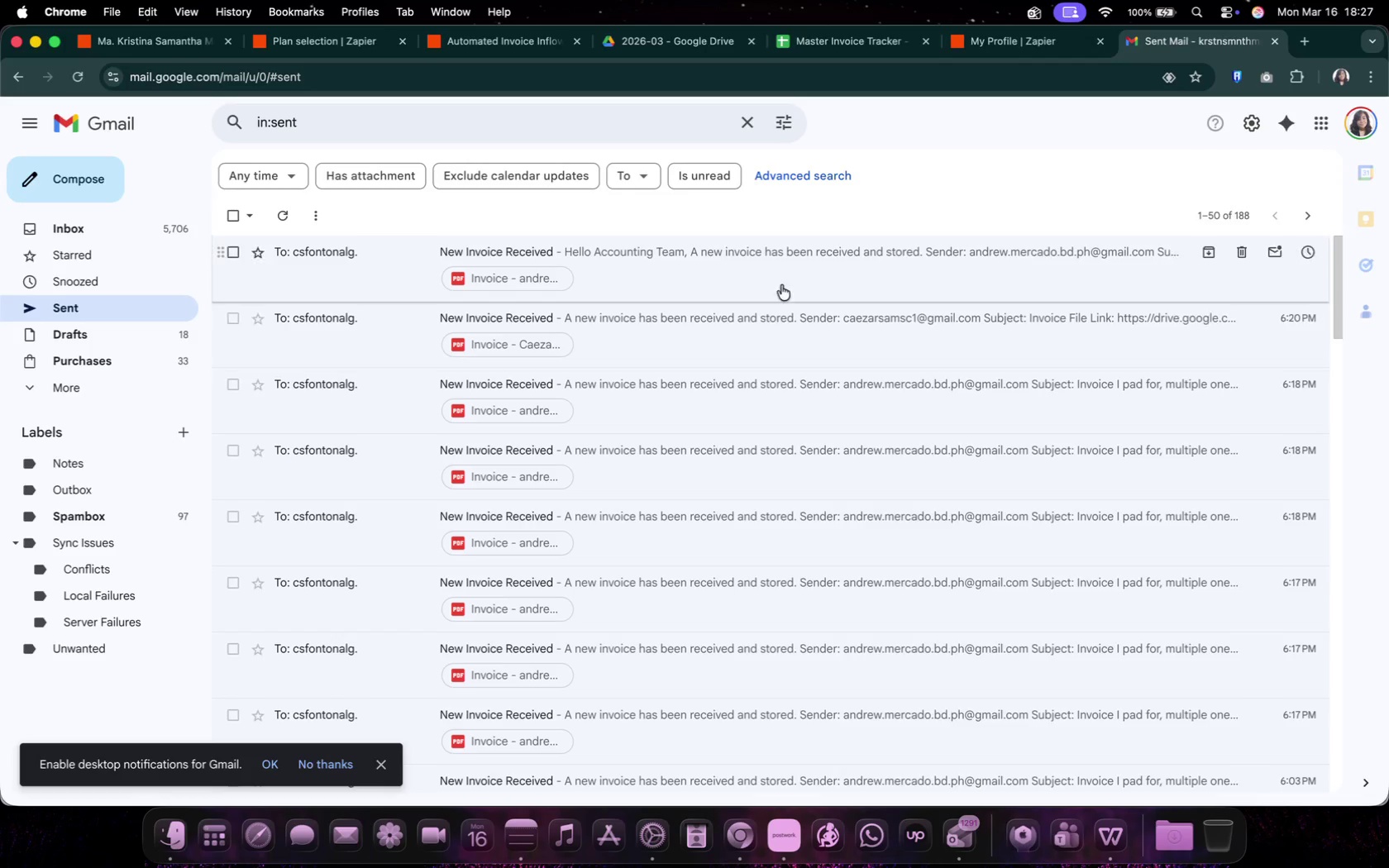 
left_click([794, 266])
 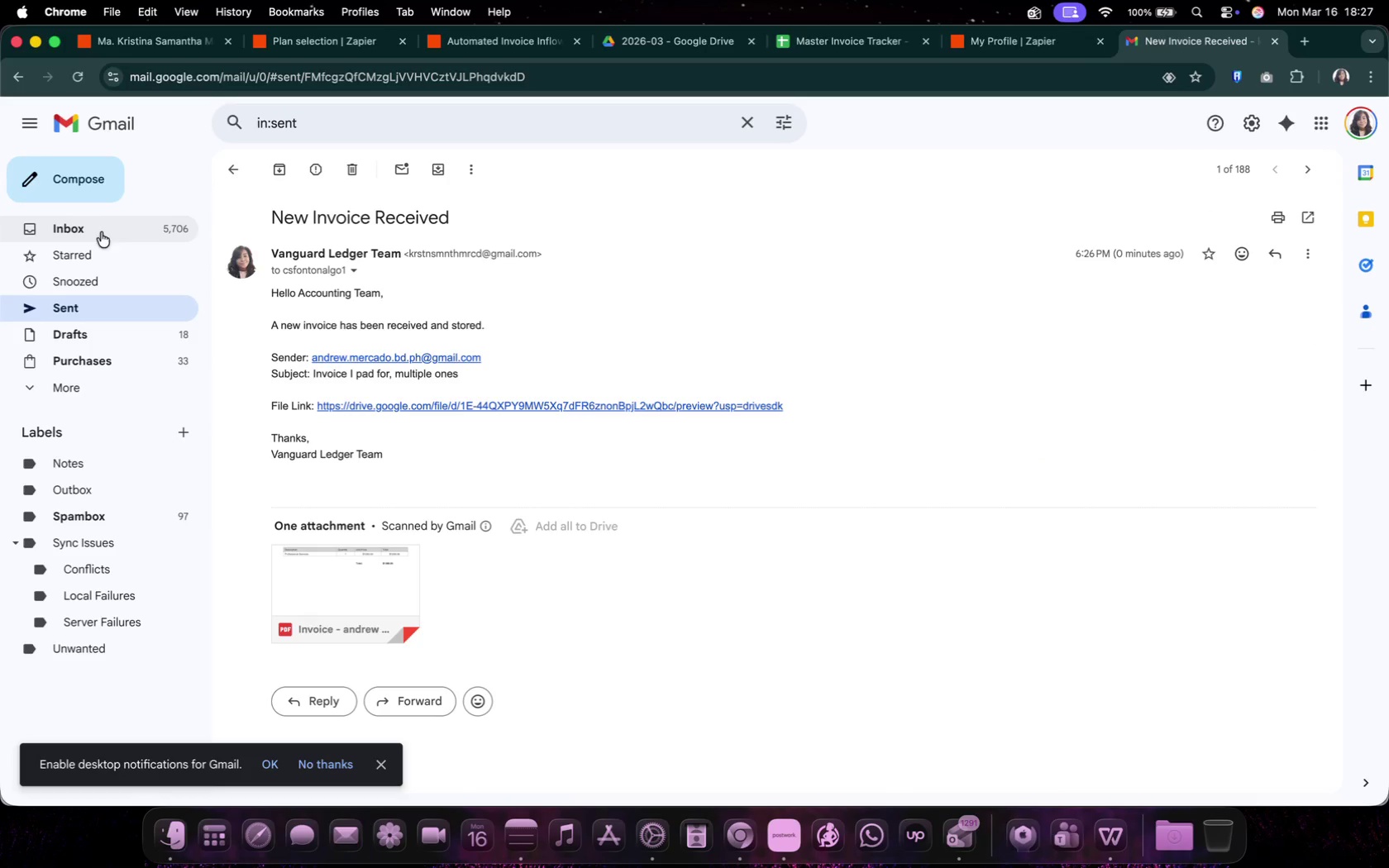 
left_click([132, 313])
 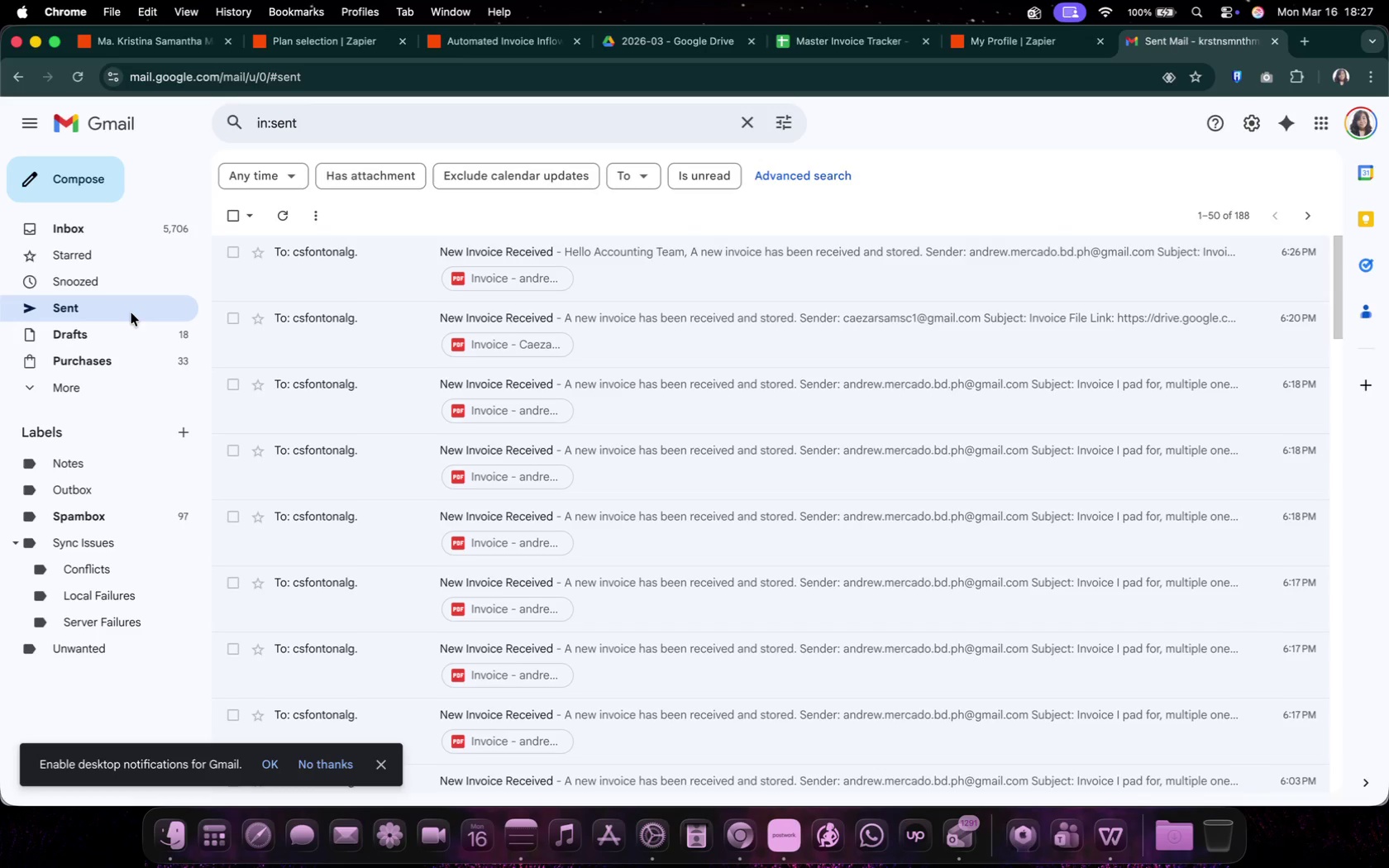 
left_click([661, 48])
 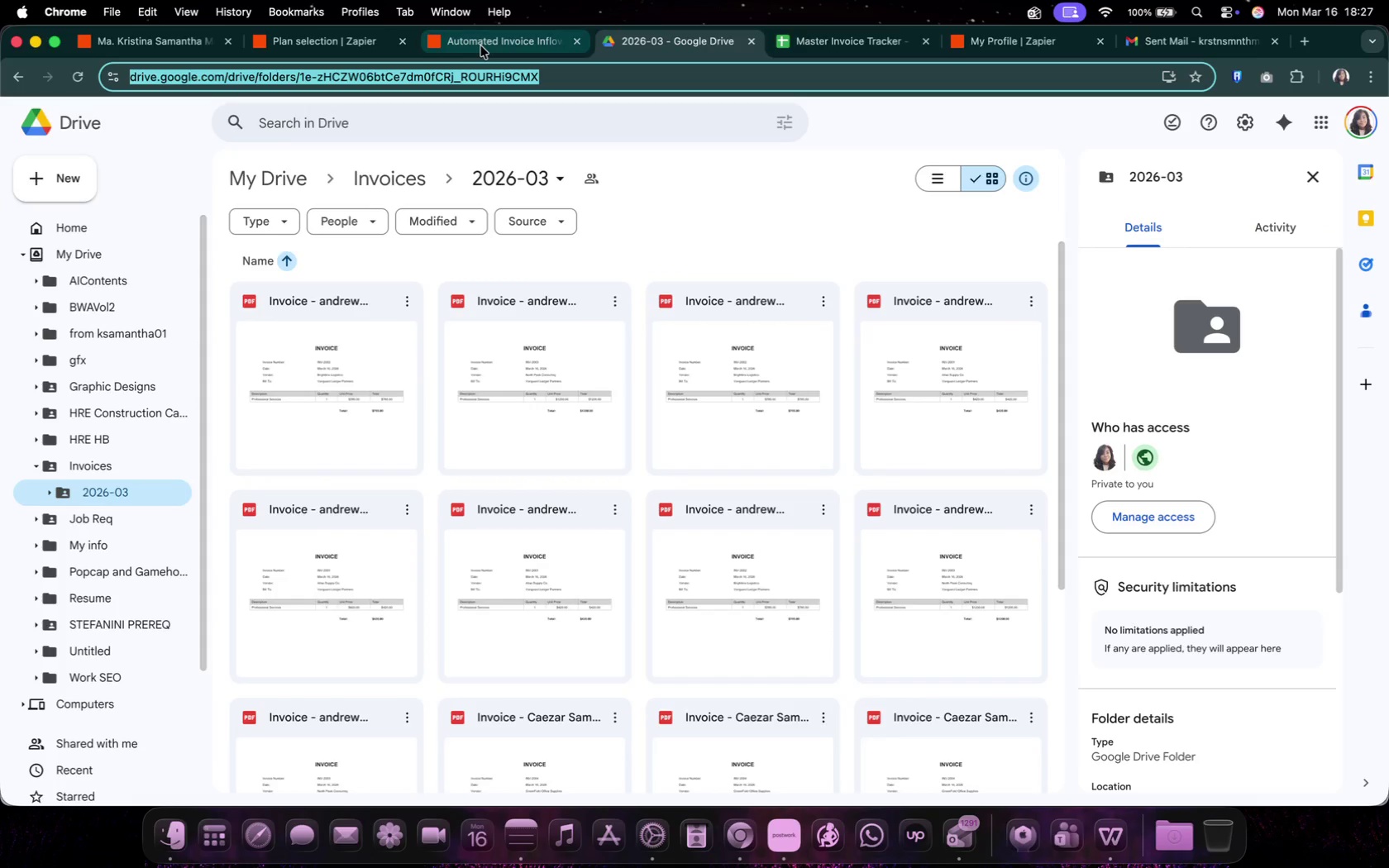 
left_click([481, 46])
 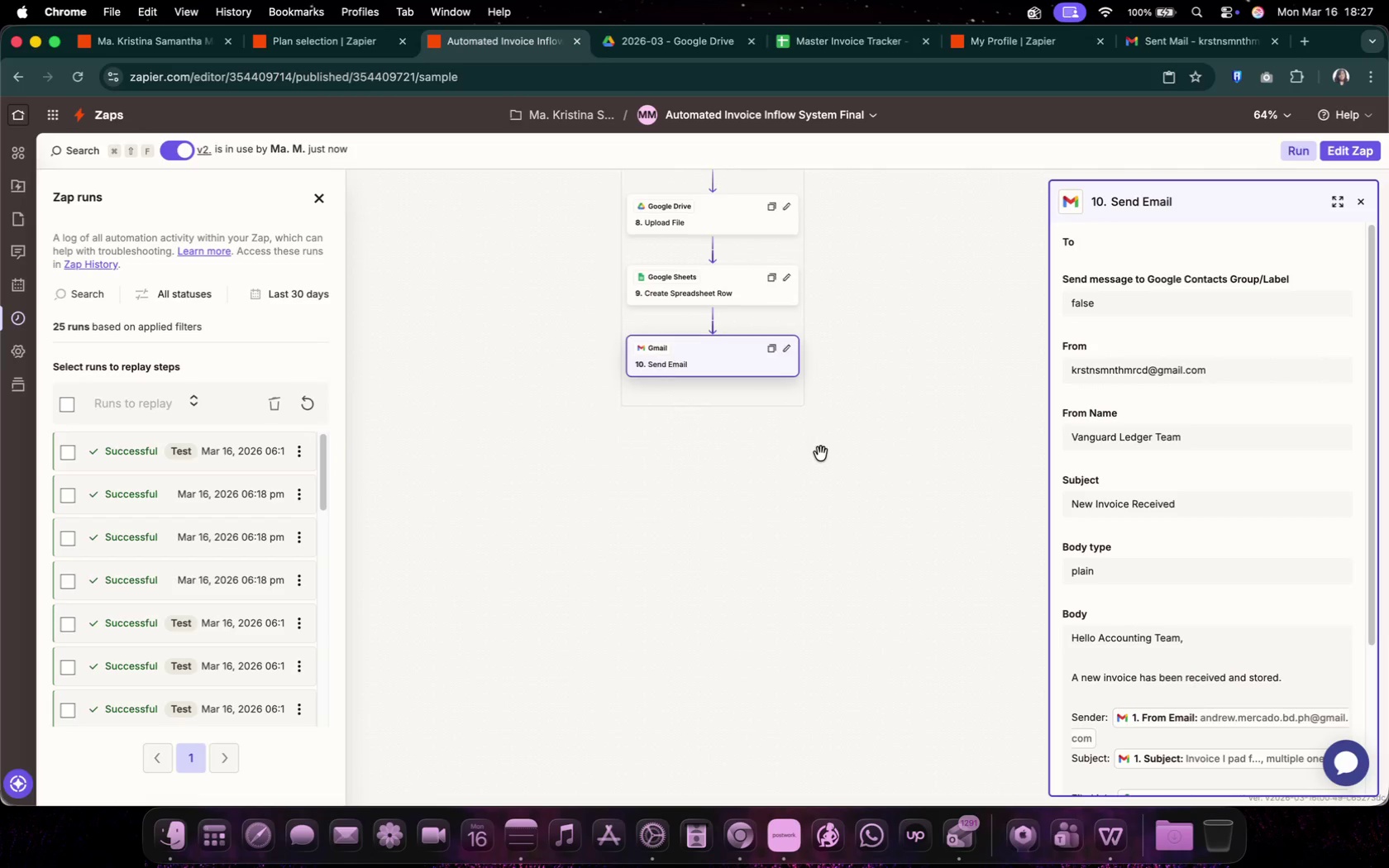 
scroll: coordinate [585, 322], scroll_direction: up, amount: 46.0
 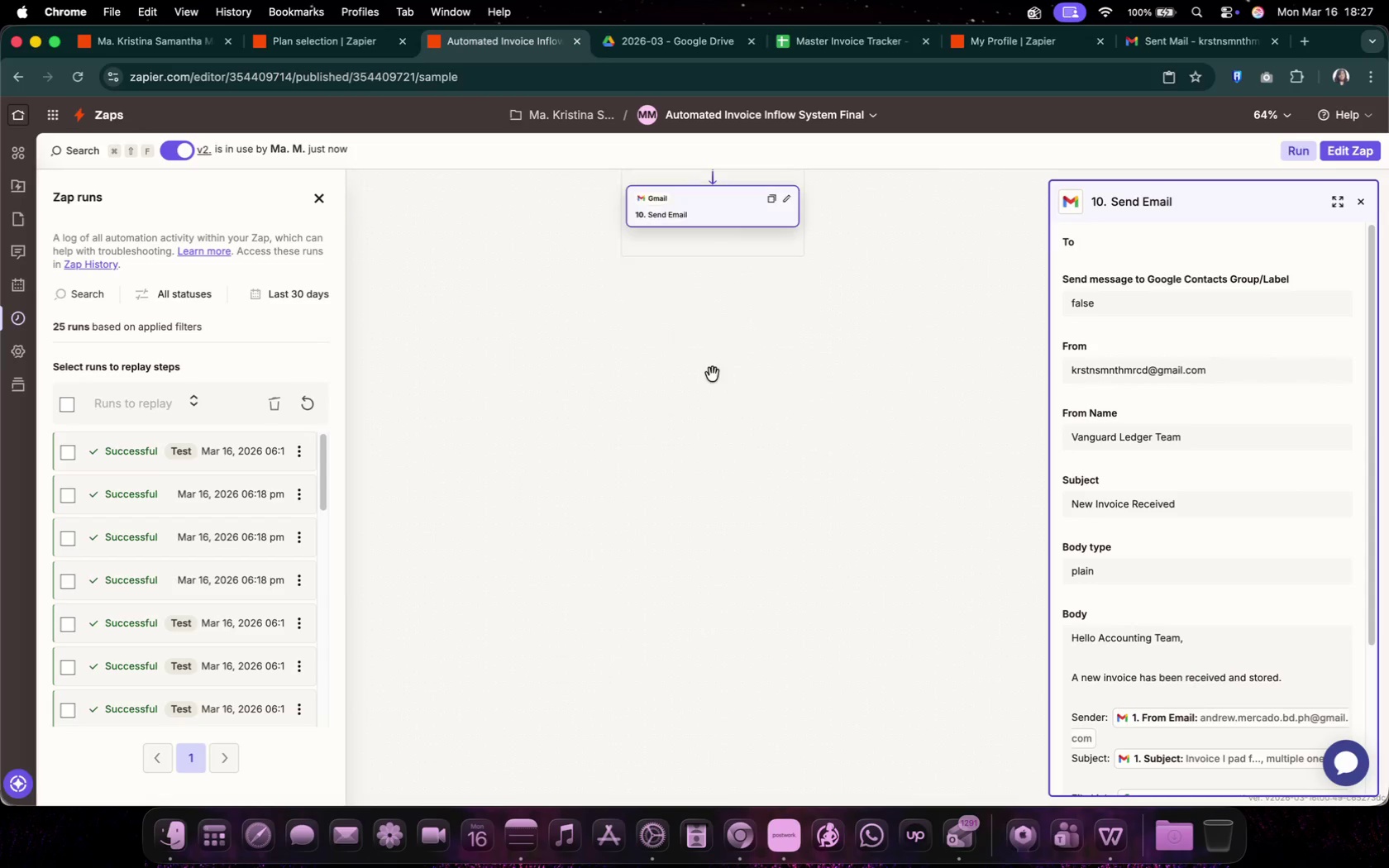 
scroll: coordinate [481, 403], scroll_direction: down, amount: 5.0
 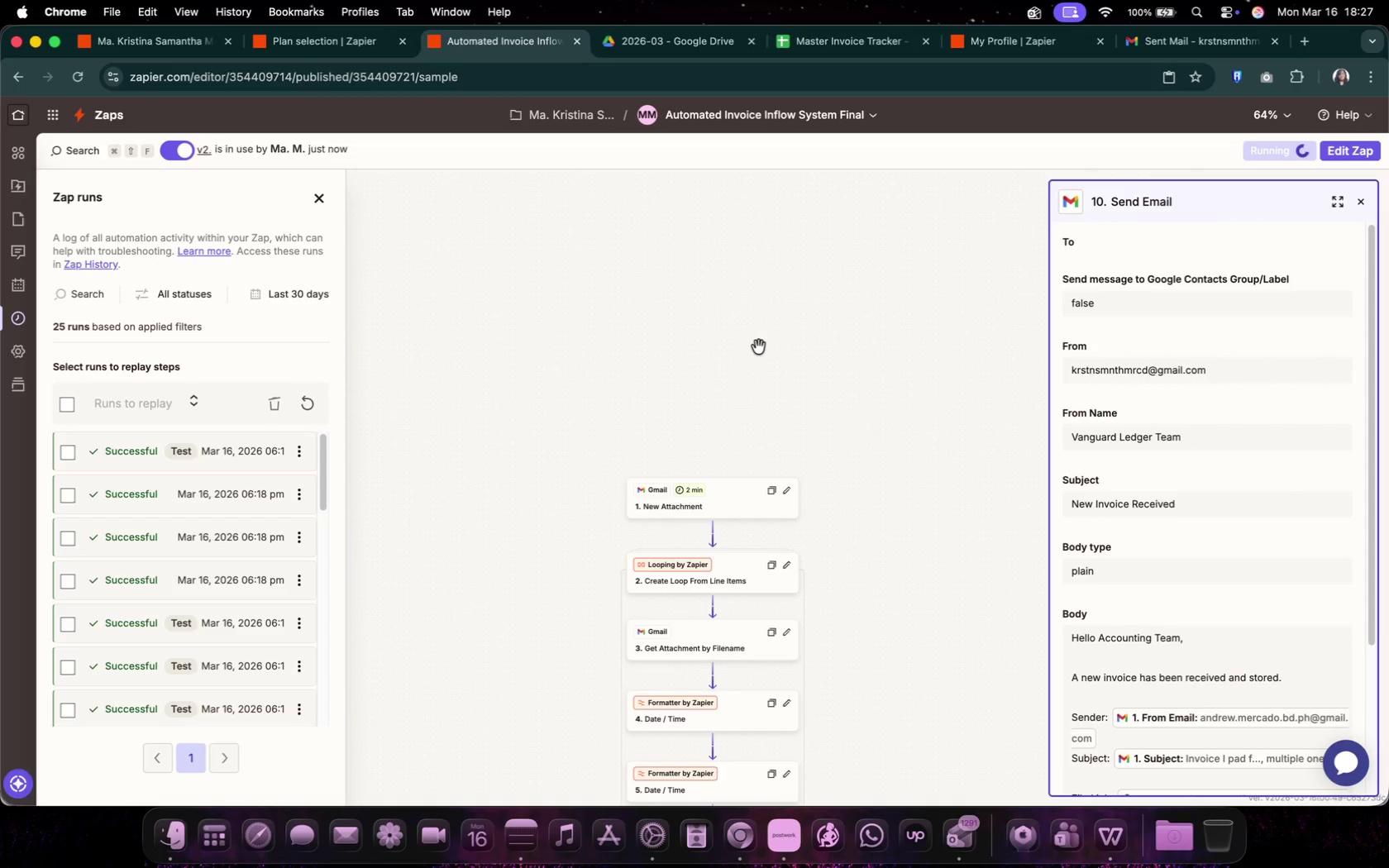 
wait(7.54)
 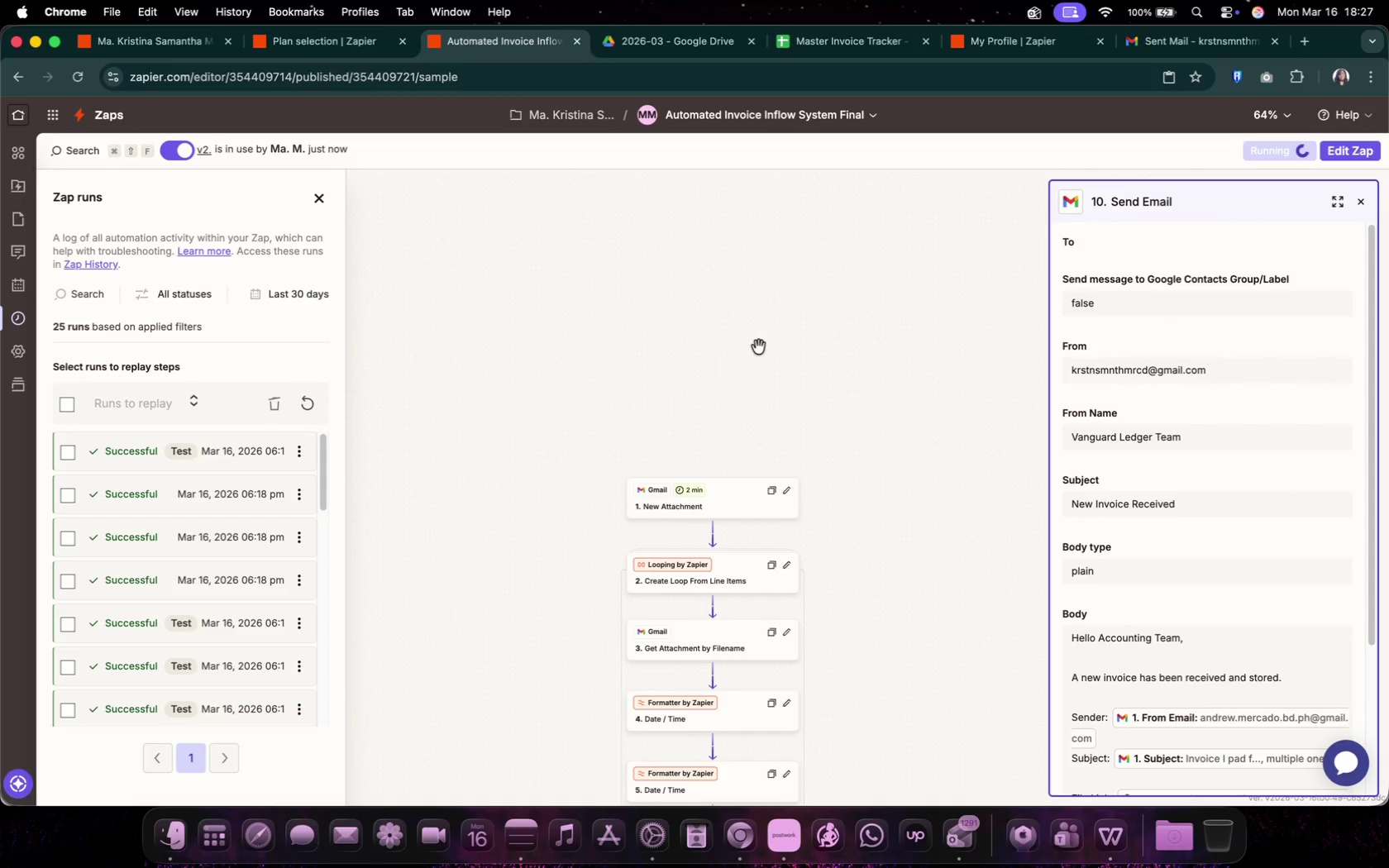 
left_click([907, 143])
 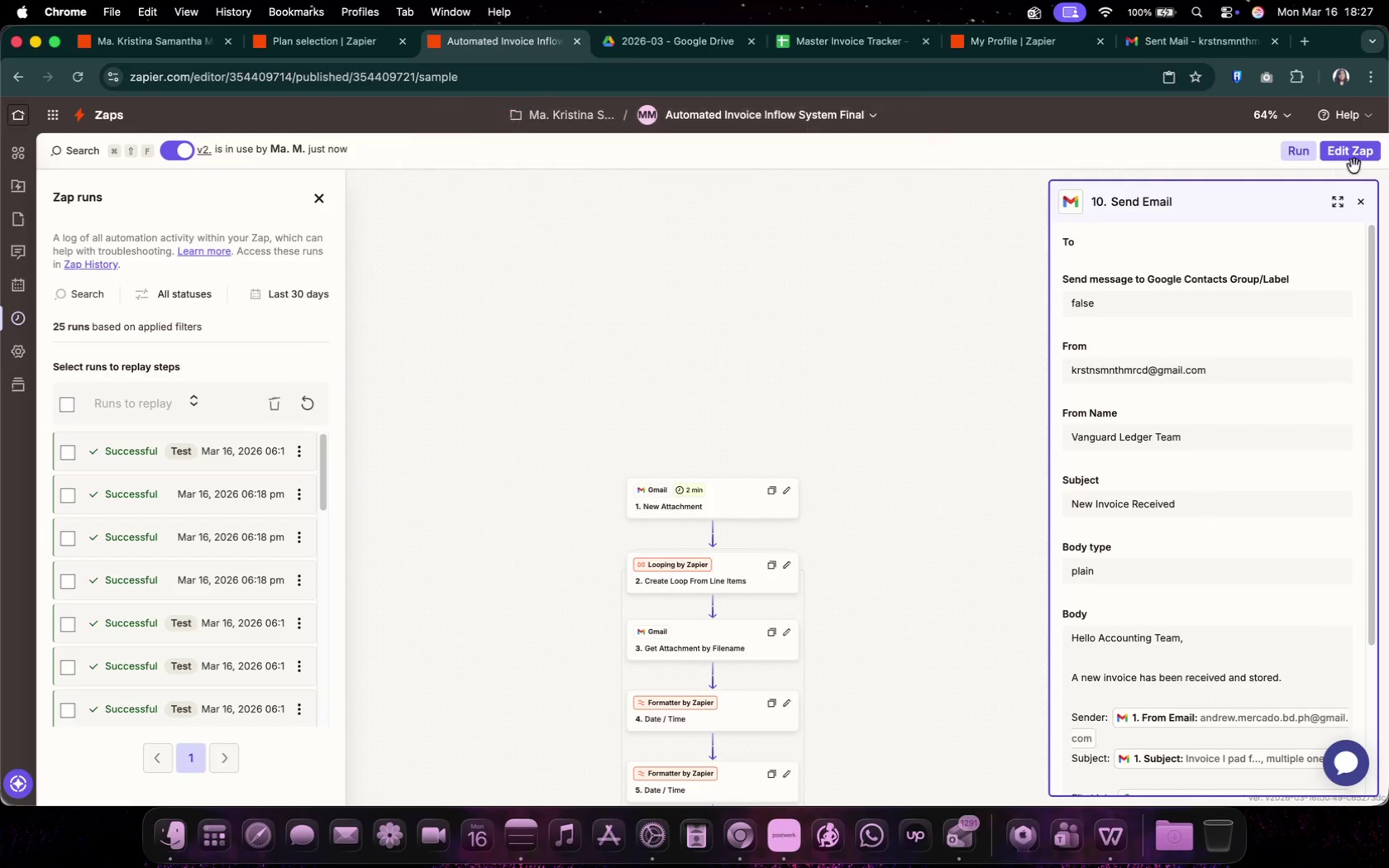 
left_click([1362, 157])
 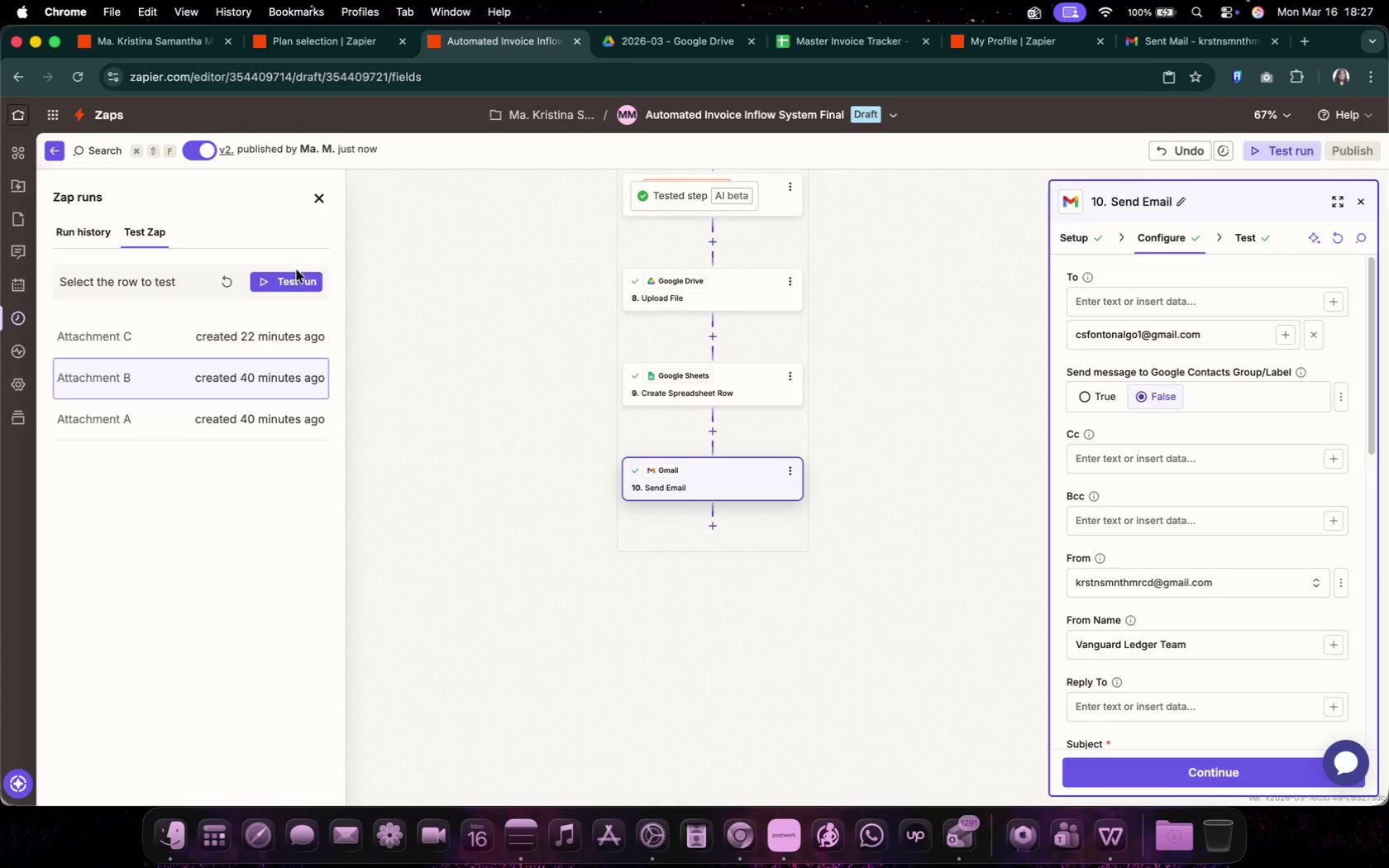 
left_click([297, 276])
 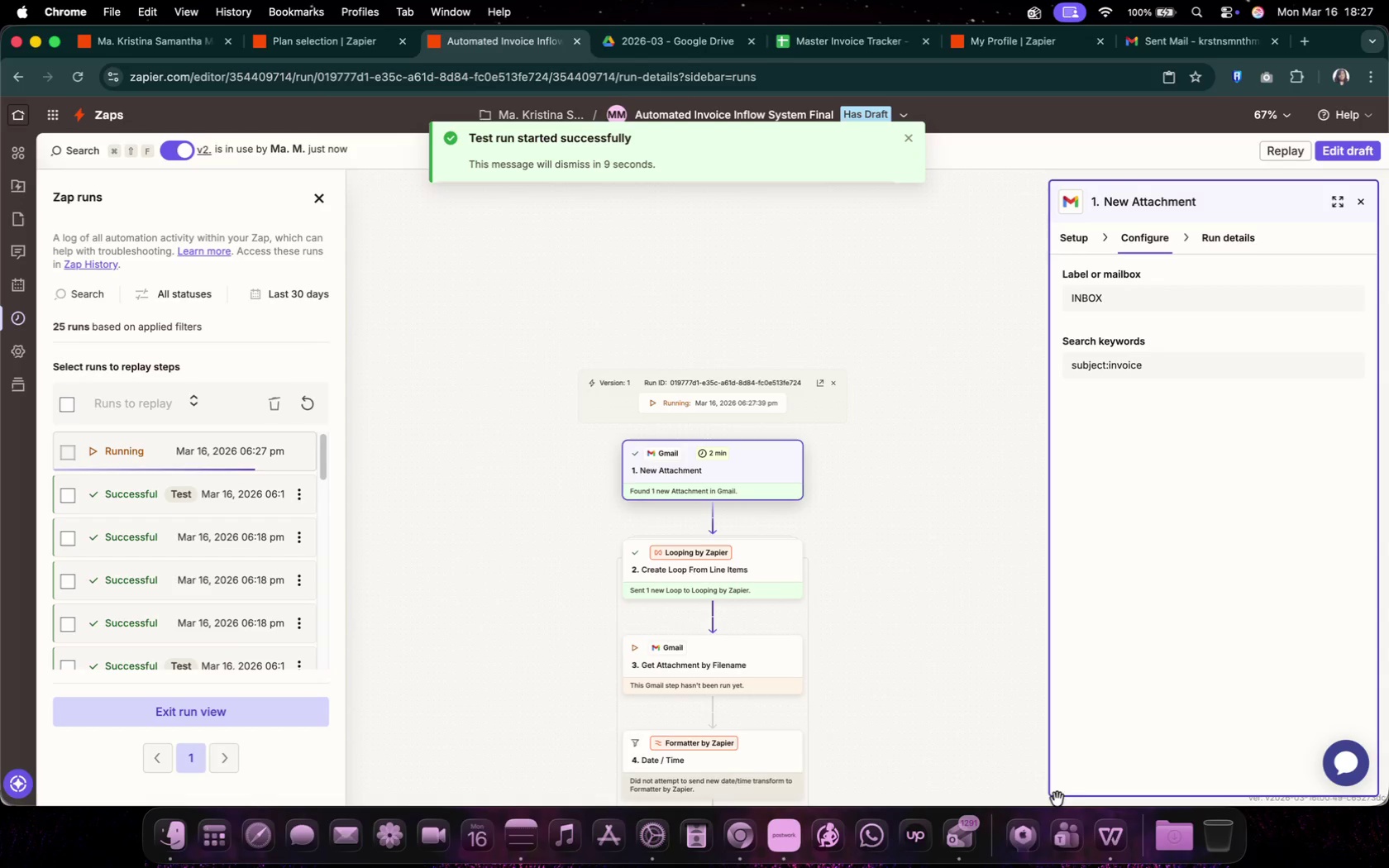 
wait(5.47)
 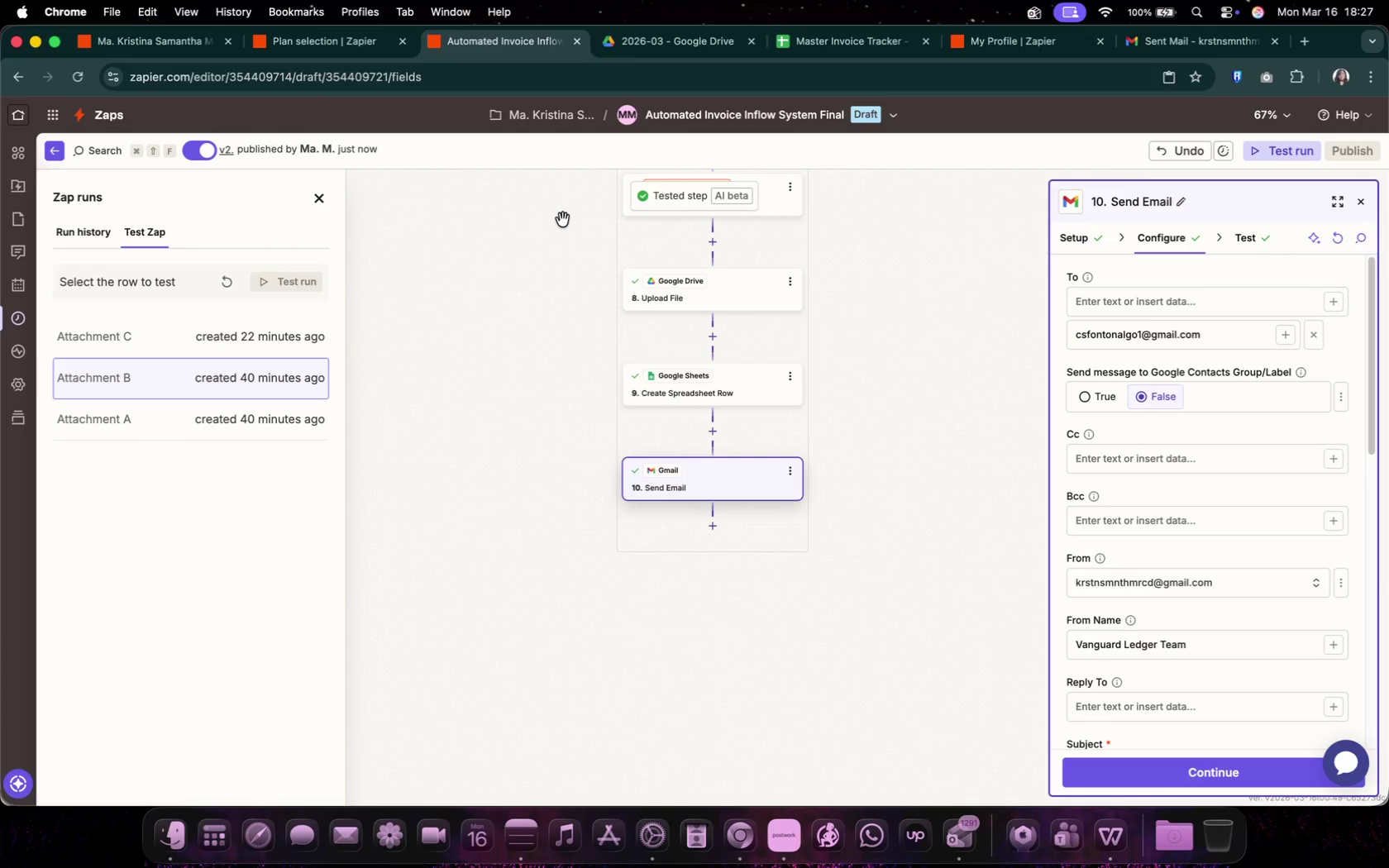 
left_click([1103, 830])
 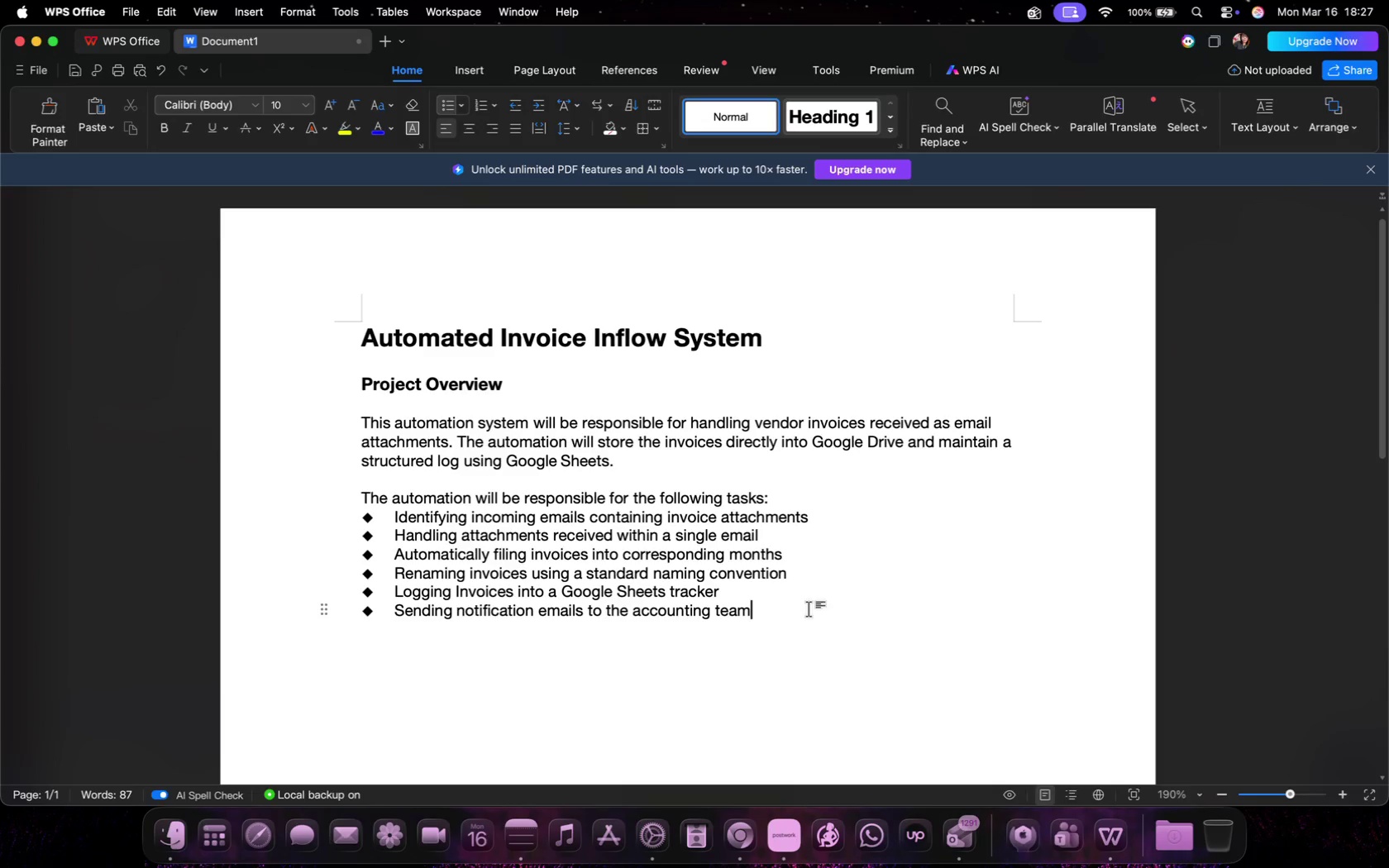 
key(Enter)
 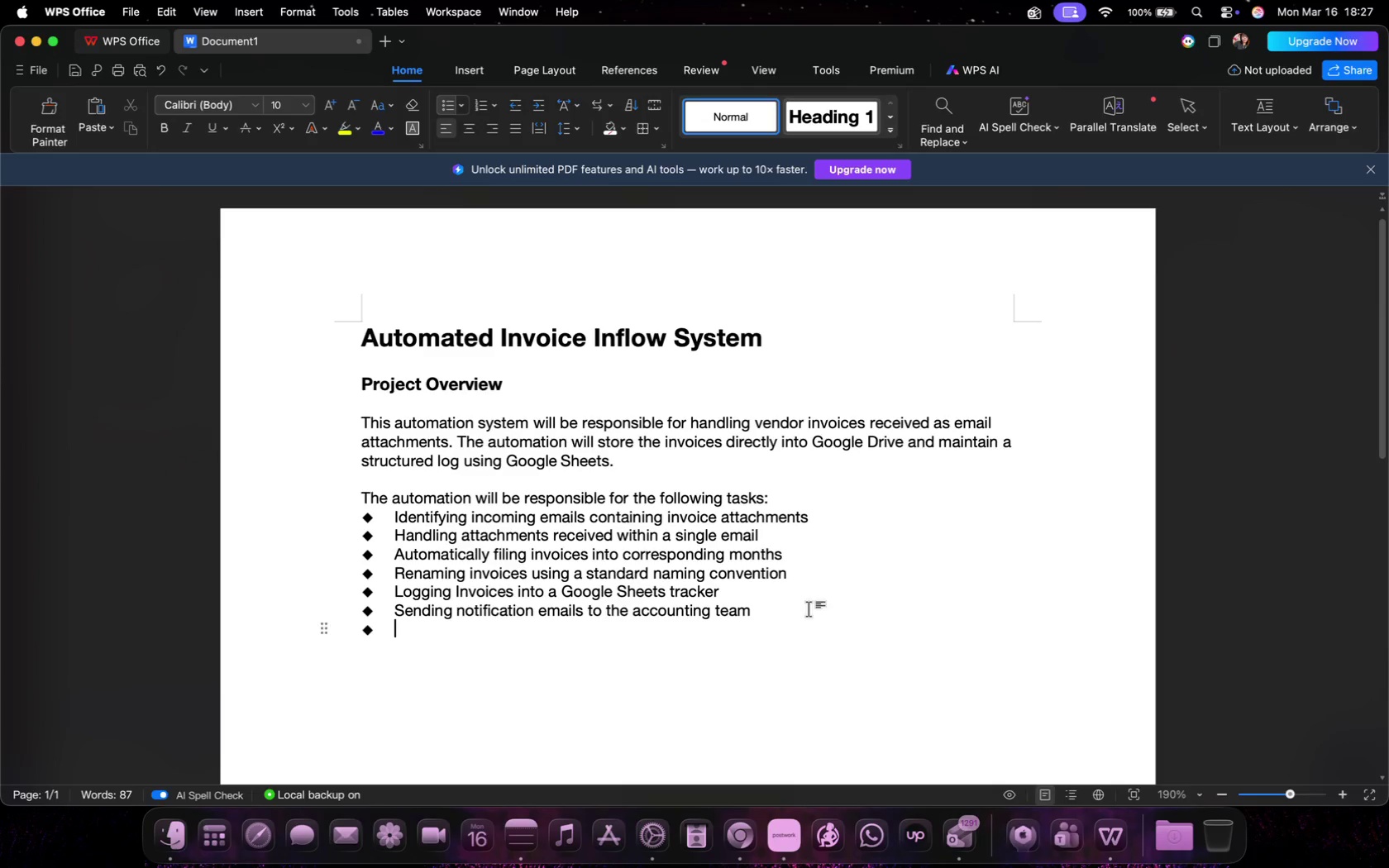 
key(Enter)
 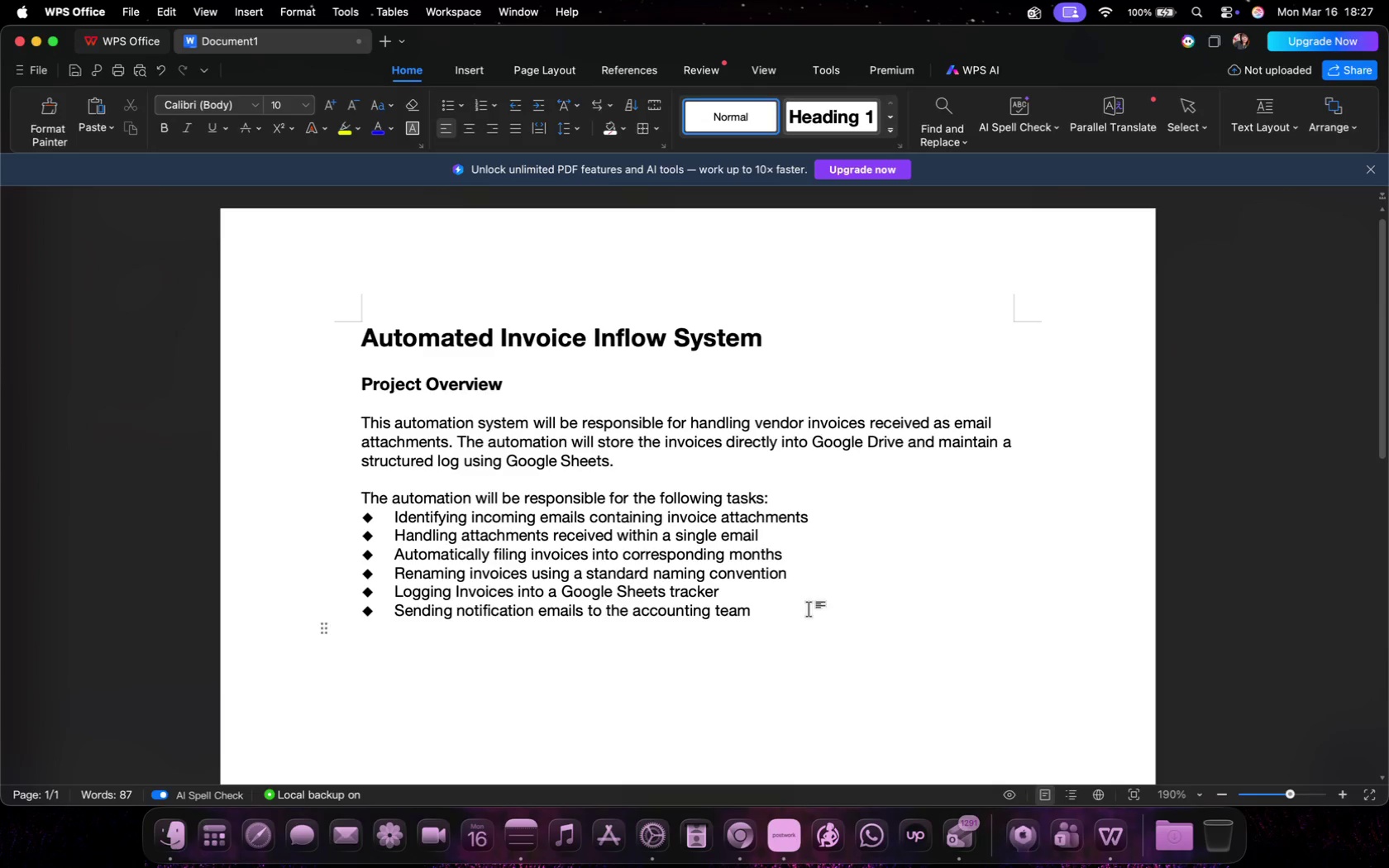 
key(Enter)
 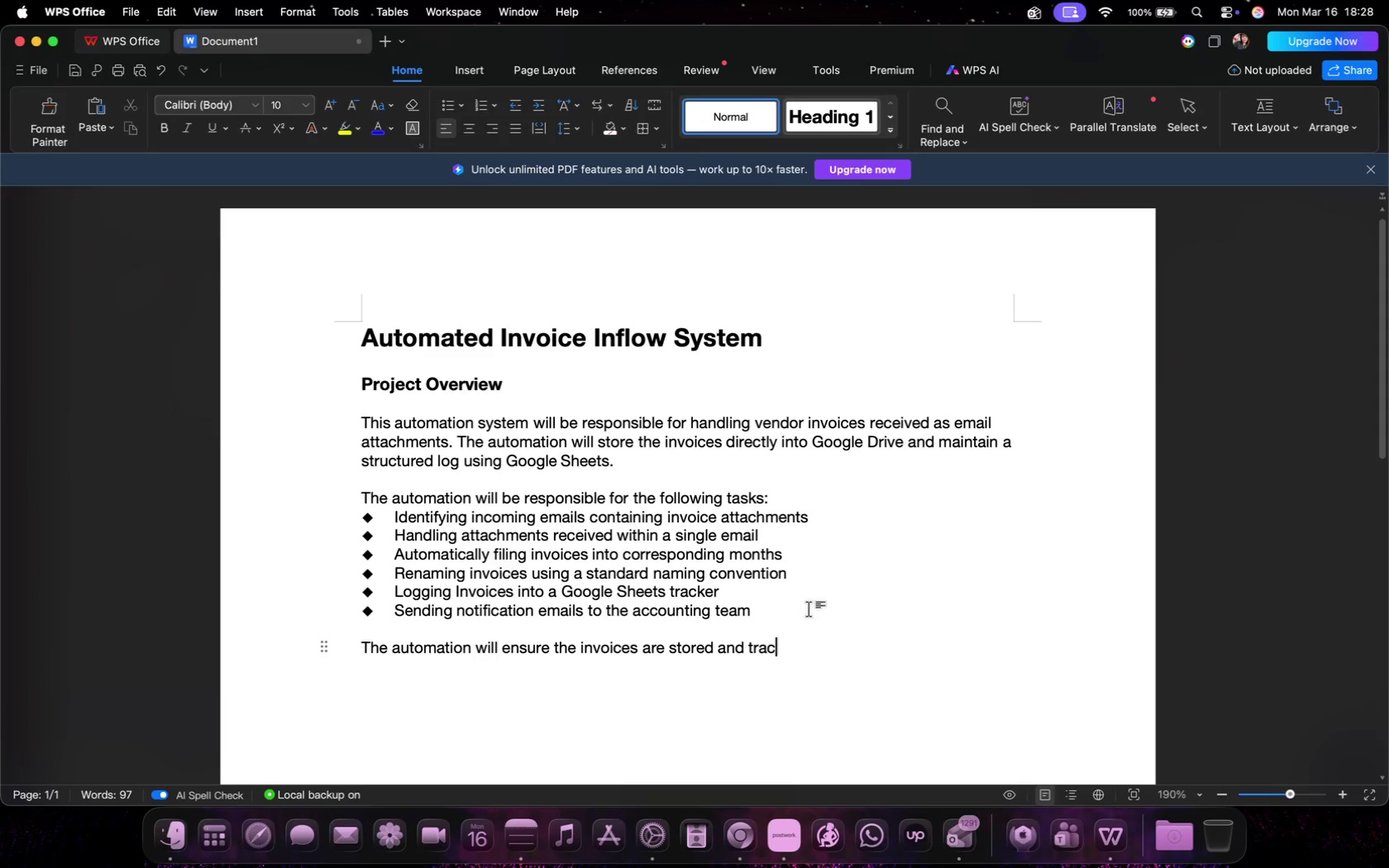 
type(The automation will ensure the invoices are stored and tracked without human intervention.)
 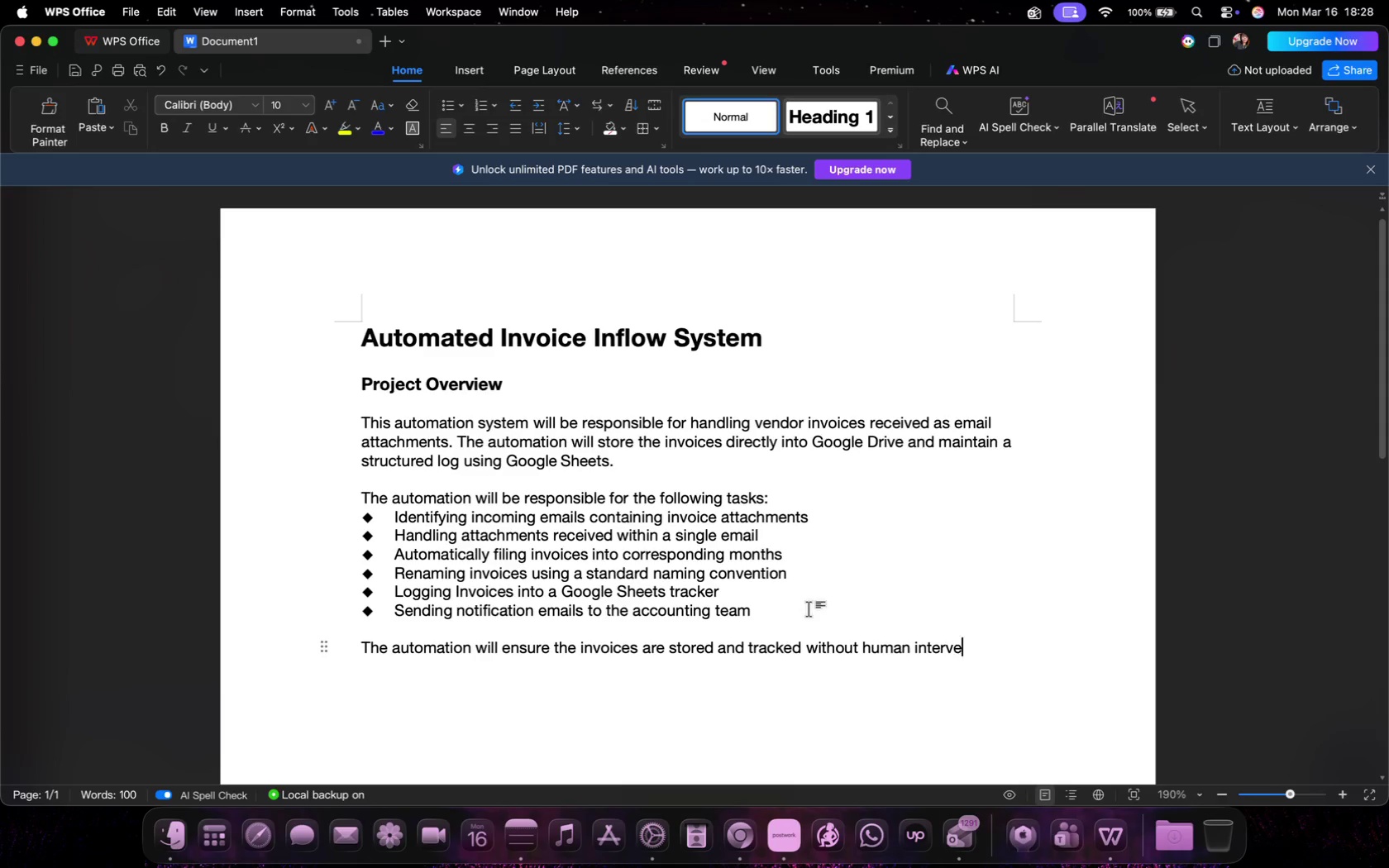 
key(Enter)
 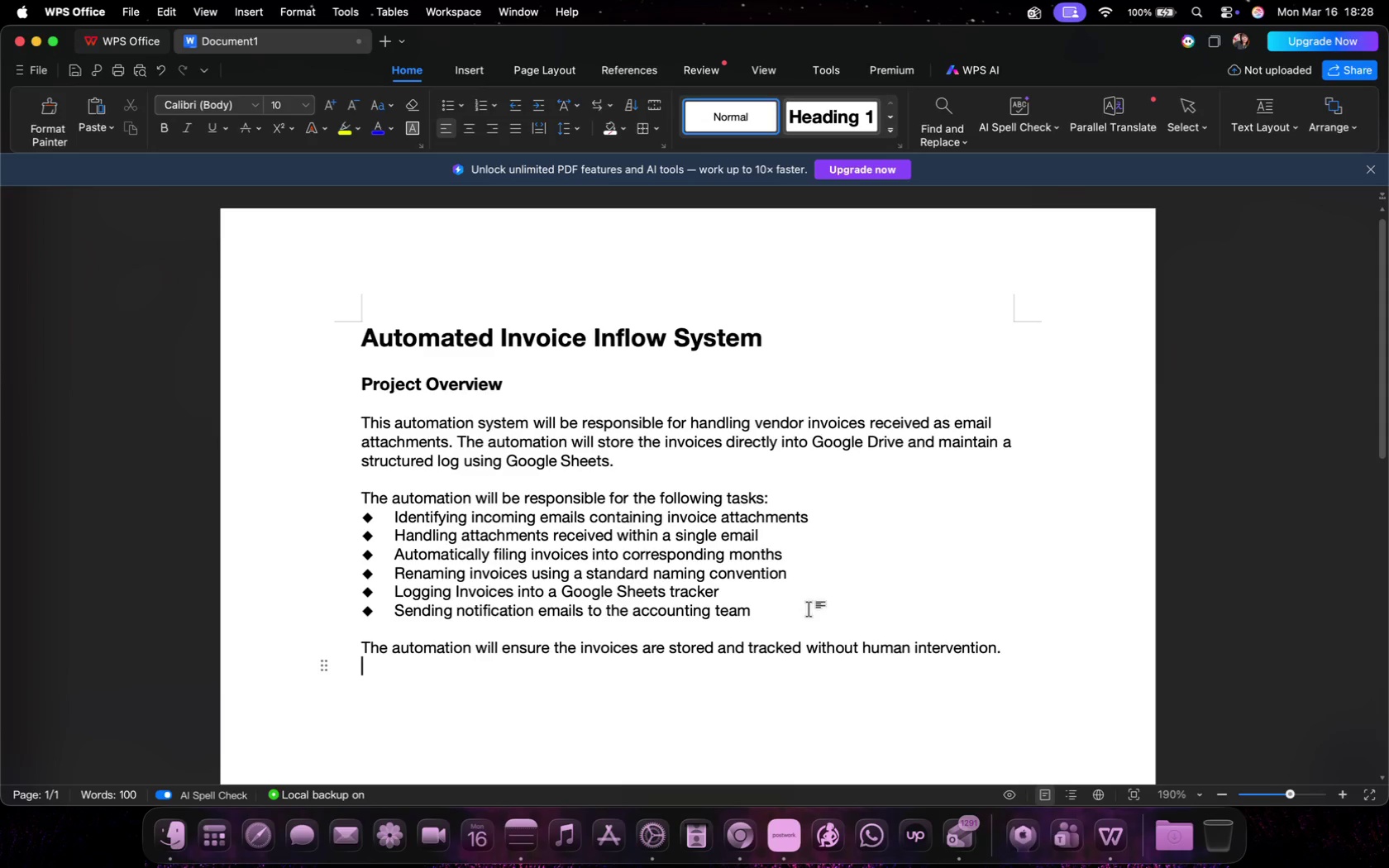 
key(Enter)
 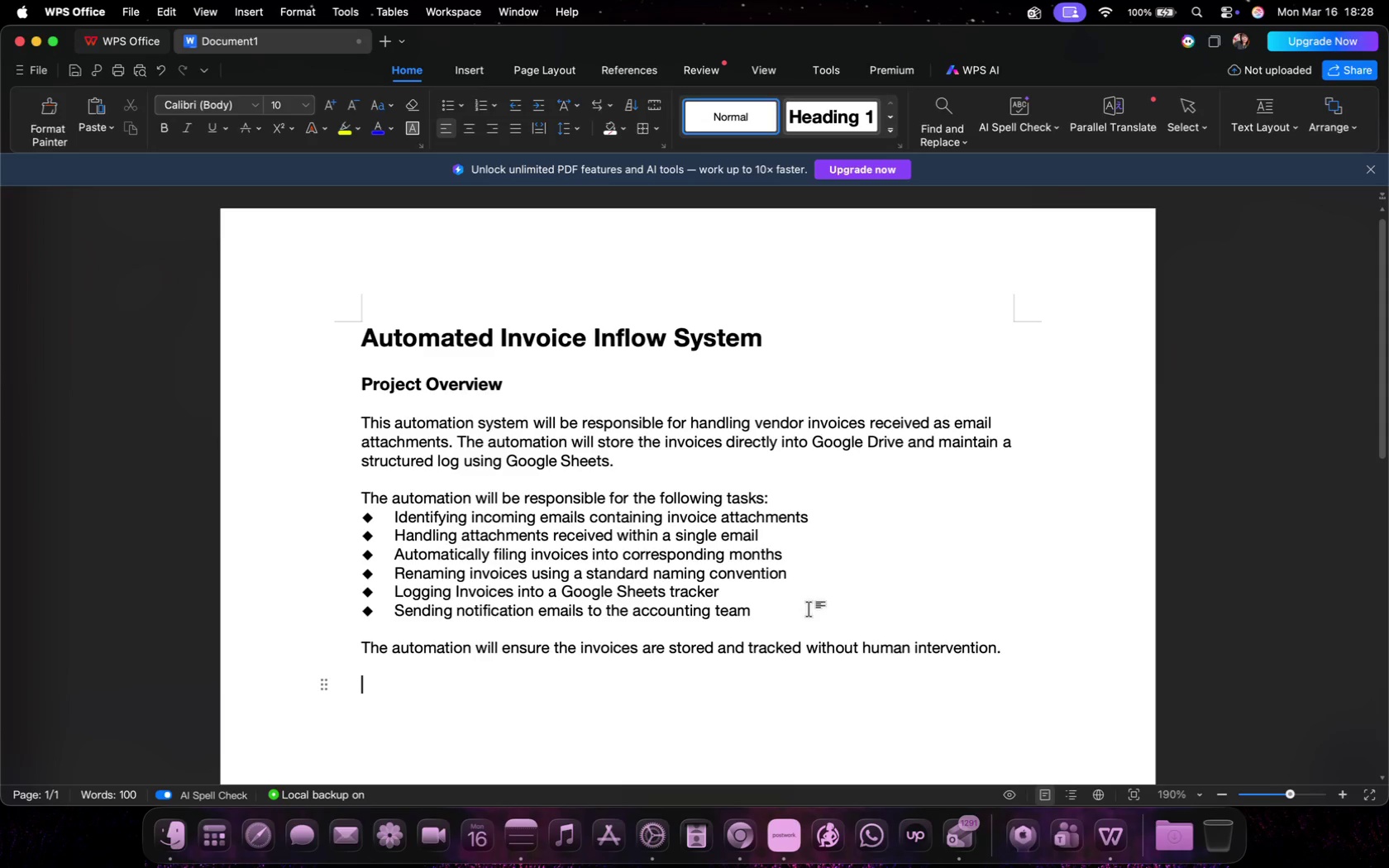 
wait(5.77)
 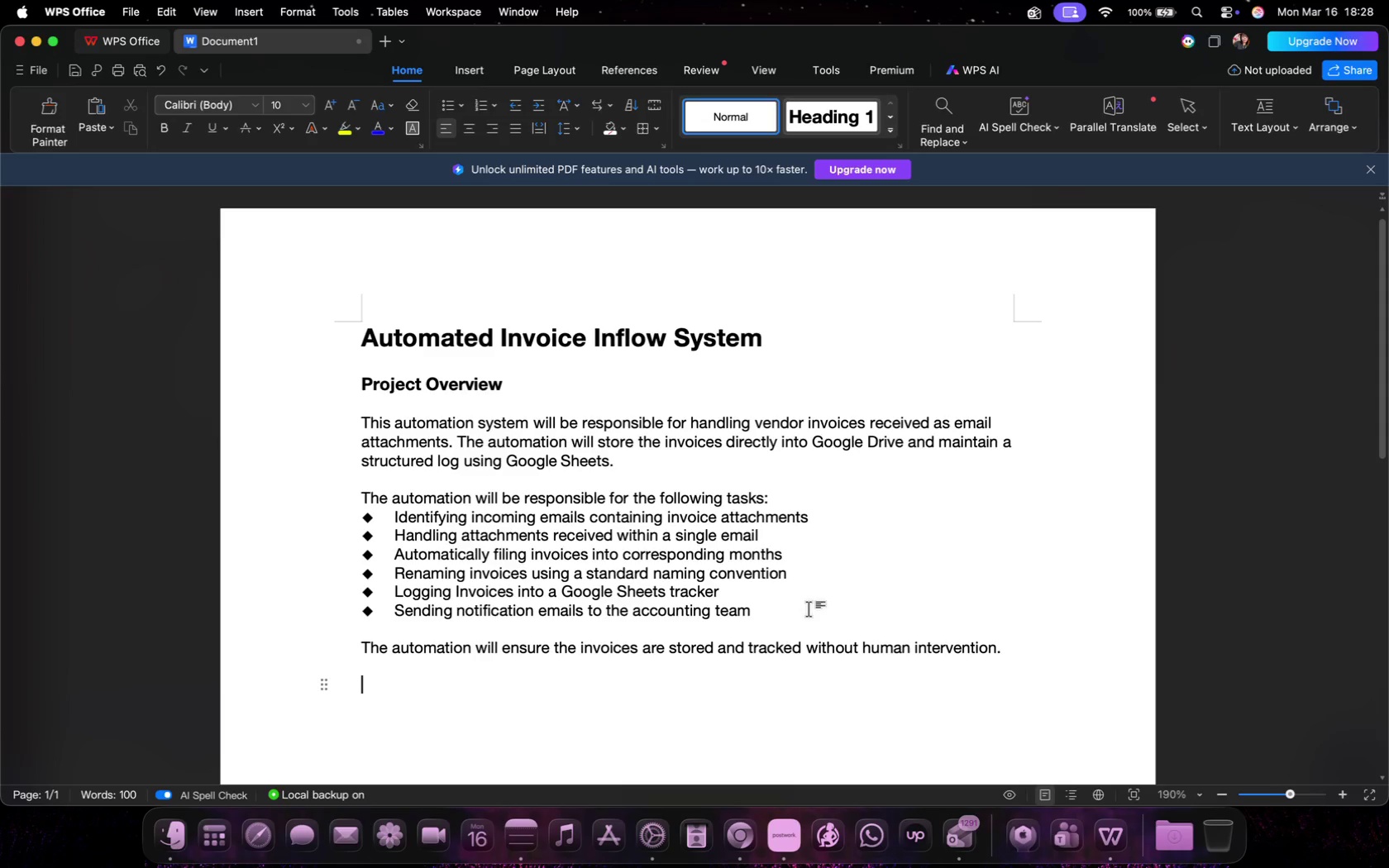 
type(Tools Used)
 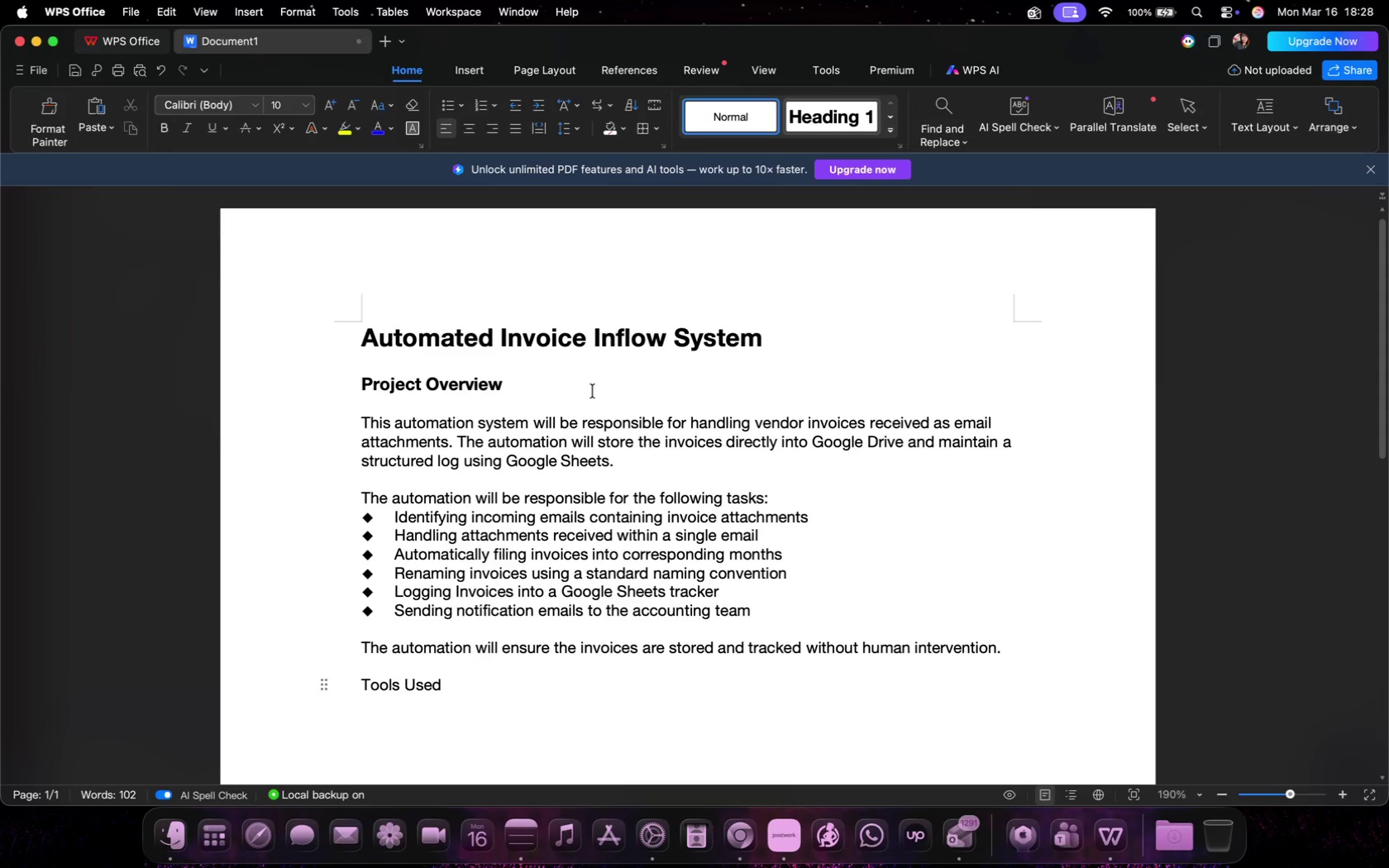 
wait(8.31)
 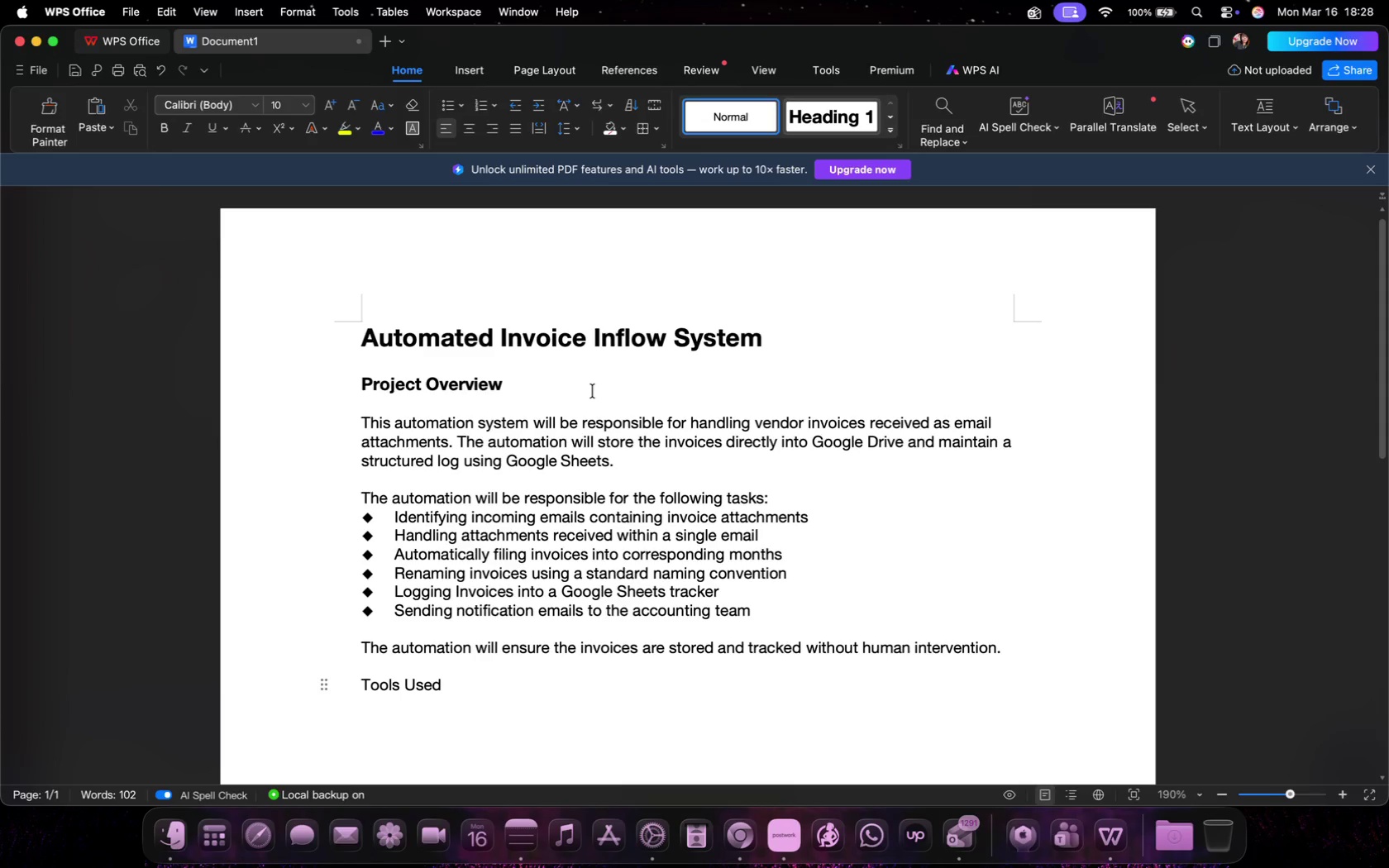 
left_click_drag(start_coordinate=[513, 380], to_coordinate=[363, 381])
 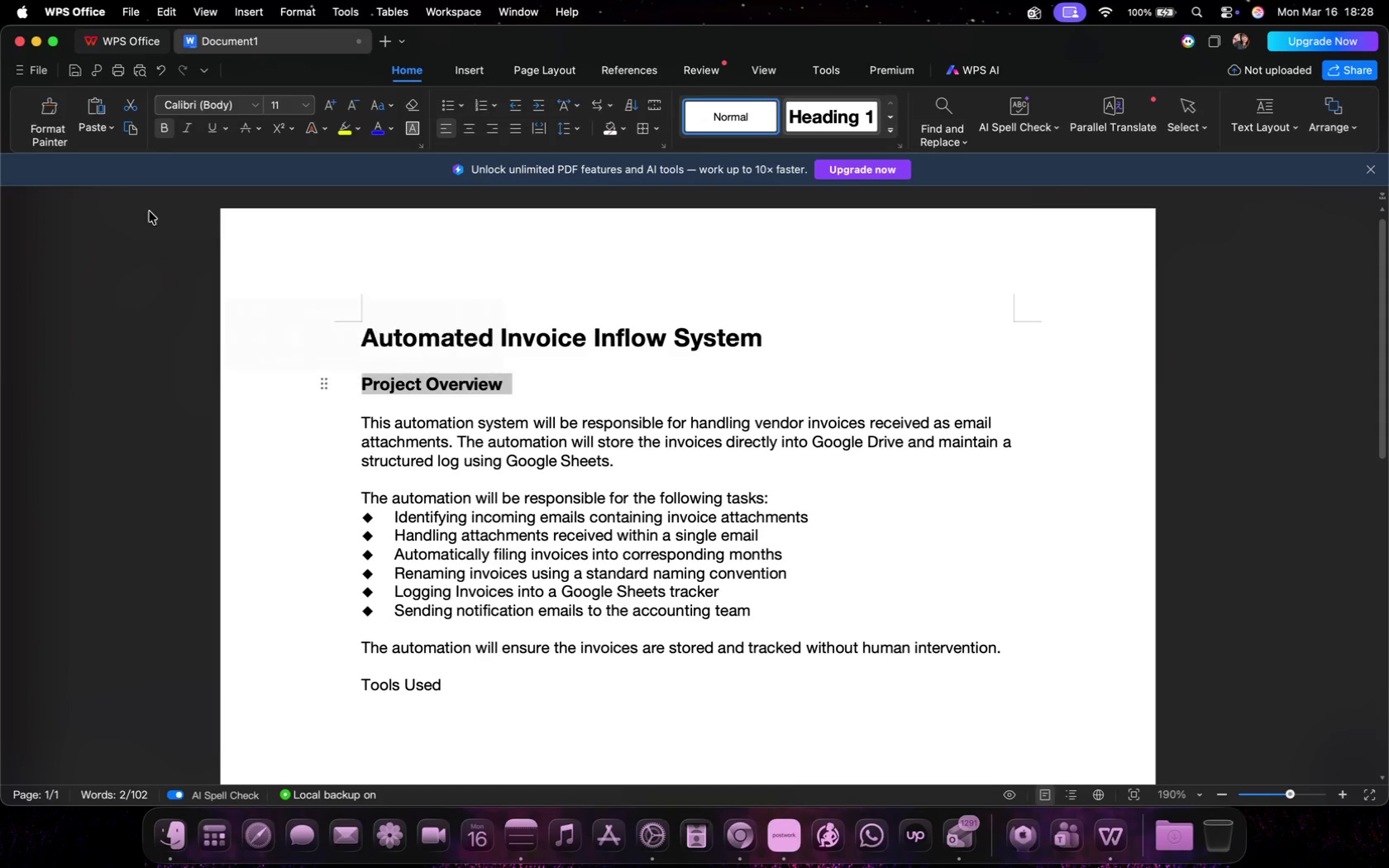 
left_click([49, 109])
 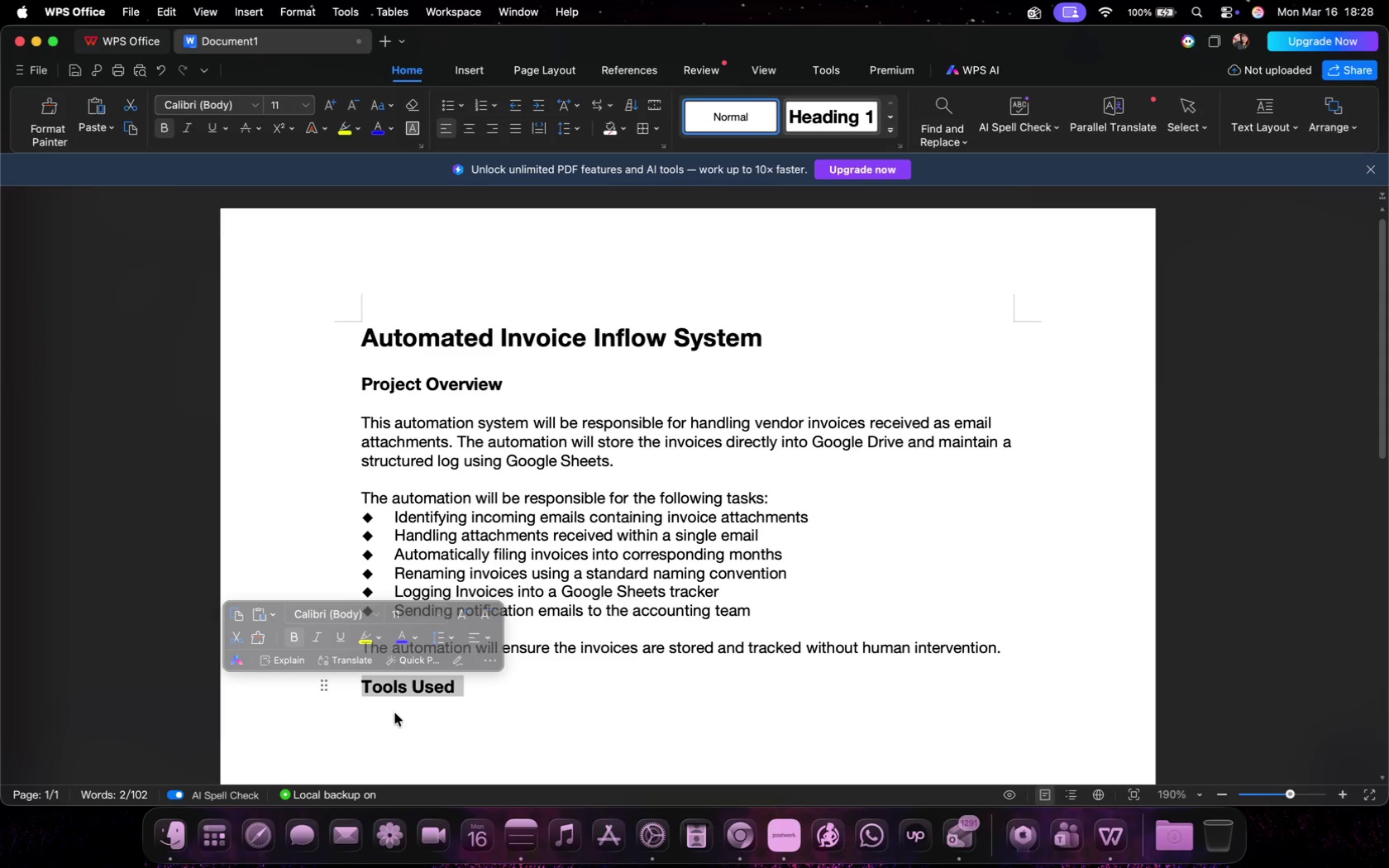 
left_click_drag(start_coordinate=[442, 685], to_coordinate=[354, 681])
 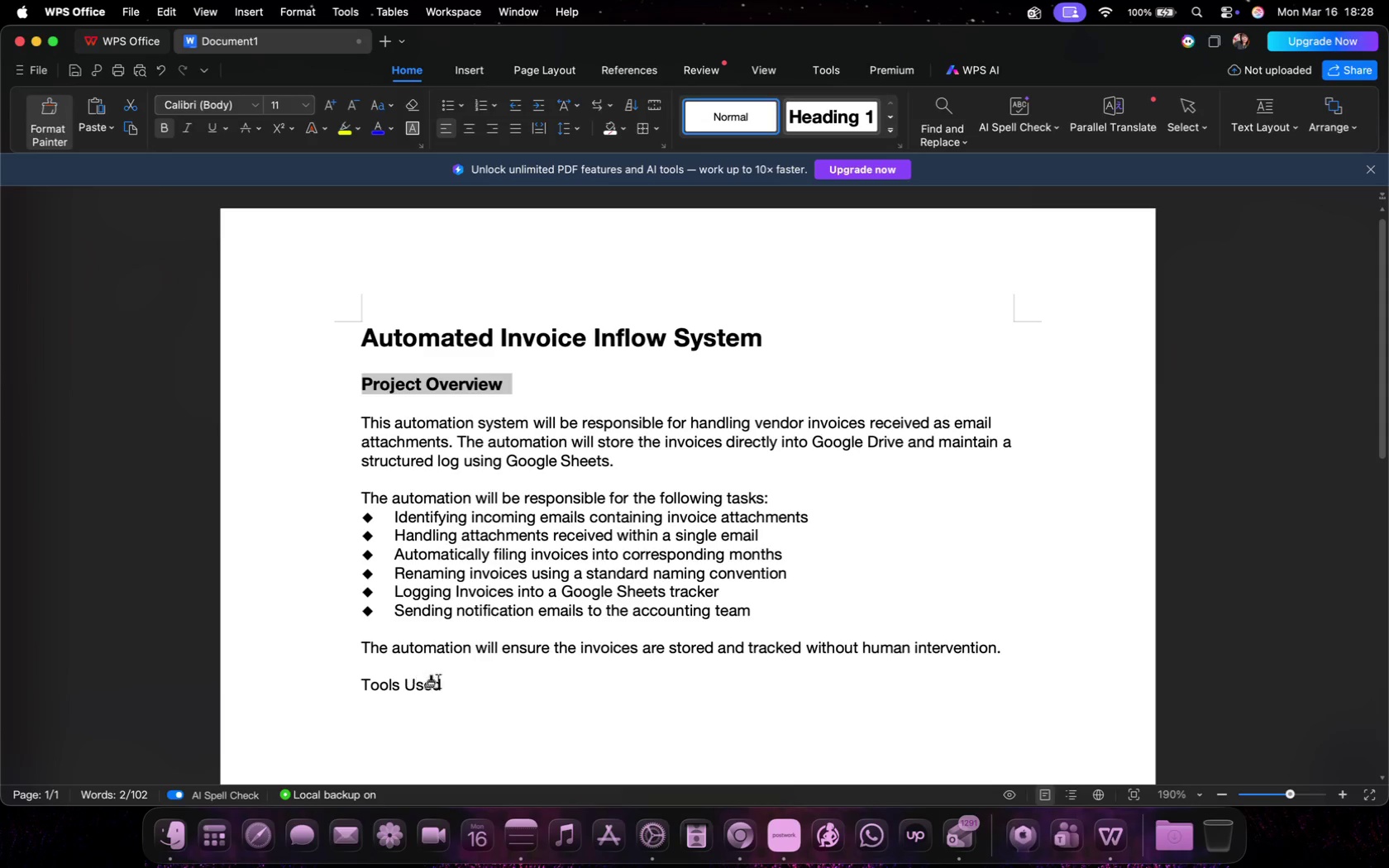 
double_click([391, 716])
 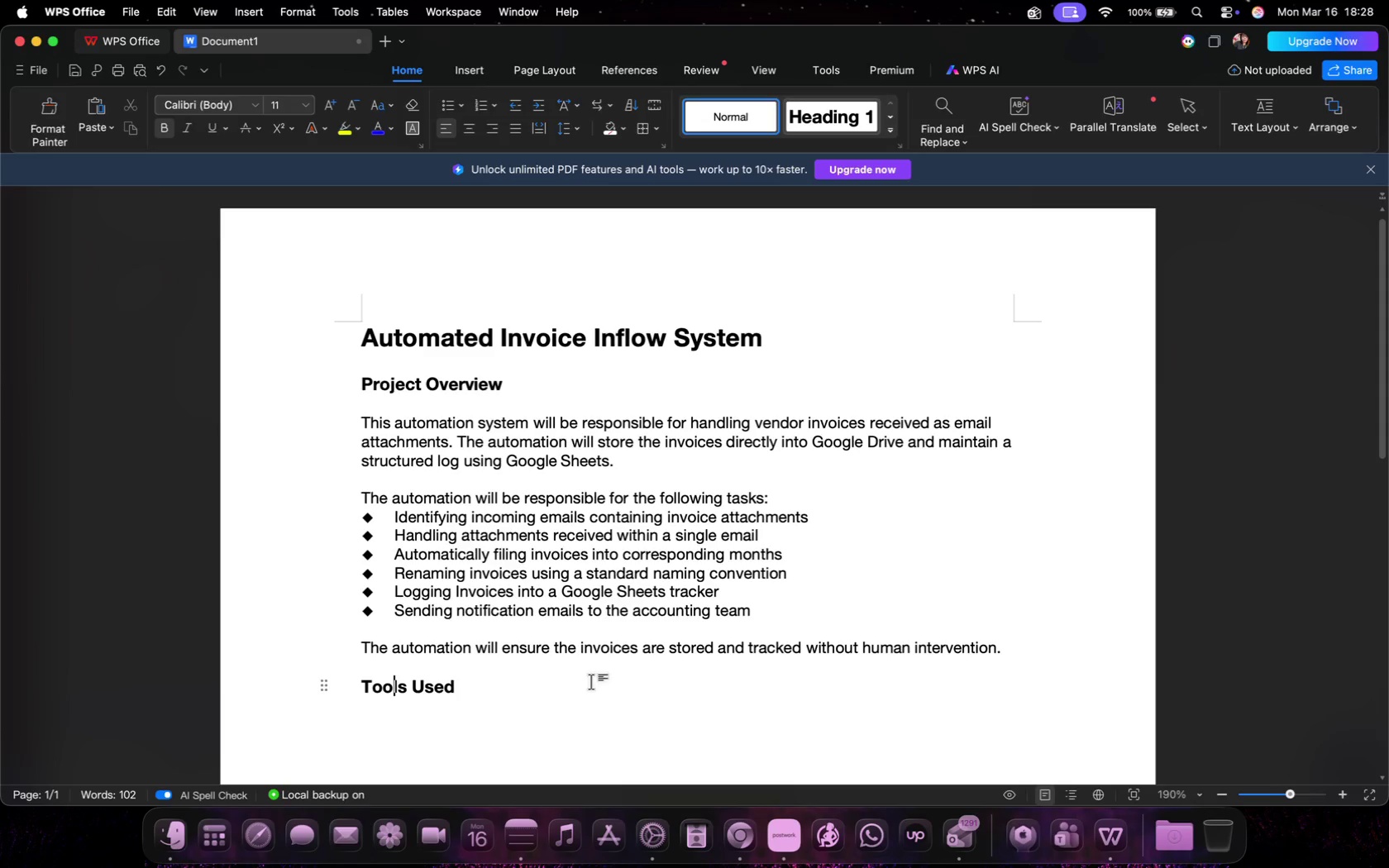 
left_click([569, 713])
 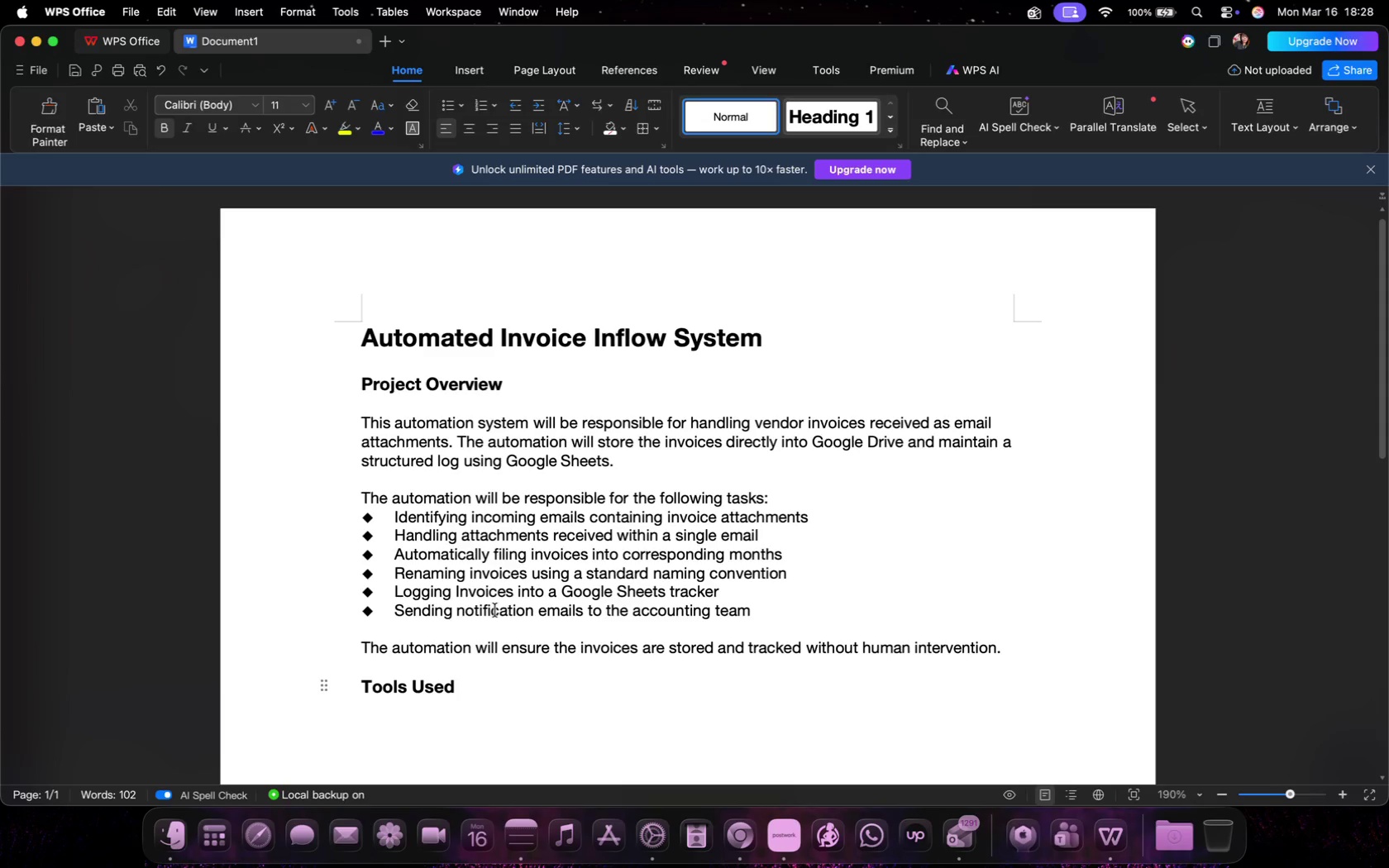 
key(Enter)
 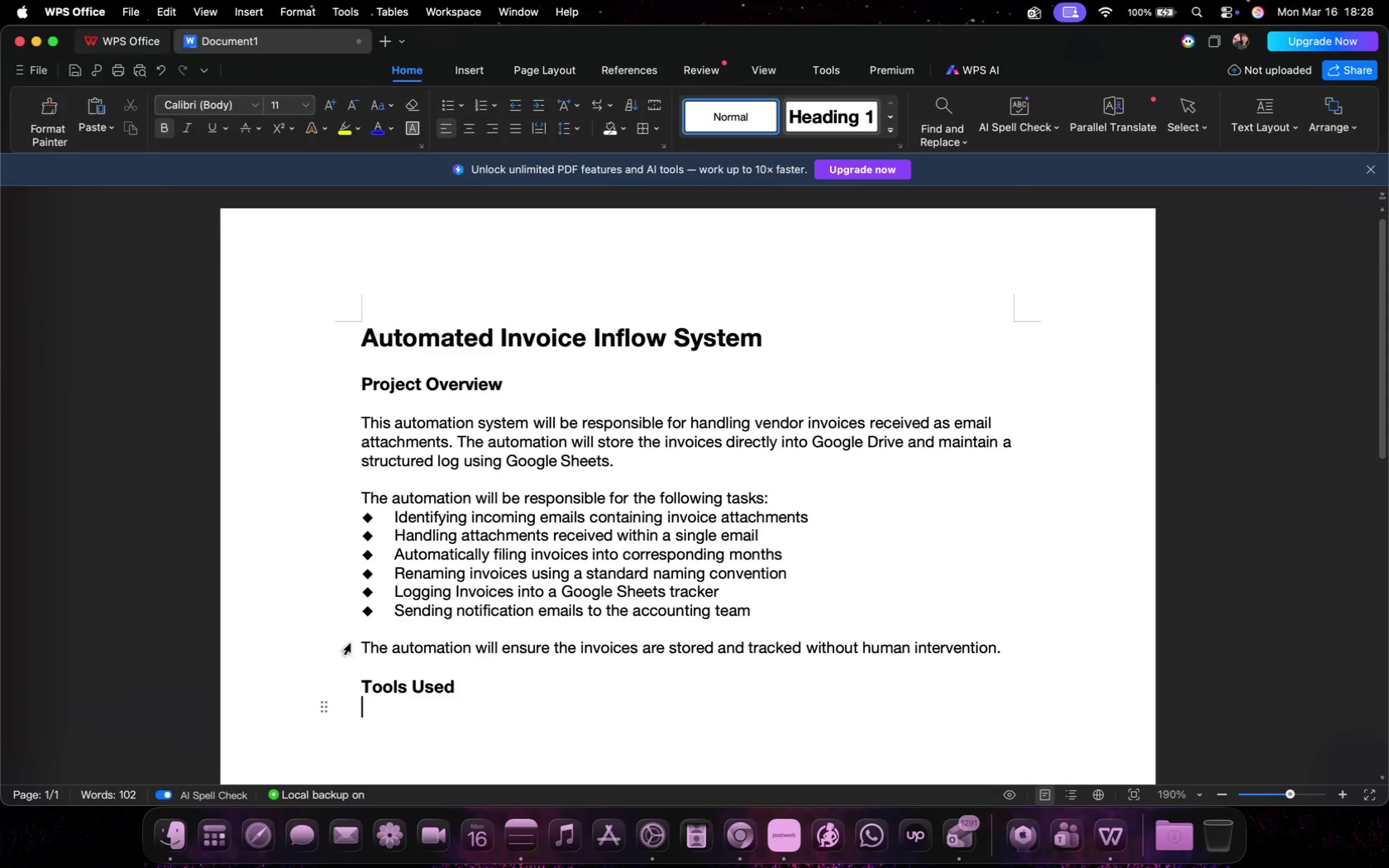 
type(* Zapier)
 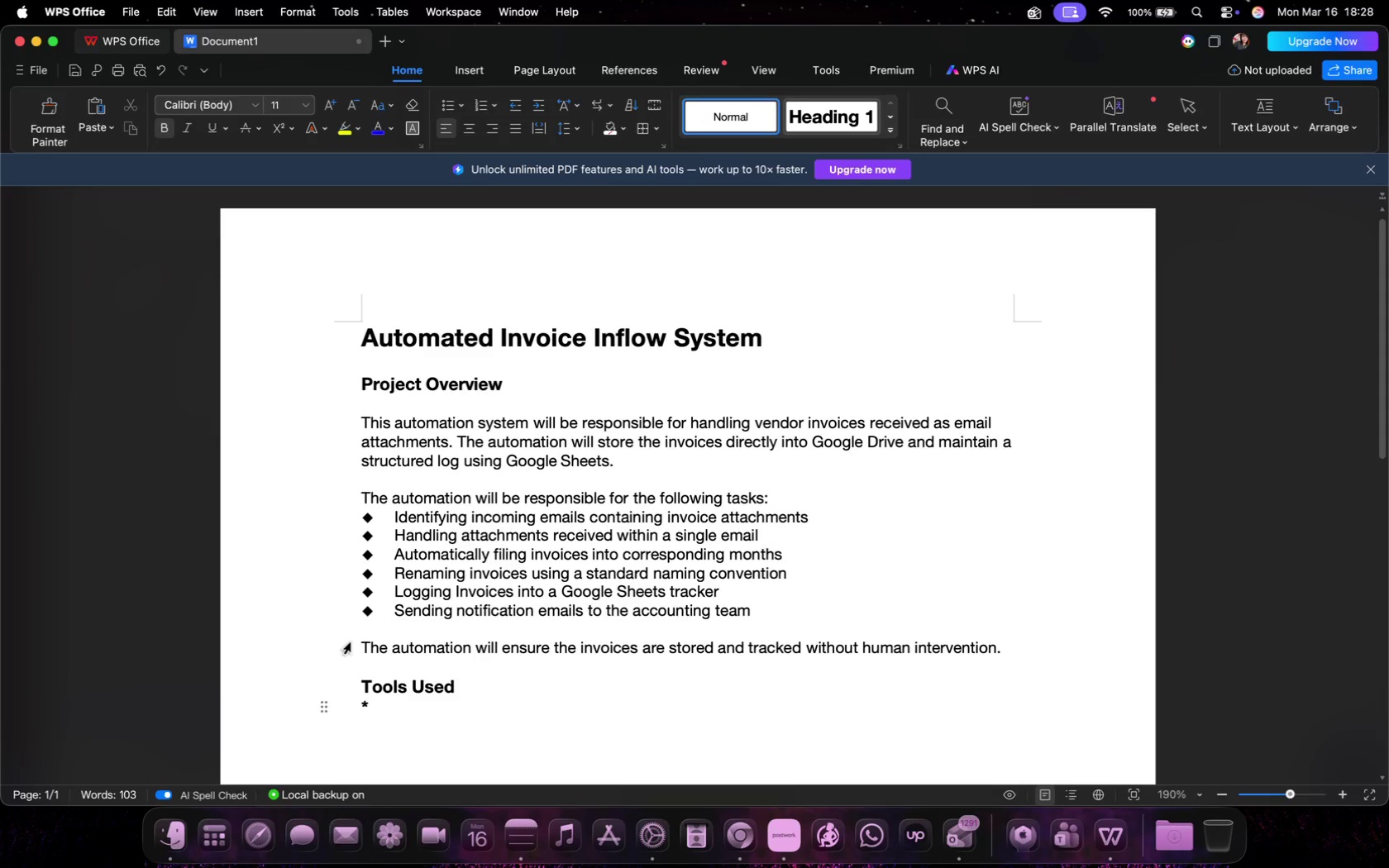 
left_click_drag(start_coordinate=[385, 508], to_coordinate=[850, 522])
 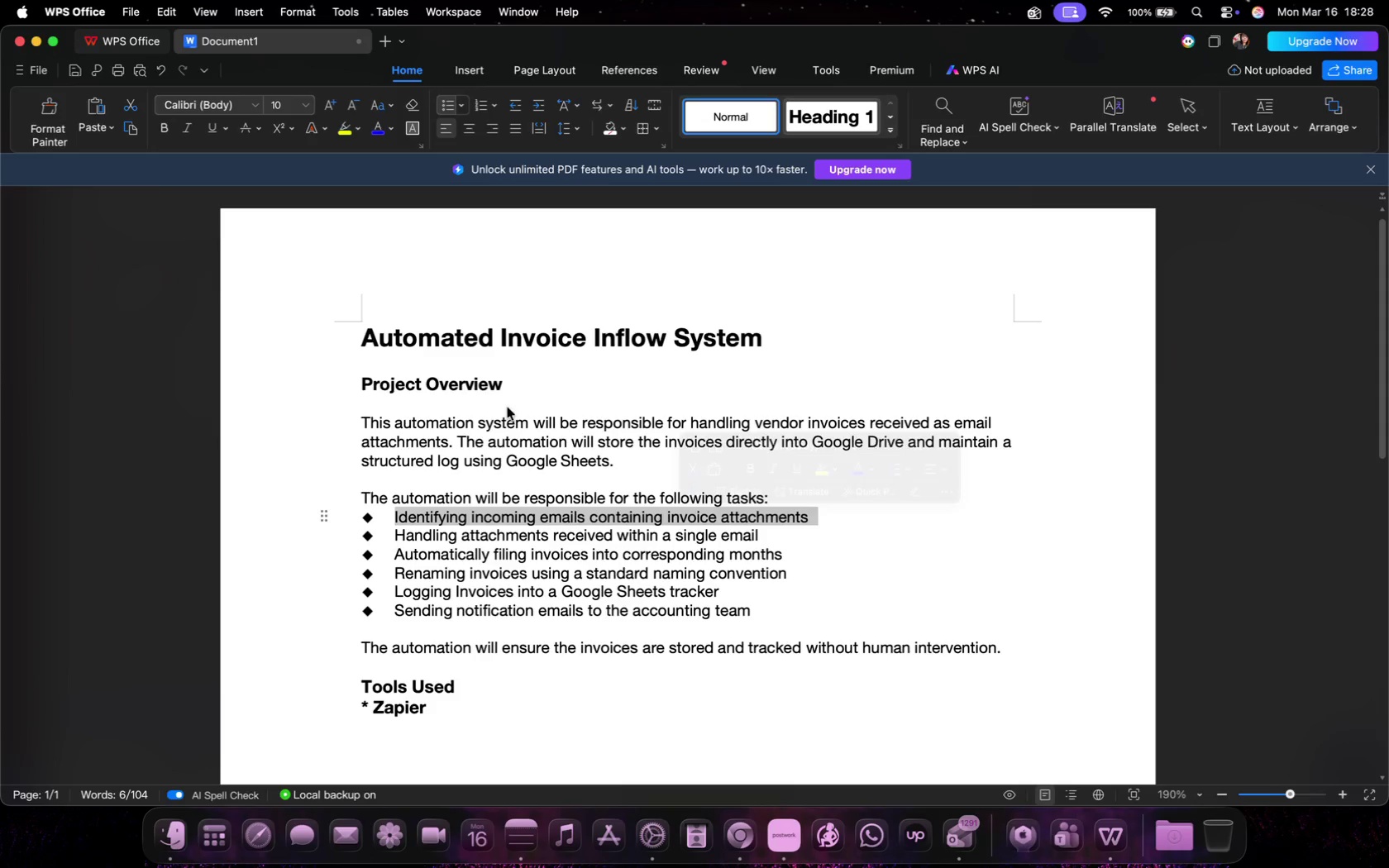 
left_click([49, 105])
 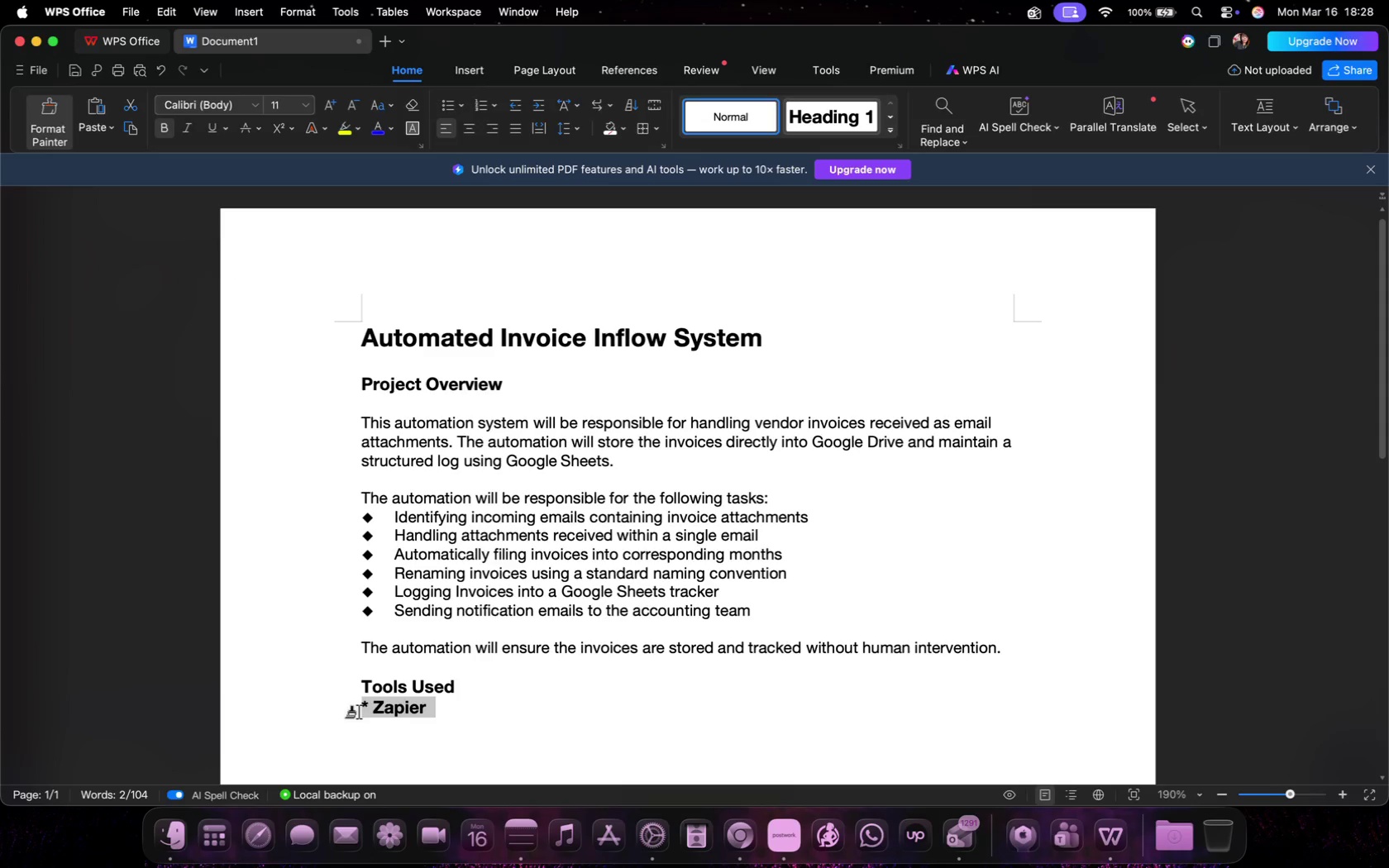 
left_click_drag(start_coordinate=[449, 716], to_coordinate=[359, 712])
 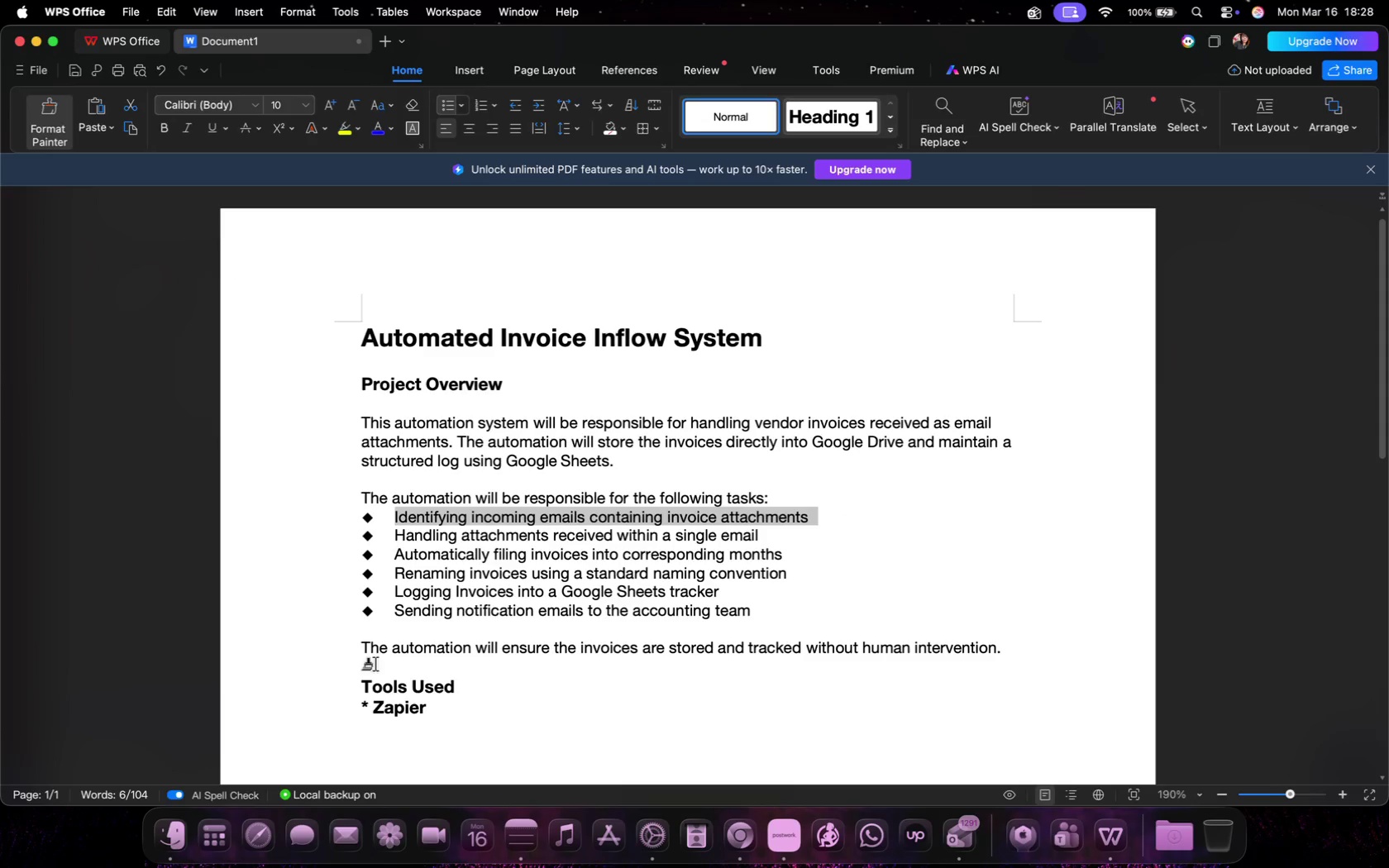 
left_click([498, 725])
 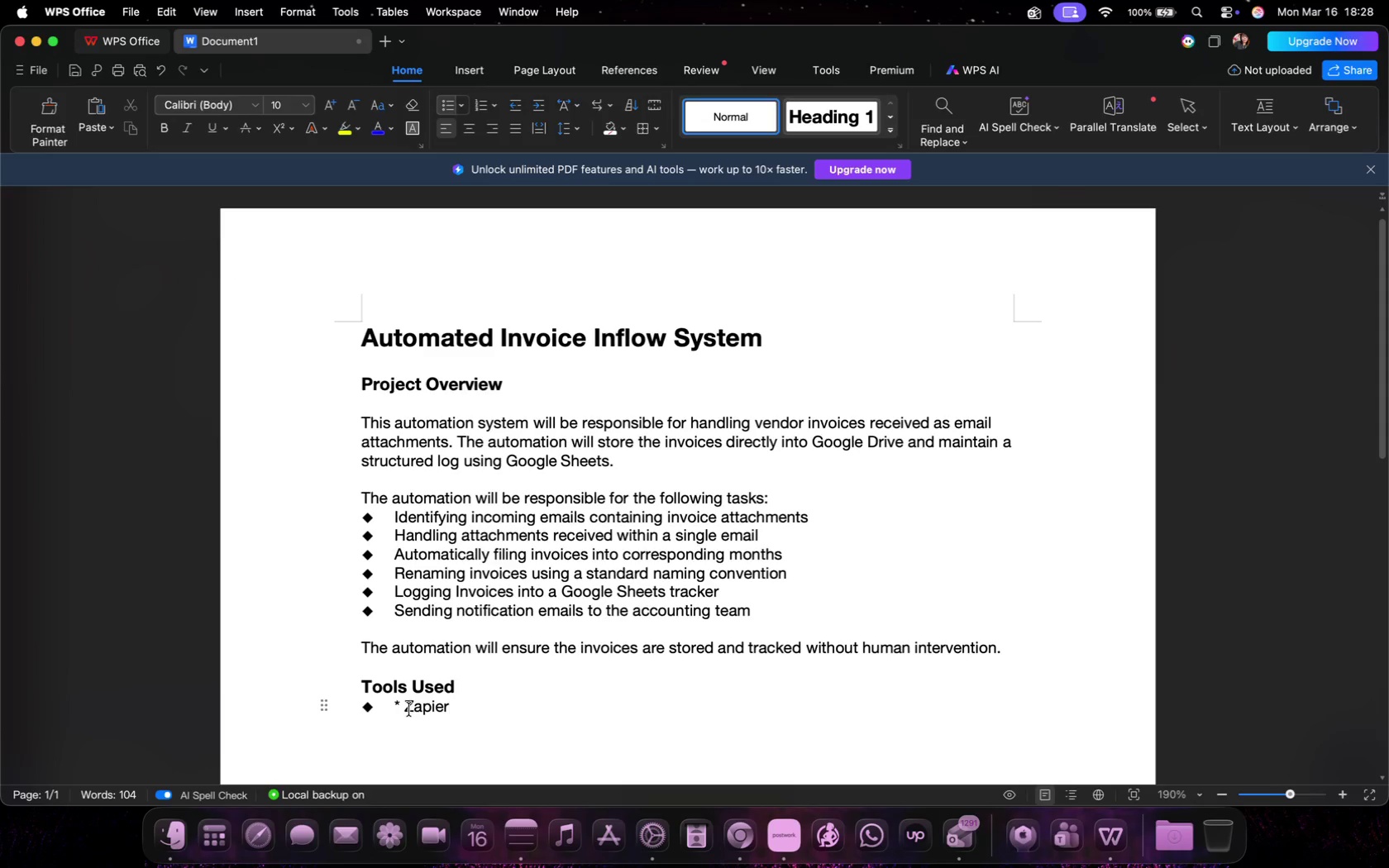 
left_click([408, 709])
 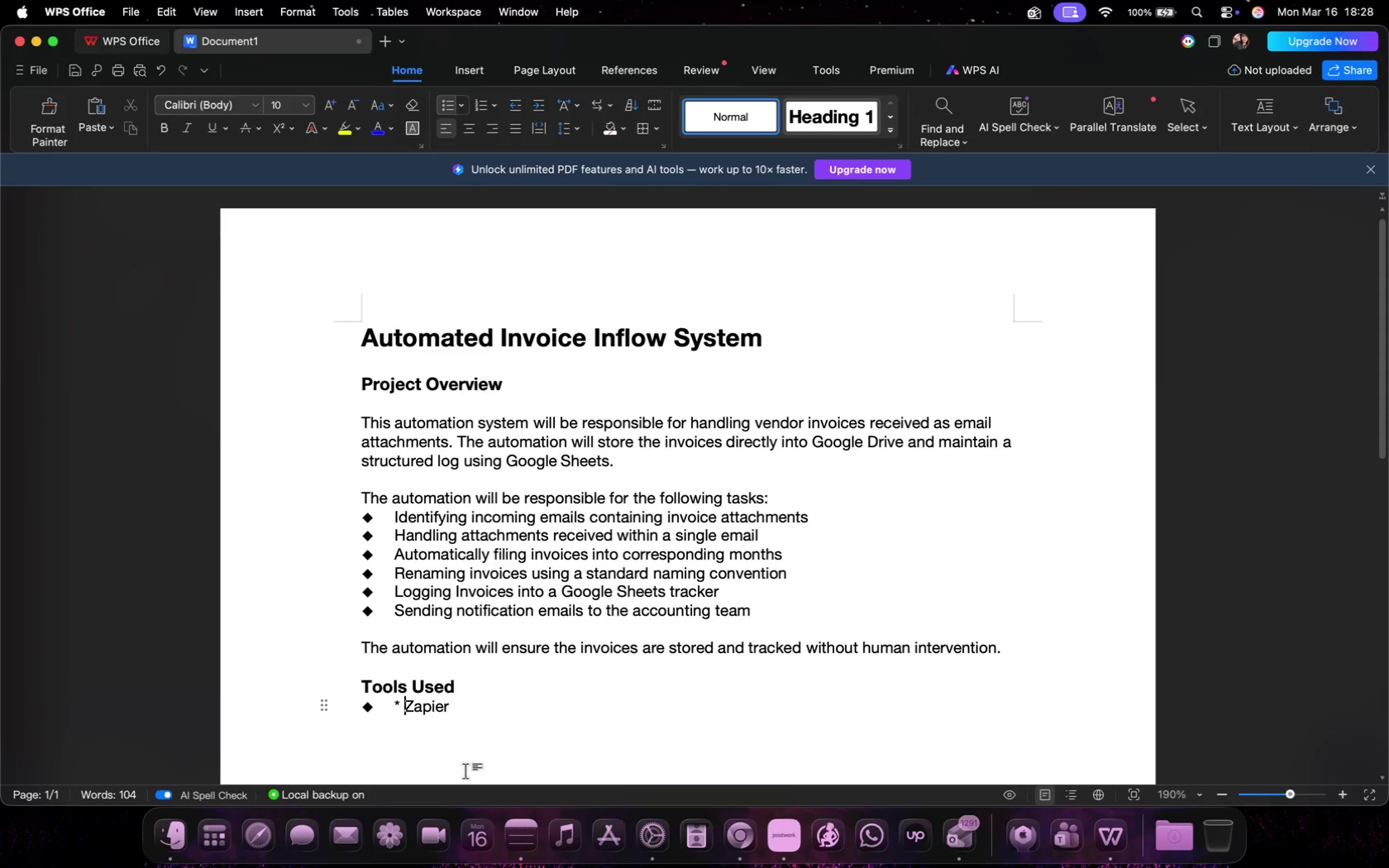 
key(Backspace)
 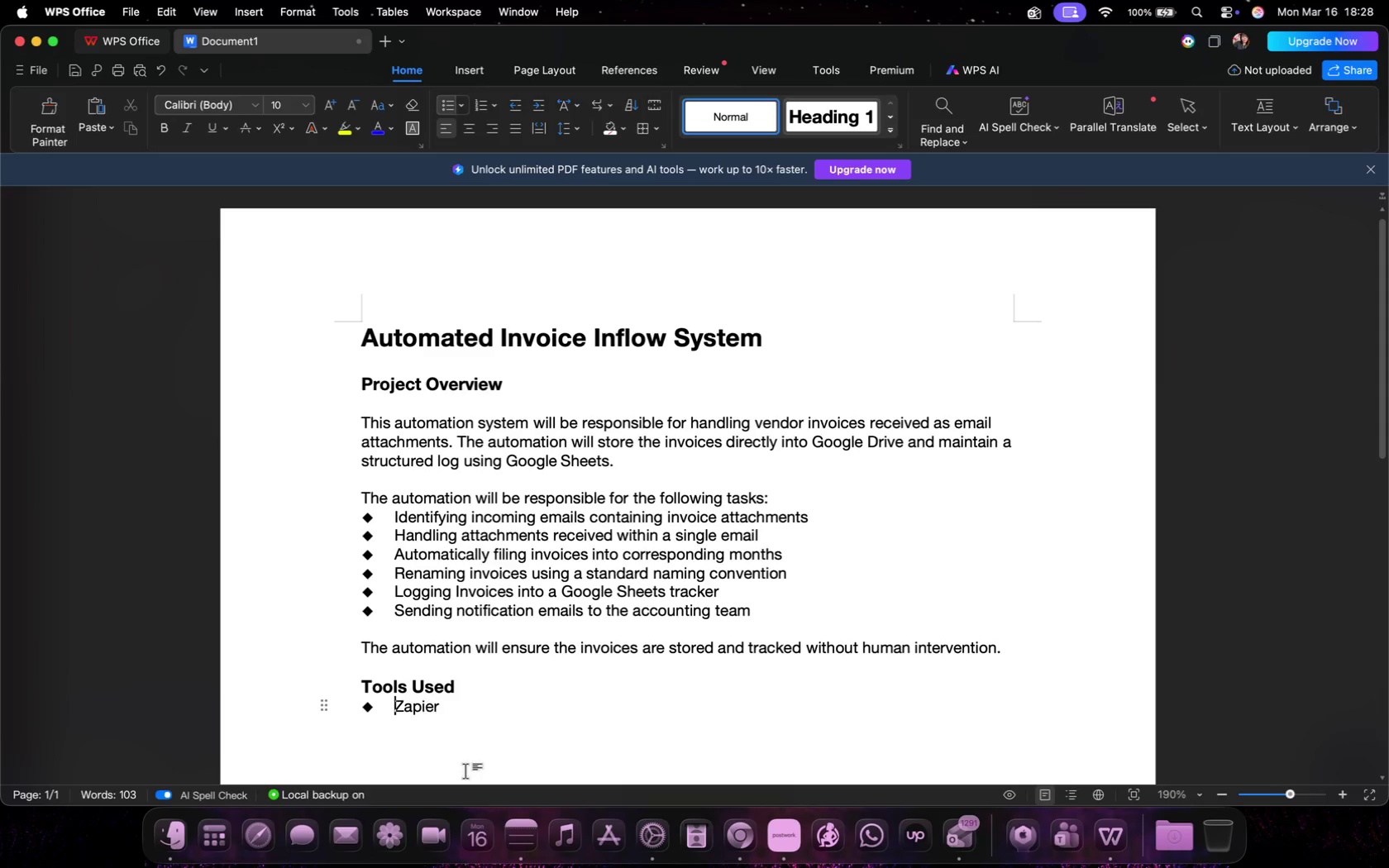 
key(Backspace)
 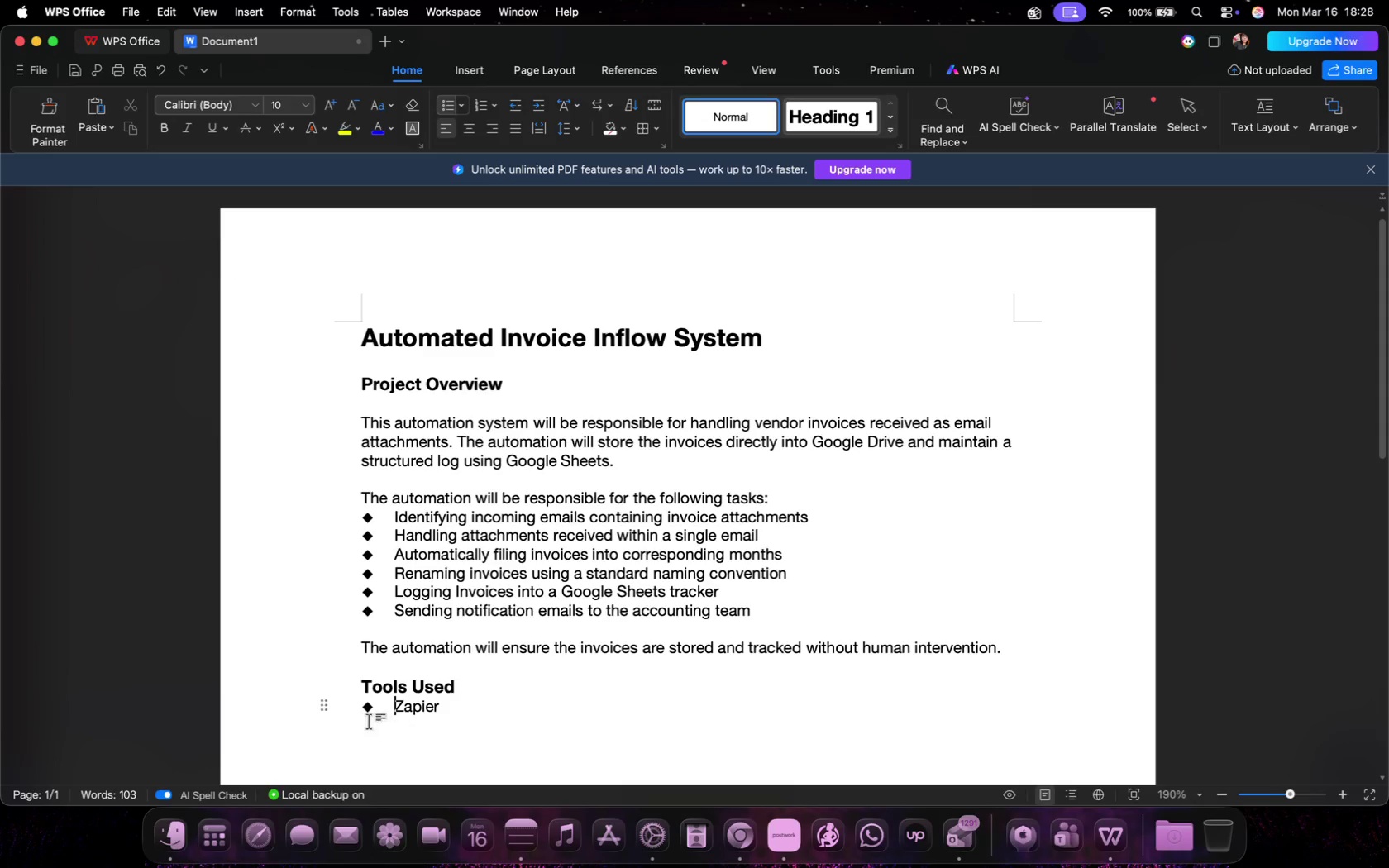 
left_click([366, 712])
 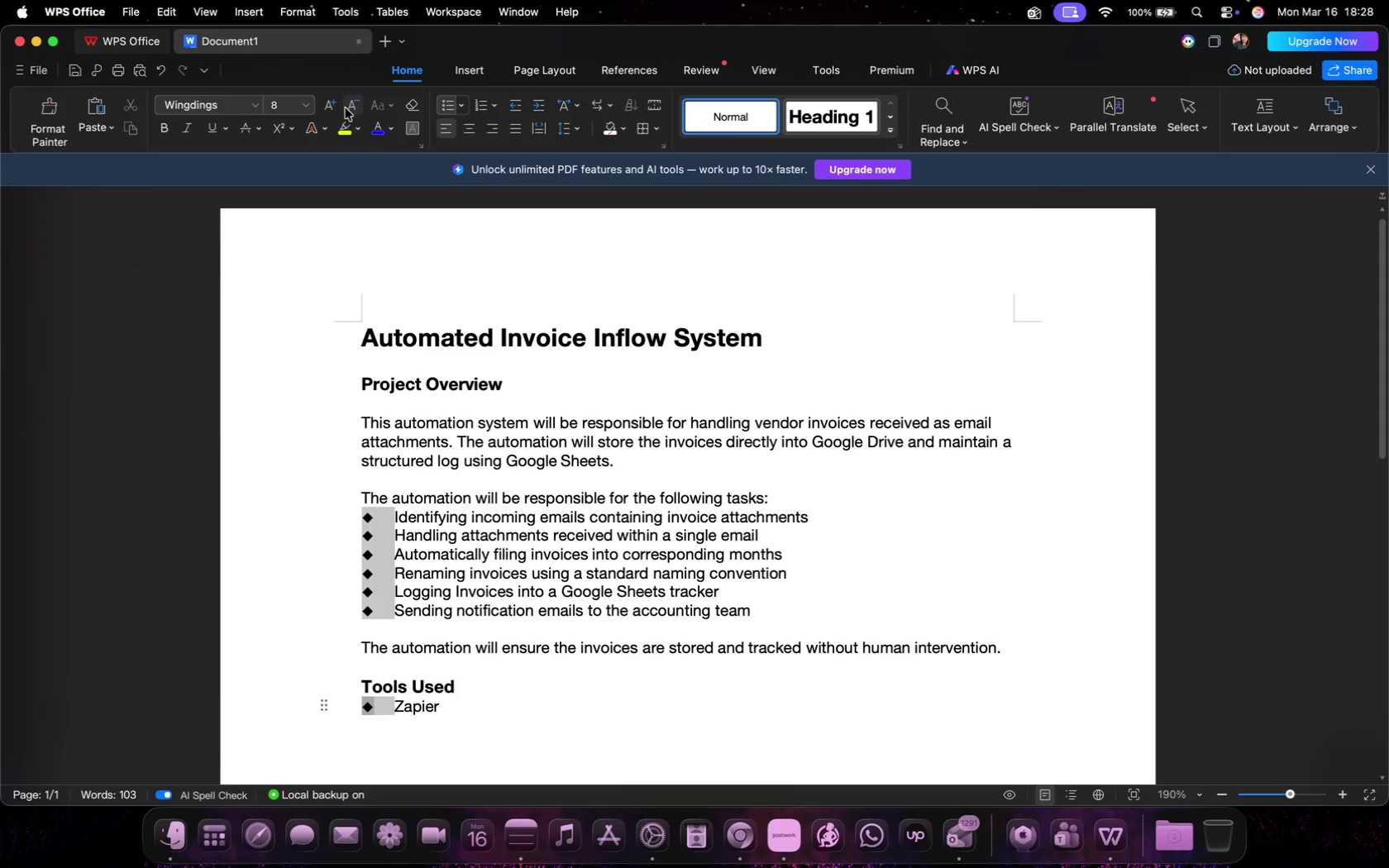 
double_click([348, 107])
 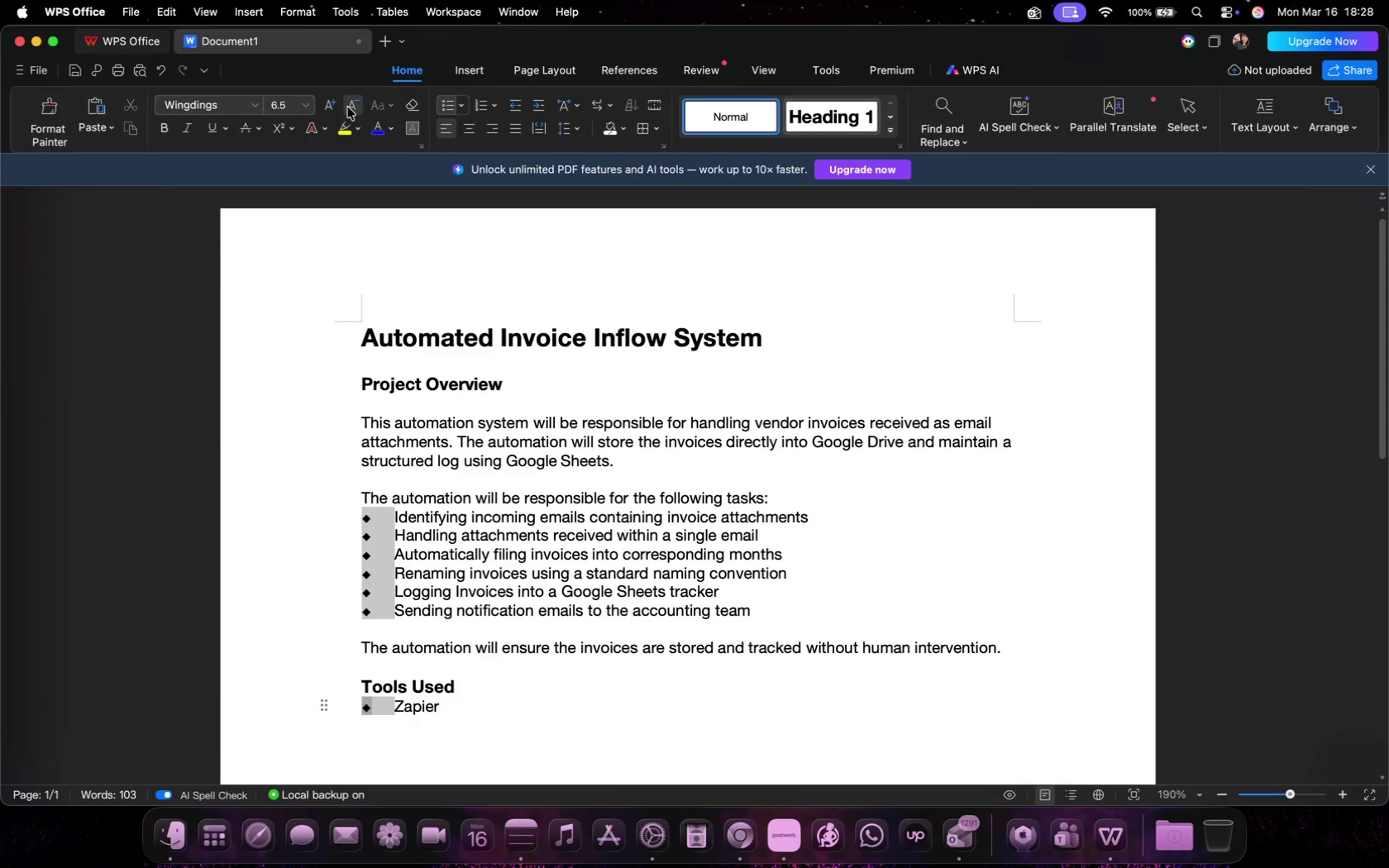 
triple_click([348, 107])
 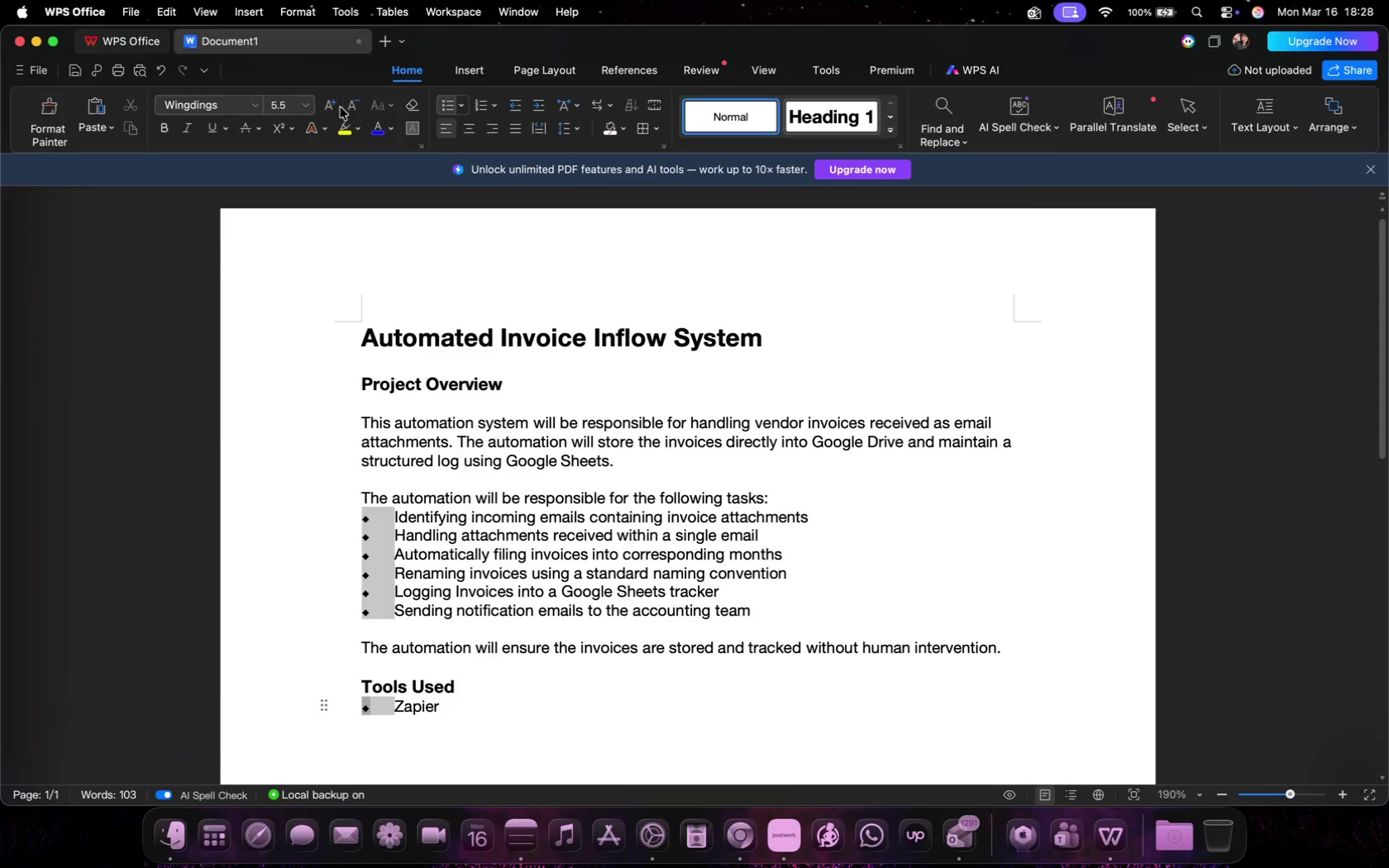 
left_click([332, 105])
 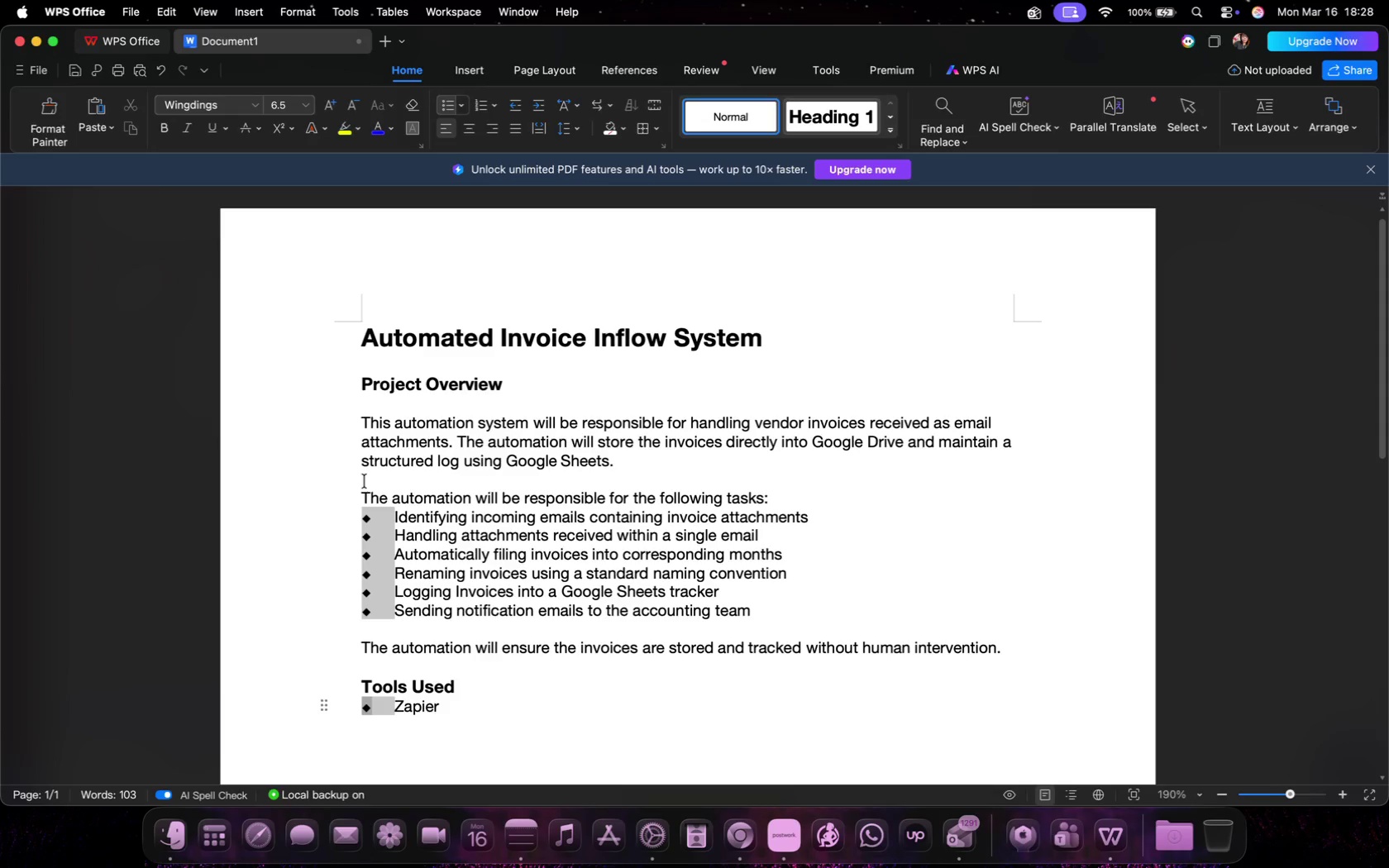 
left_click([513, 727])
 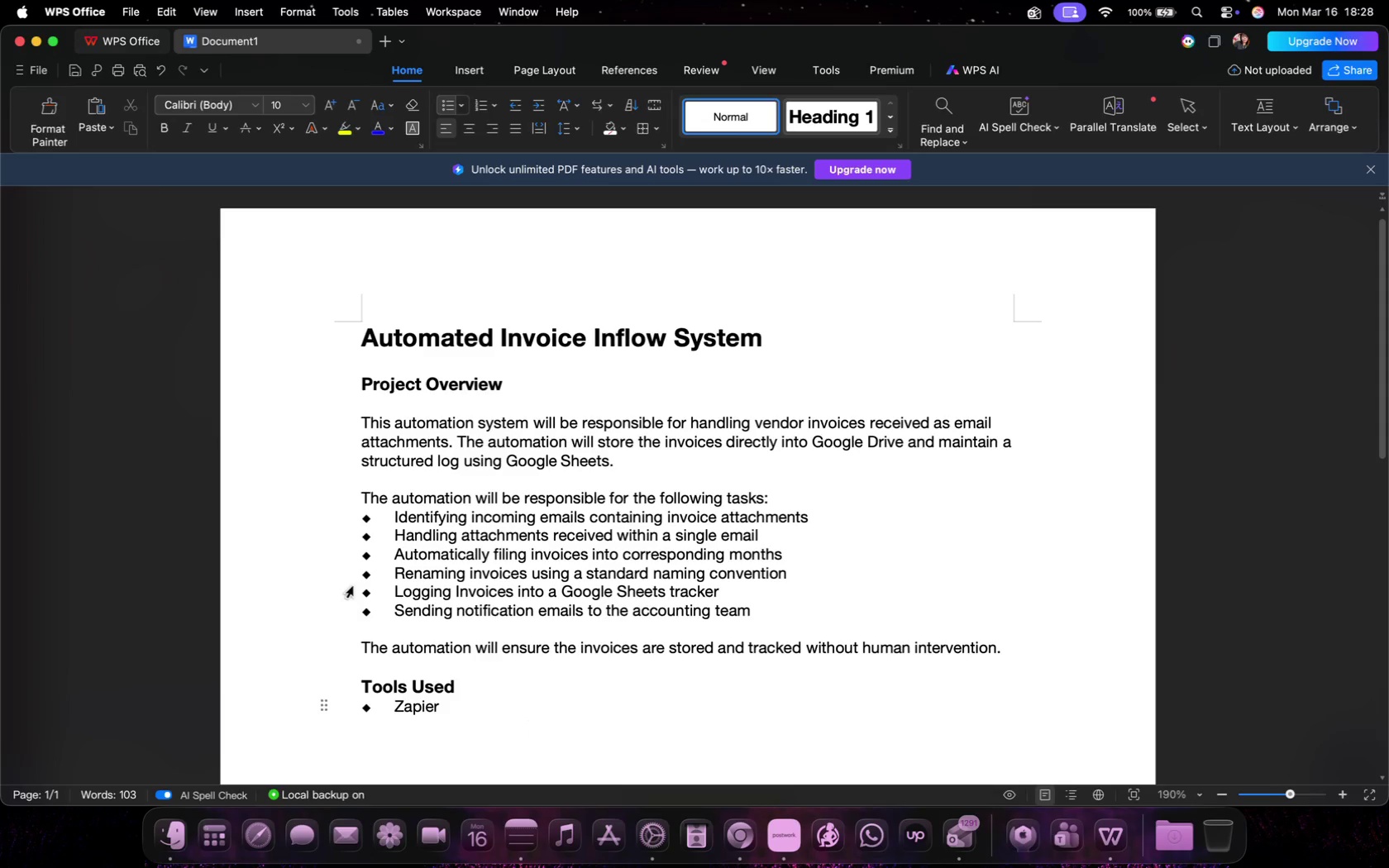 
left_click([367, 603])
 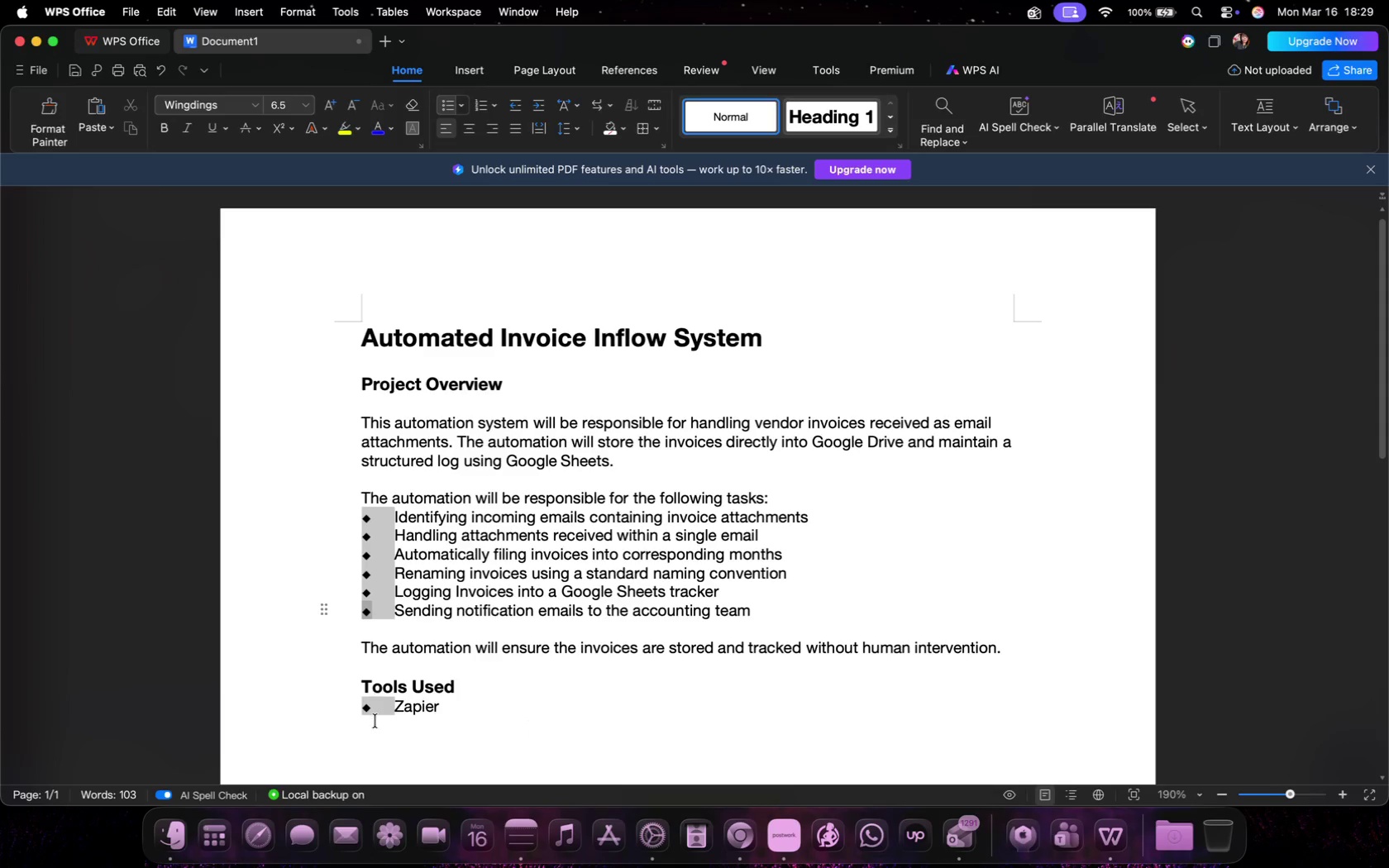 
left_click([369, 704])
 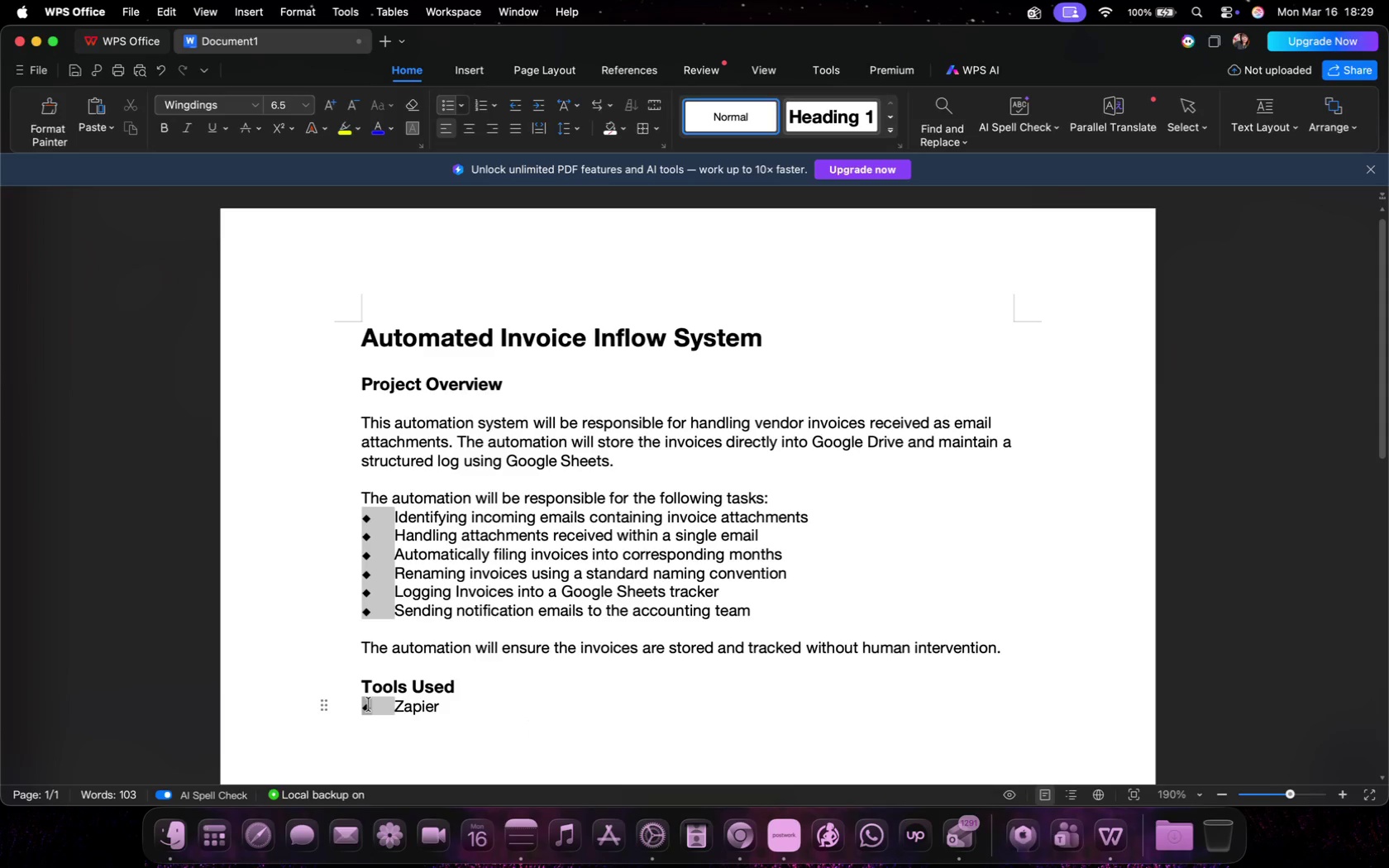 
left_click([486, 724])
 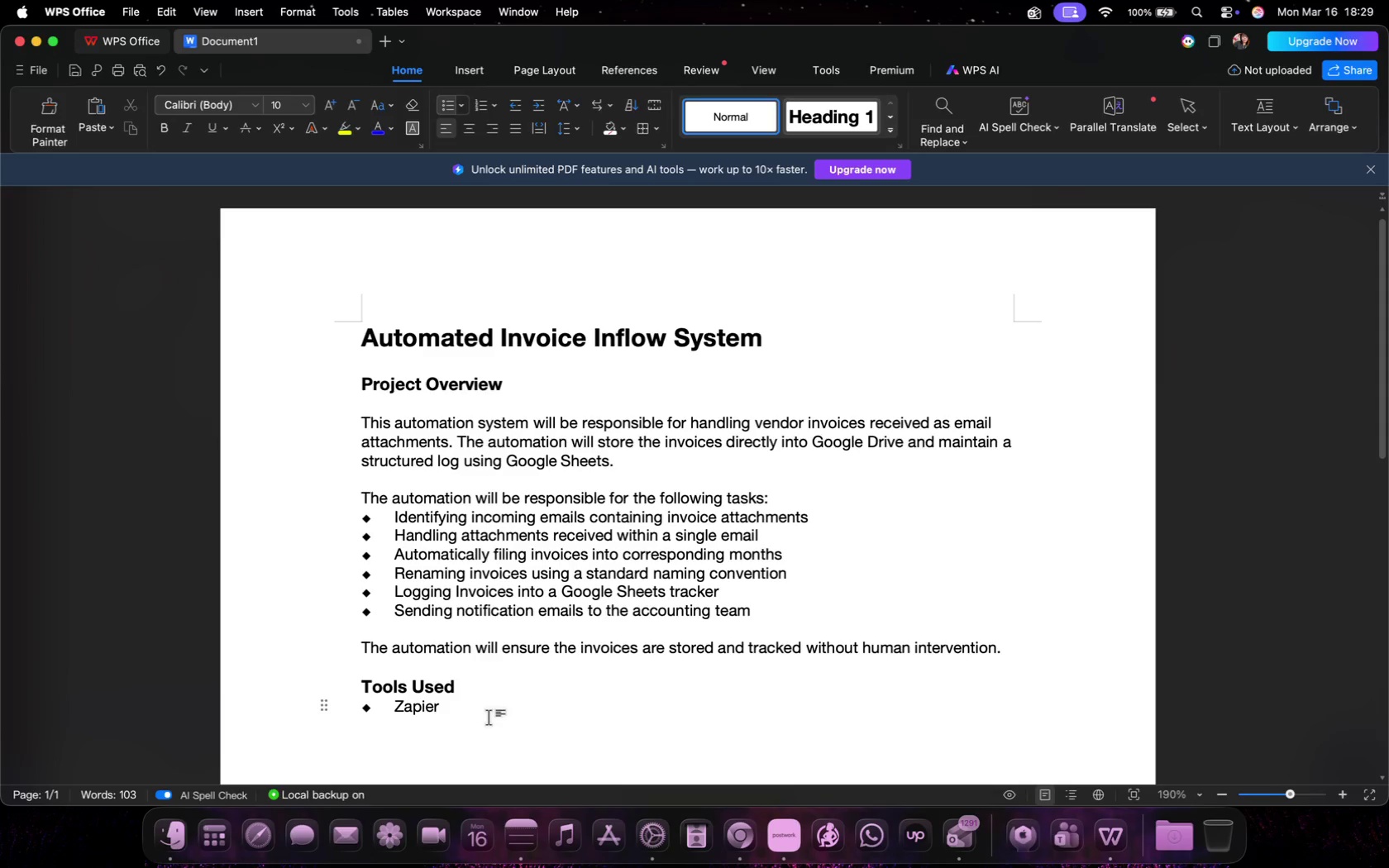 
key(Enter)
 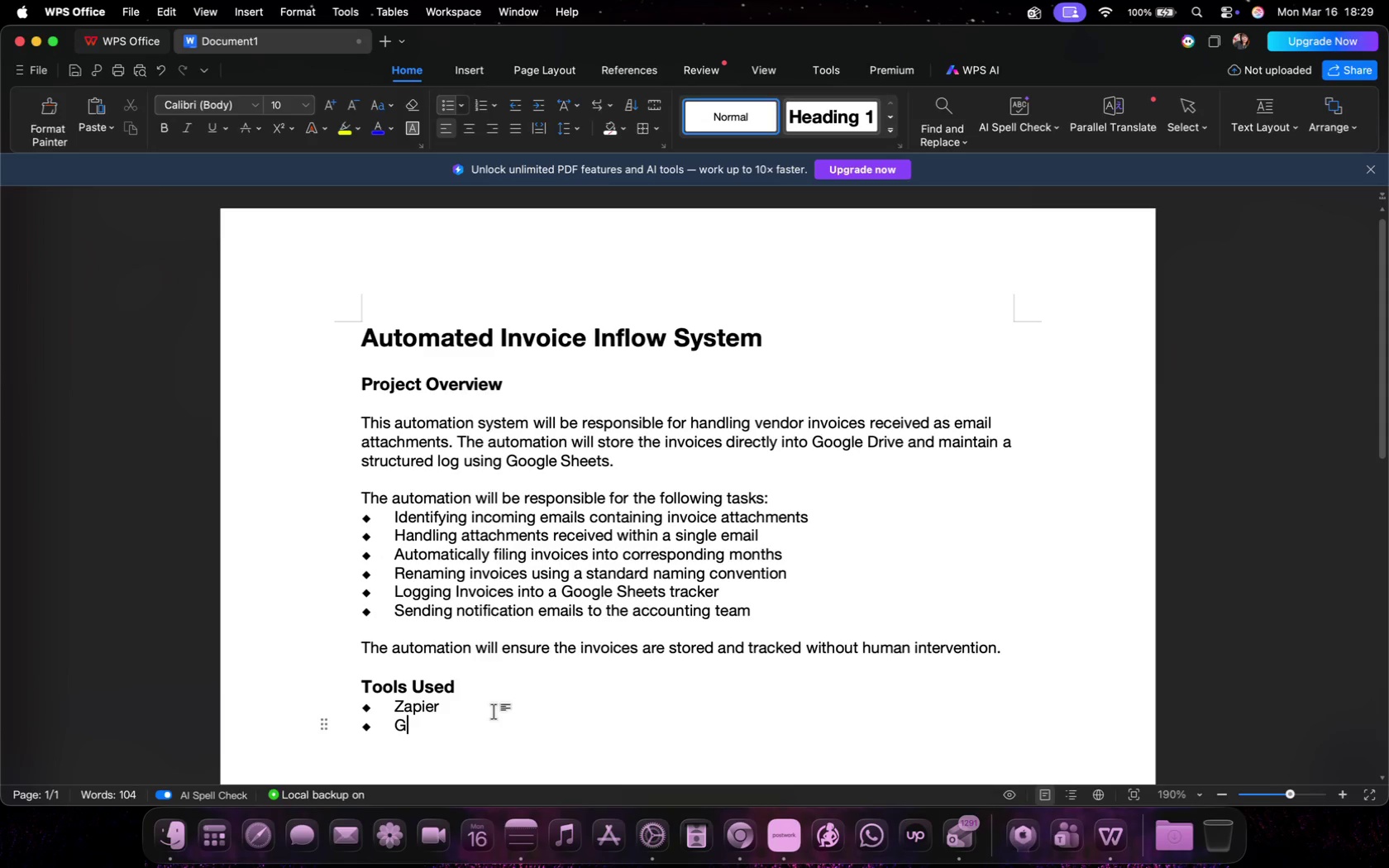 
type(Gmail)
 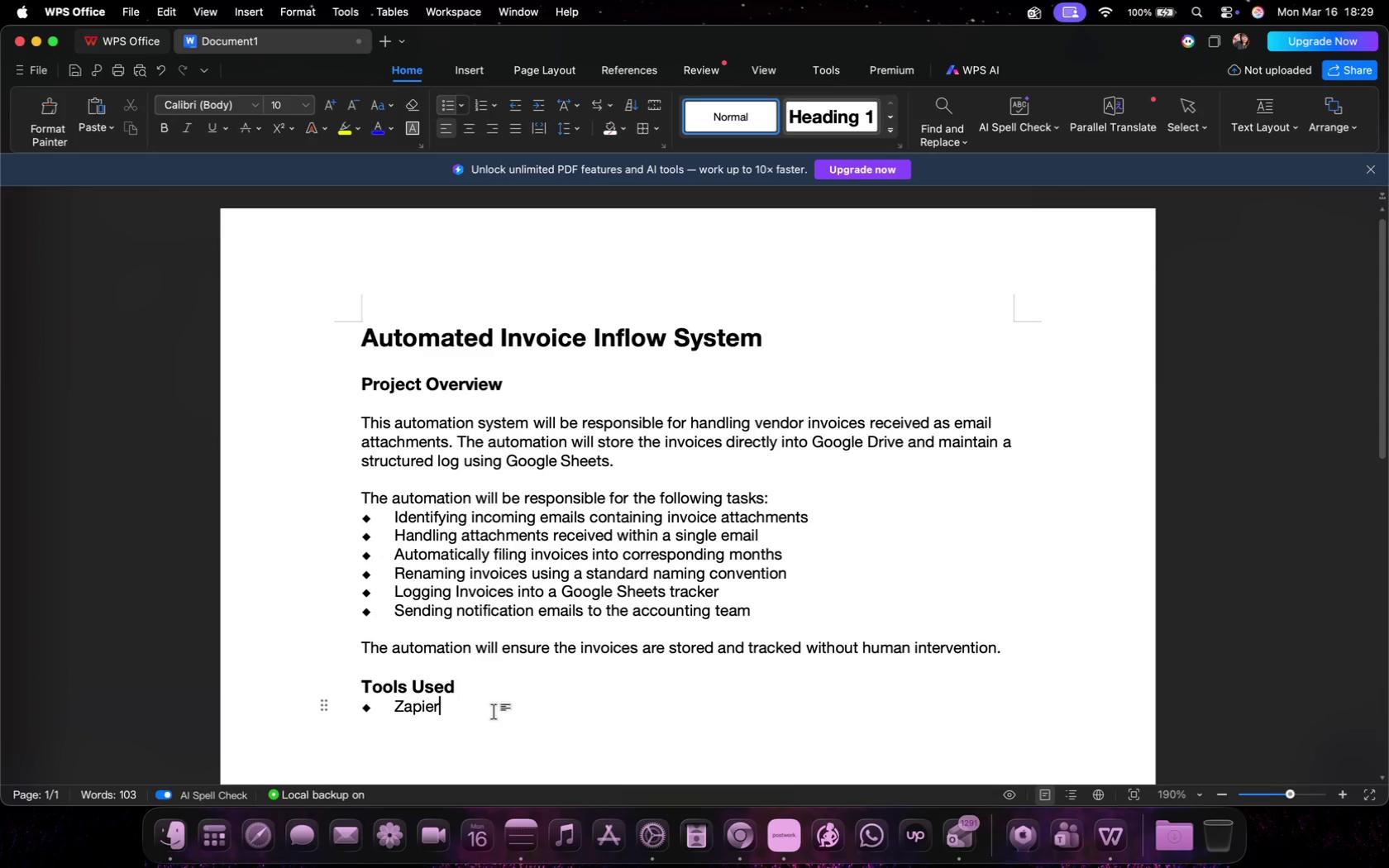 
key(Enter)
 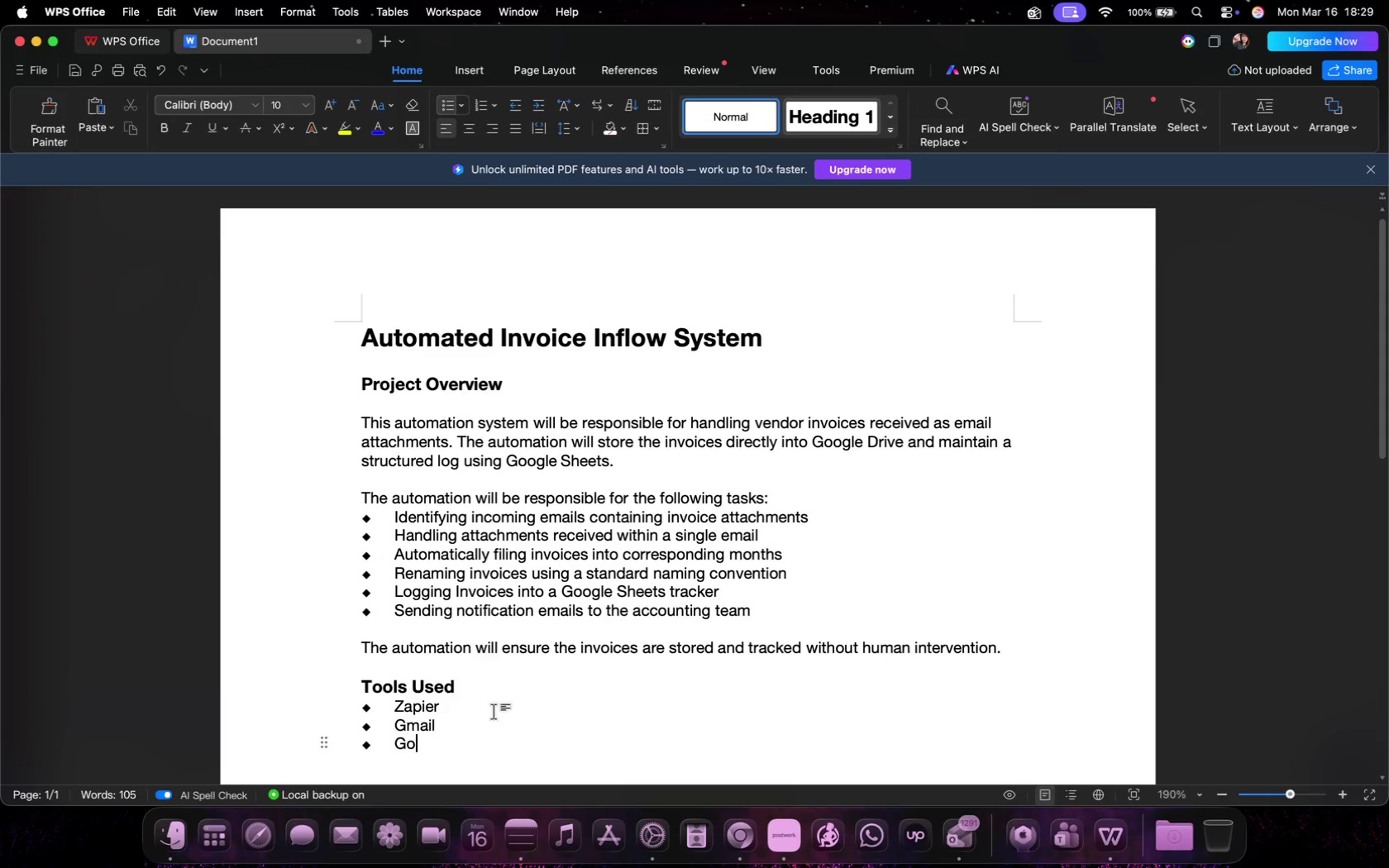 
type(Google Drive)
 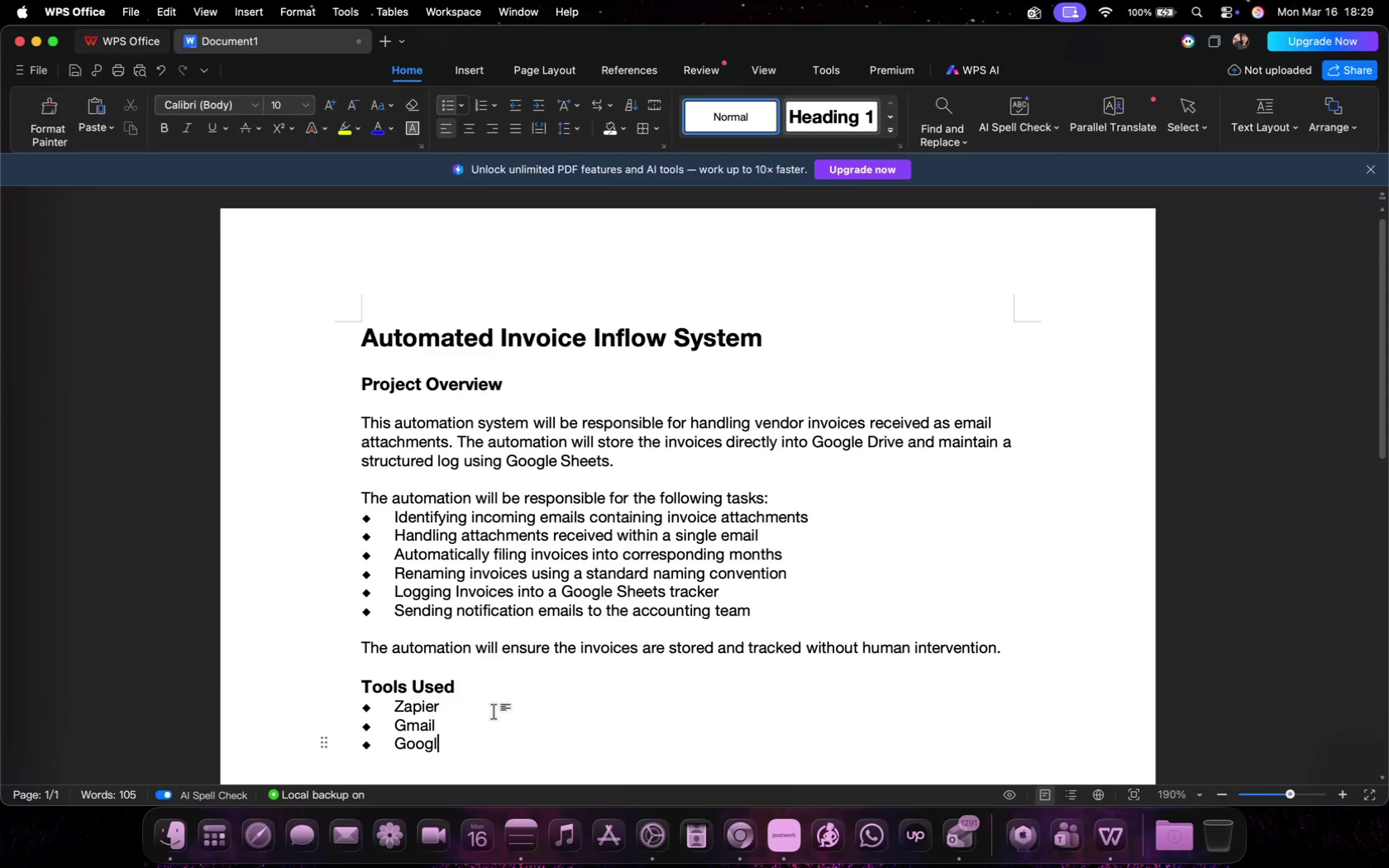 
key(Enter)
 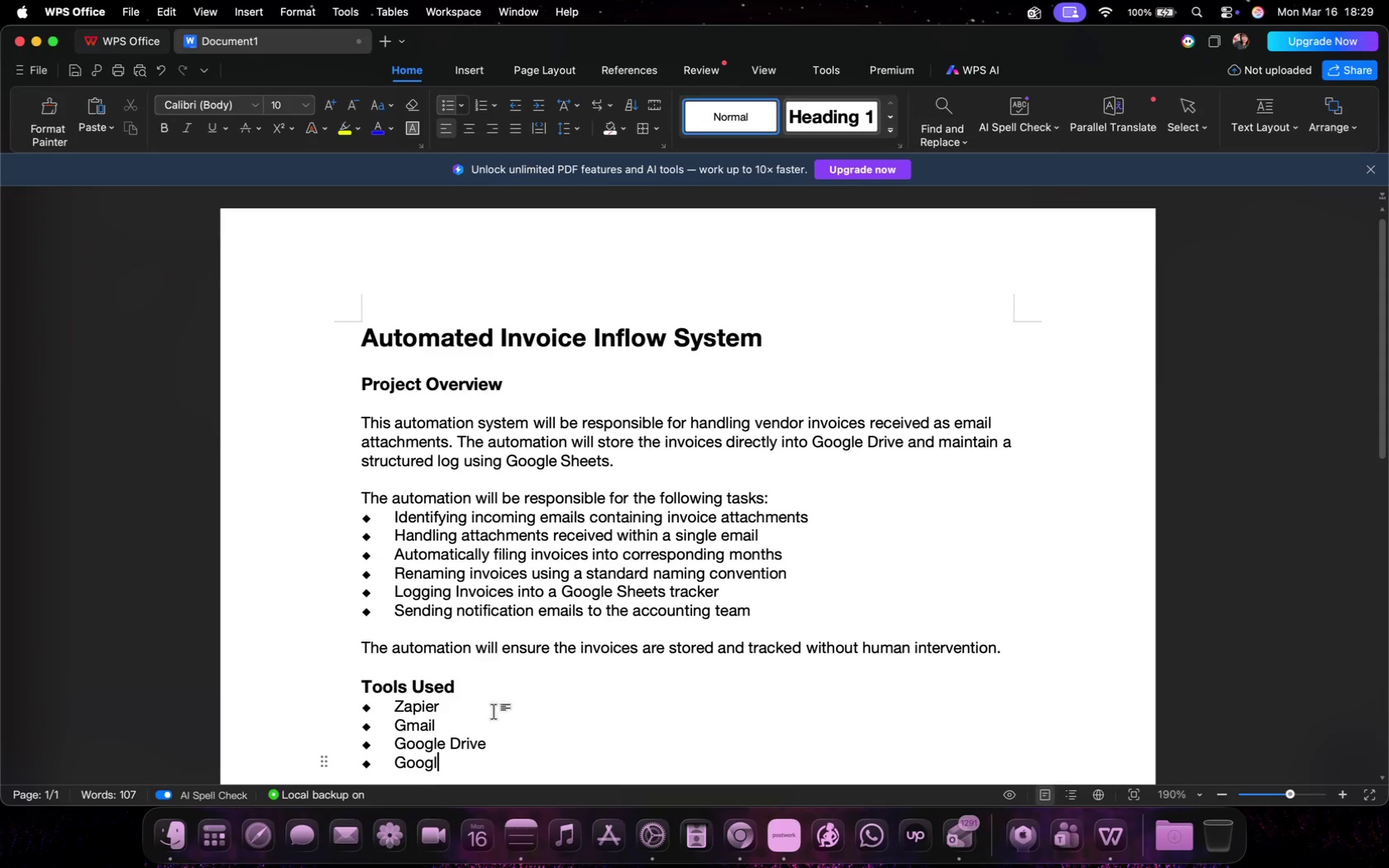 
type(F)
key(Backspace)
type(Google Sheets)
 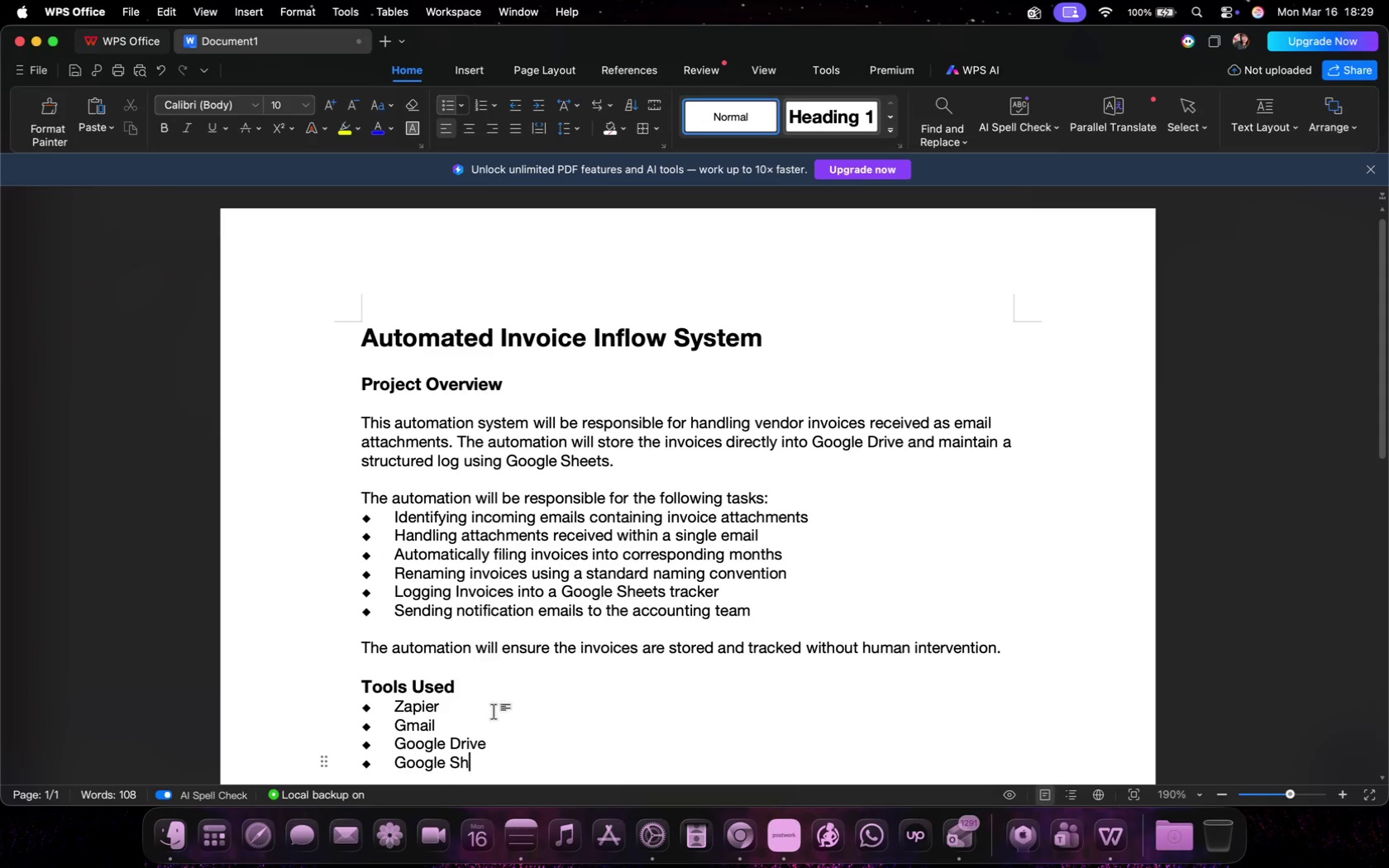 
 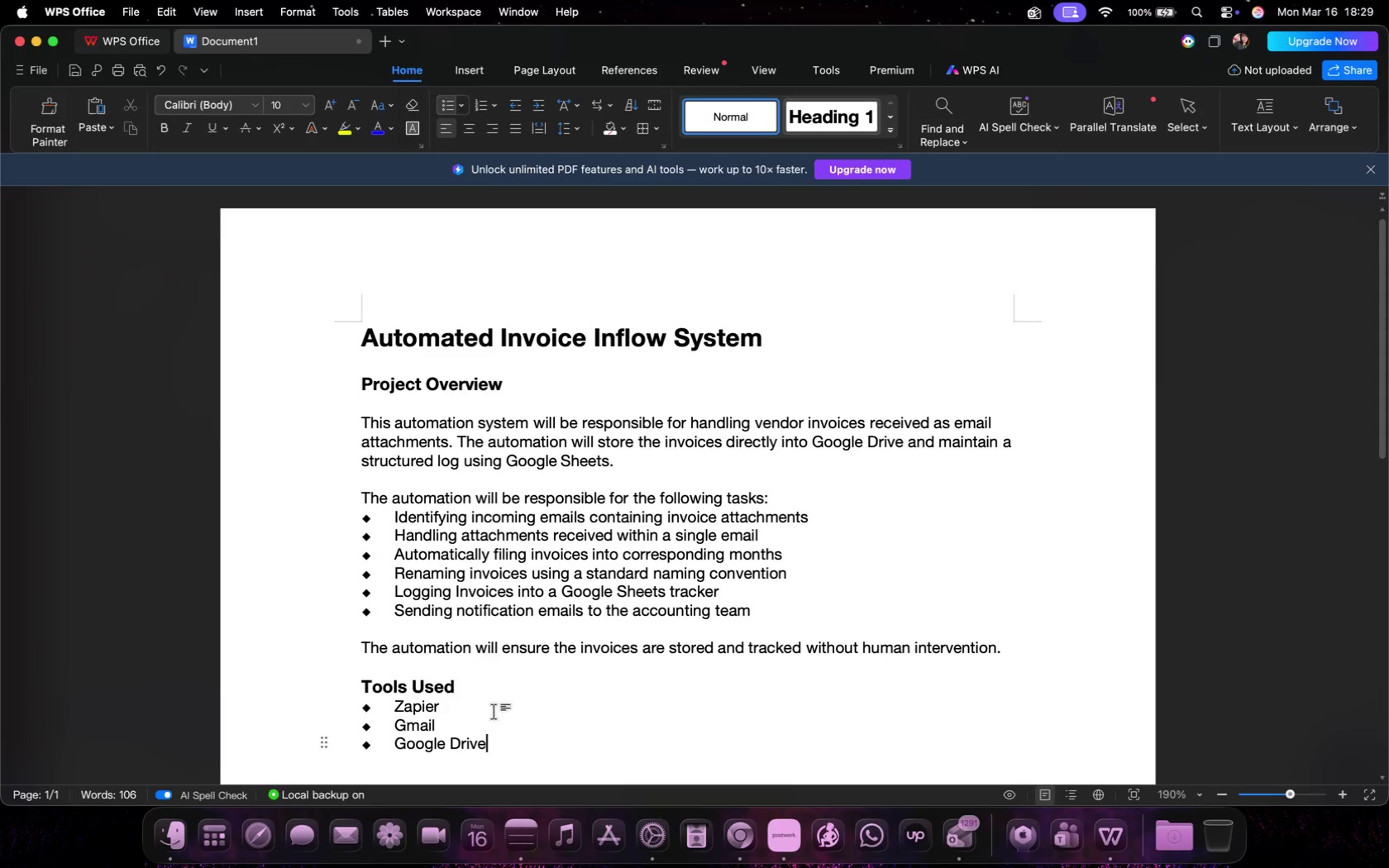 
key(Enter)
 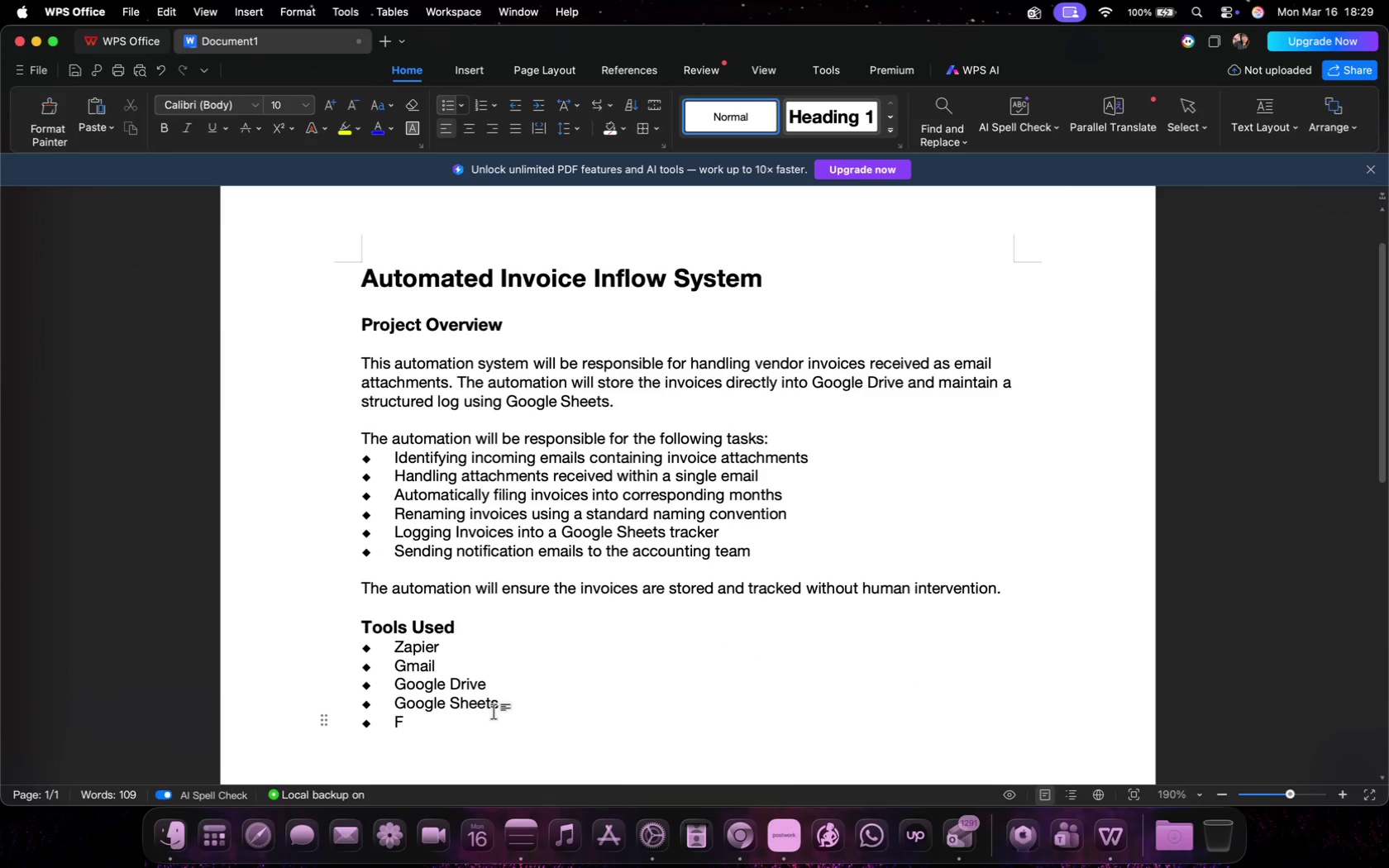 
type(Formatter by Zapier)
 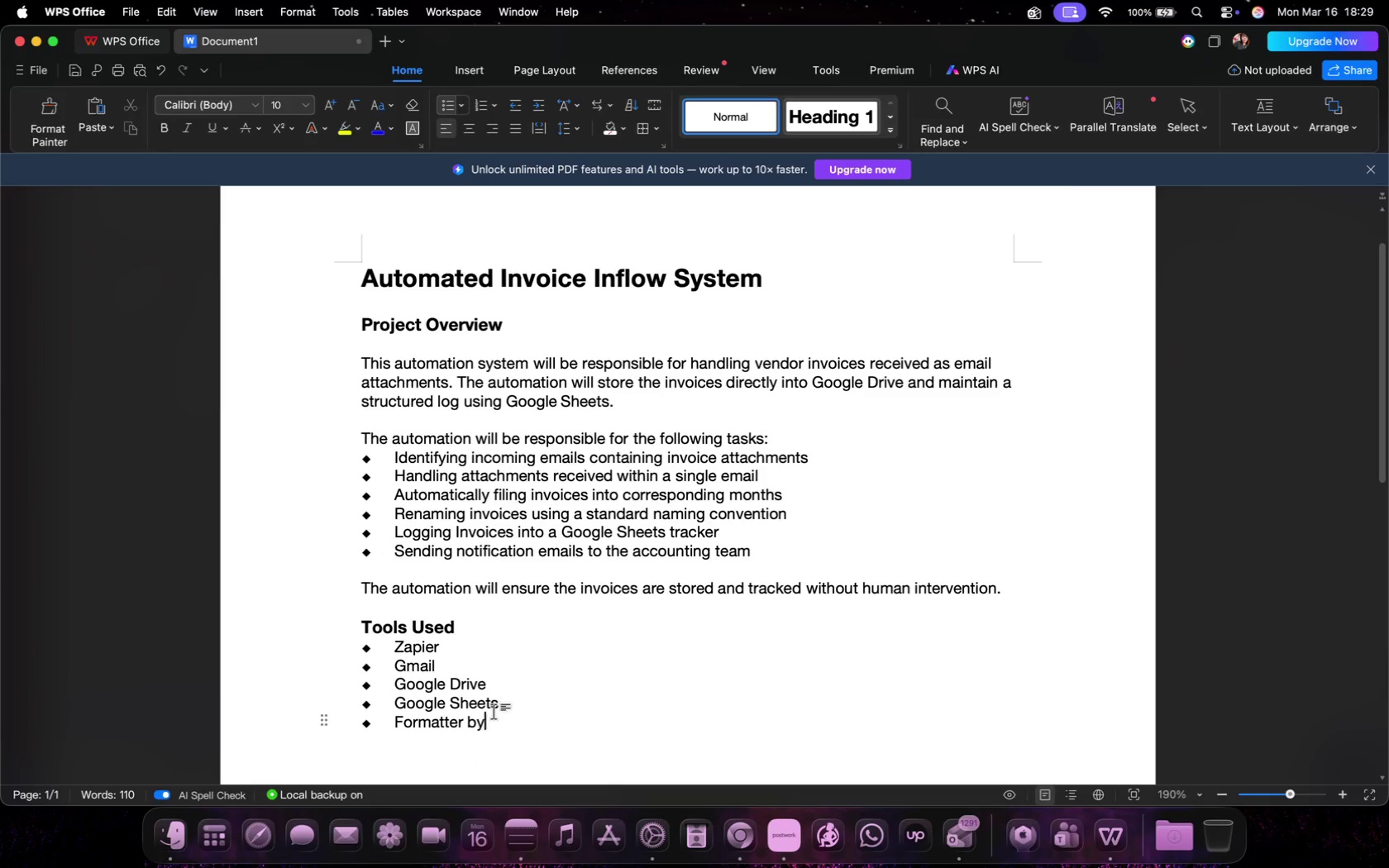 
 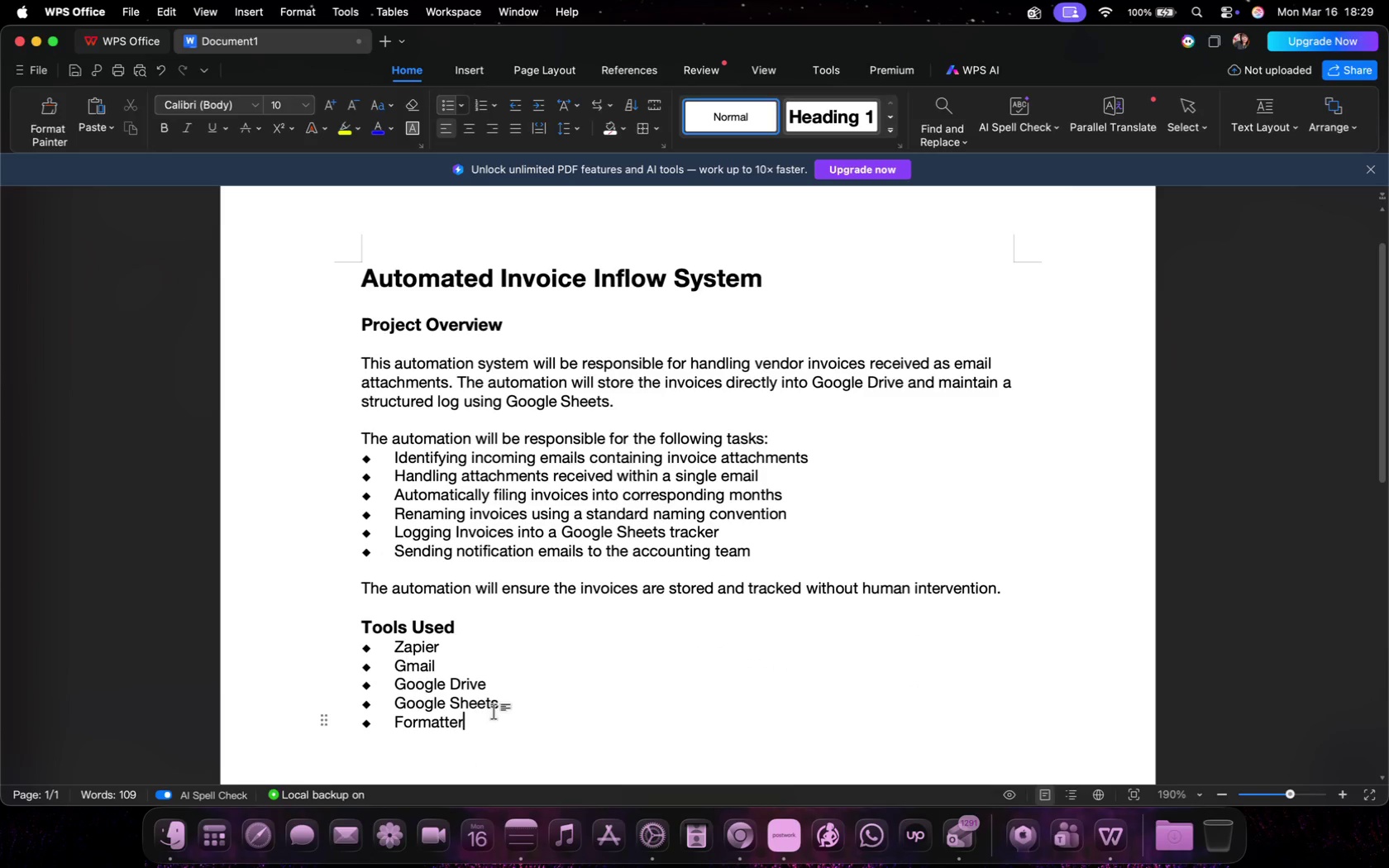 
key(Enter)
 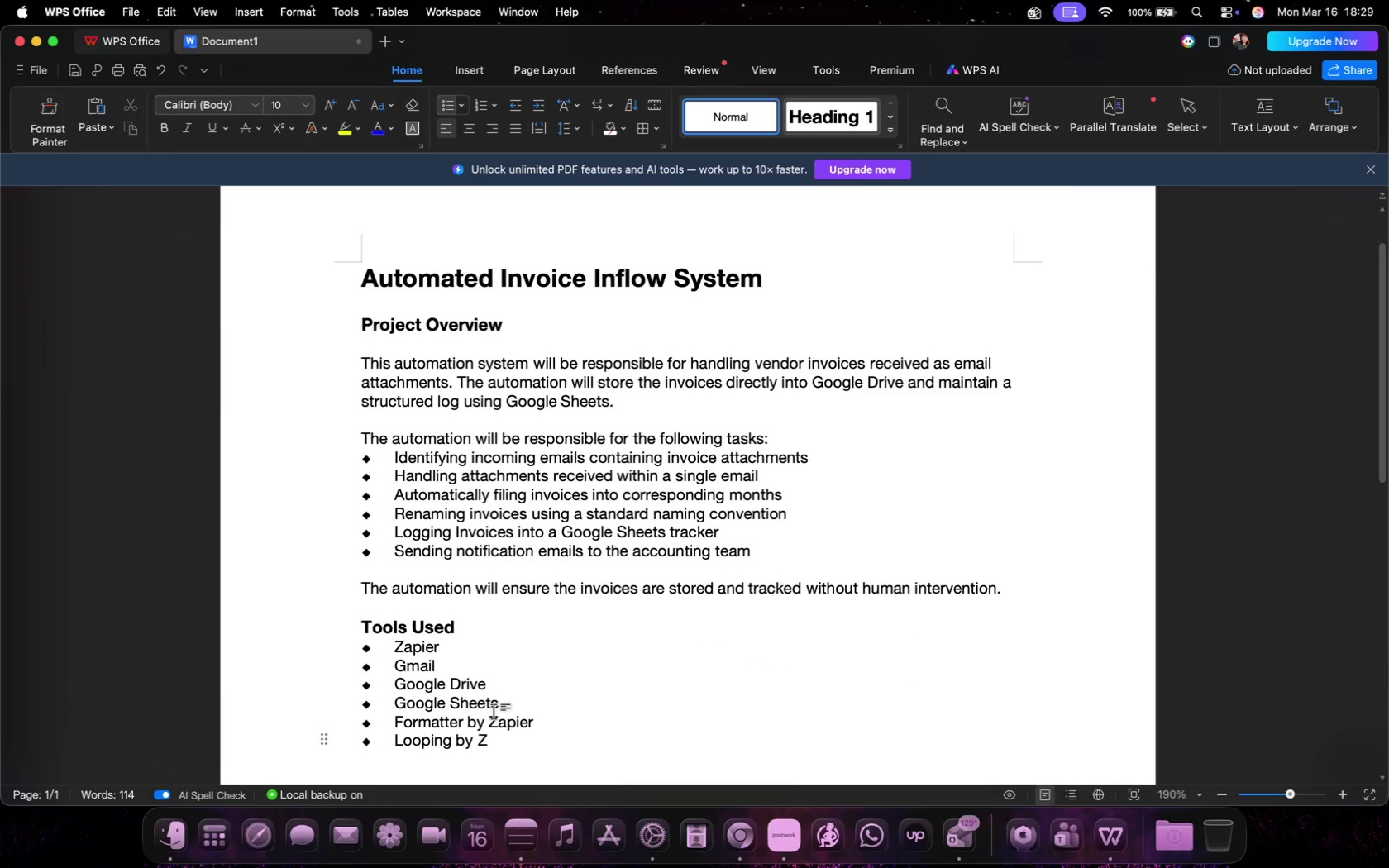 
type(Looping by Zapier)
 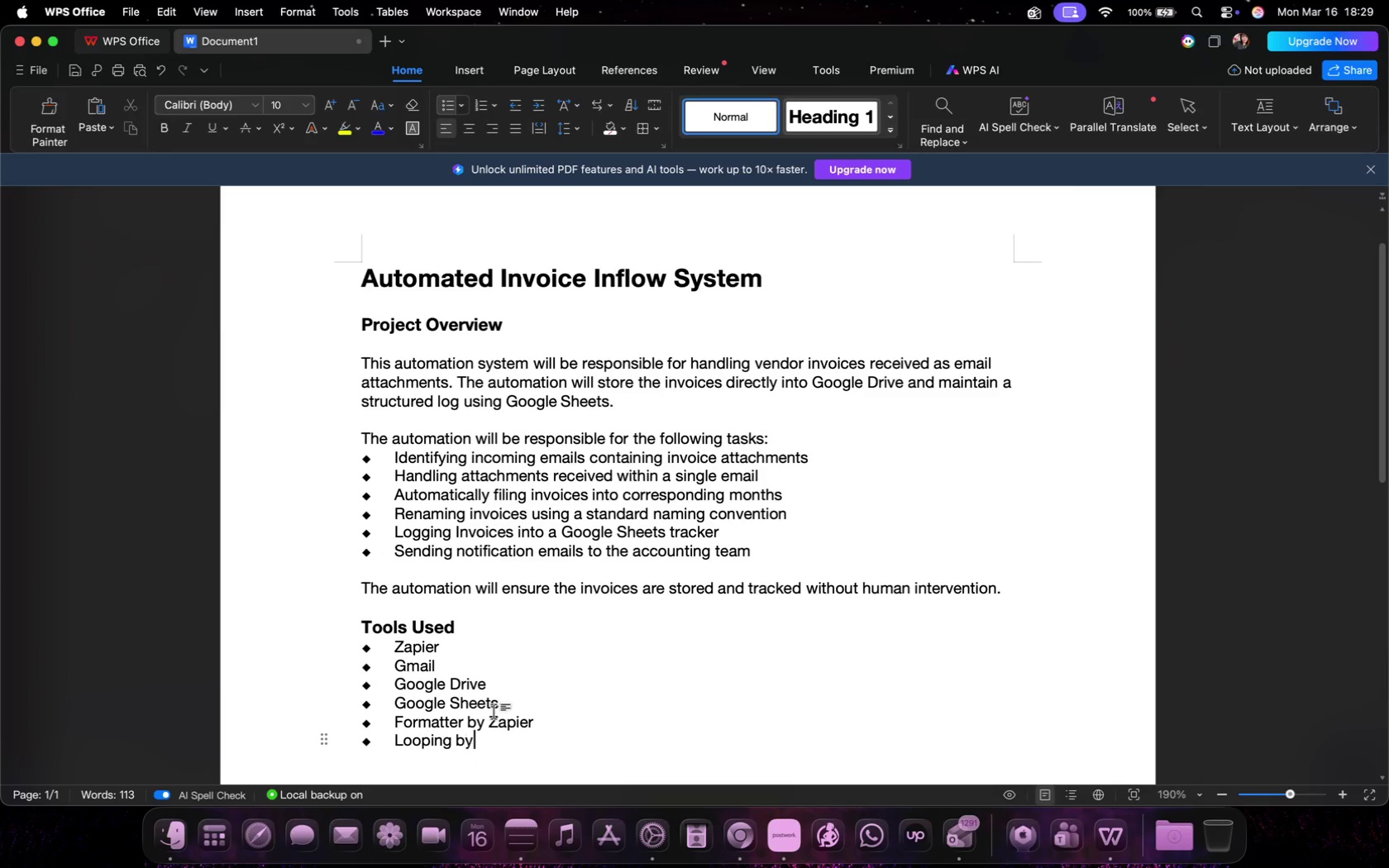 
key(Enter)
 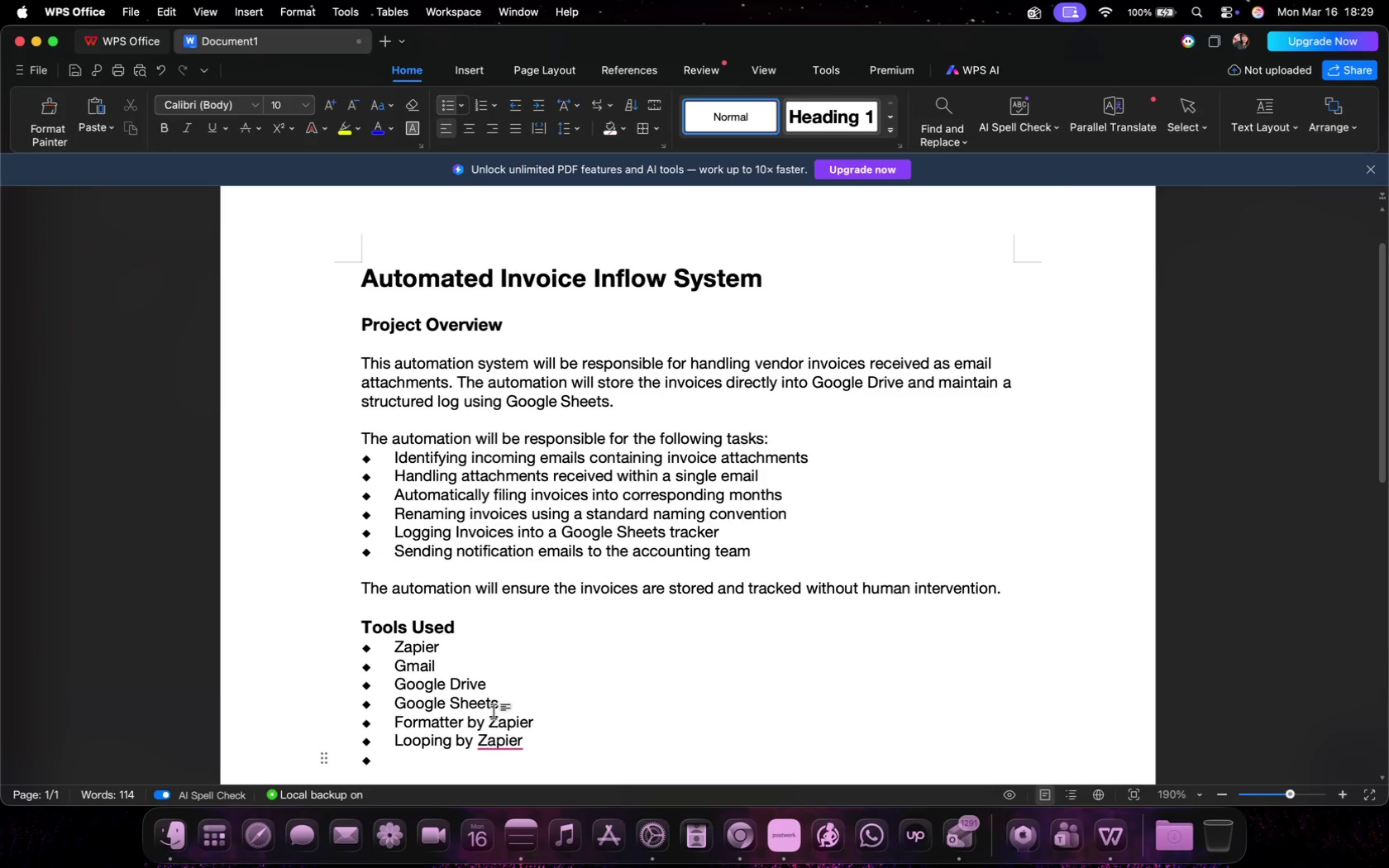 
key(Enter)
 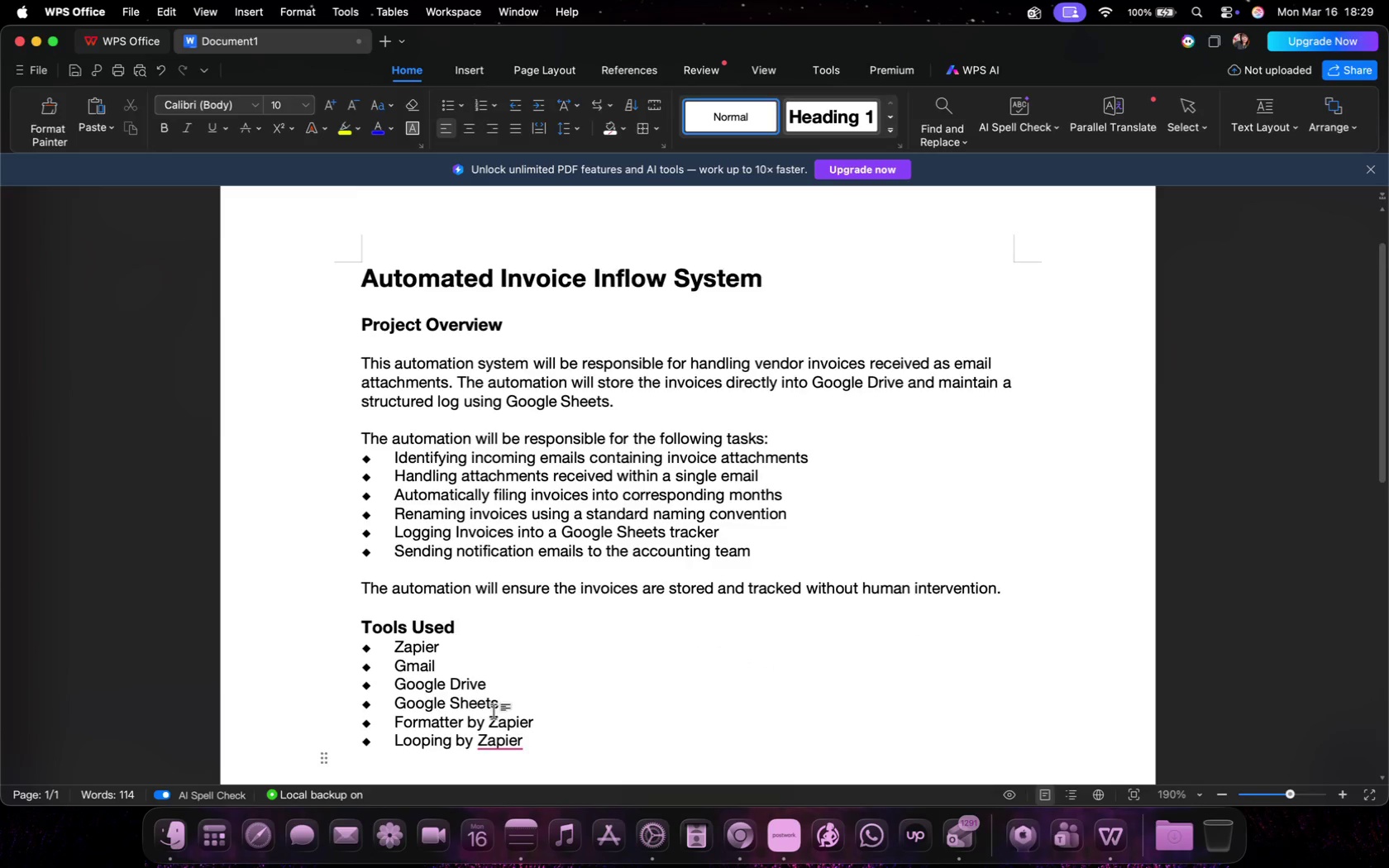 
key(Enter)
 